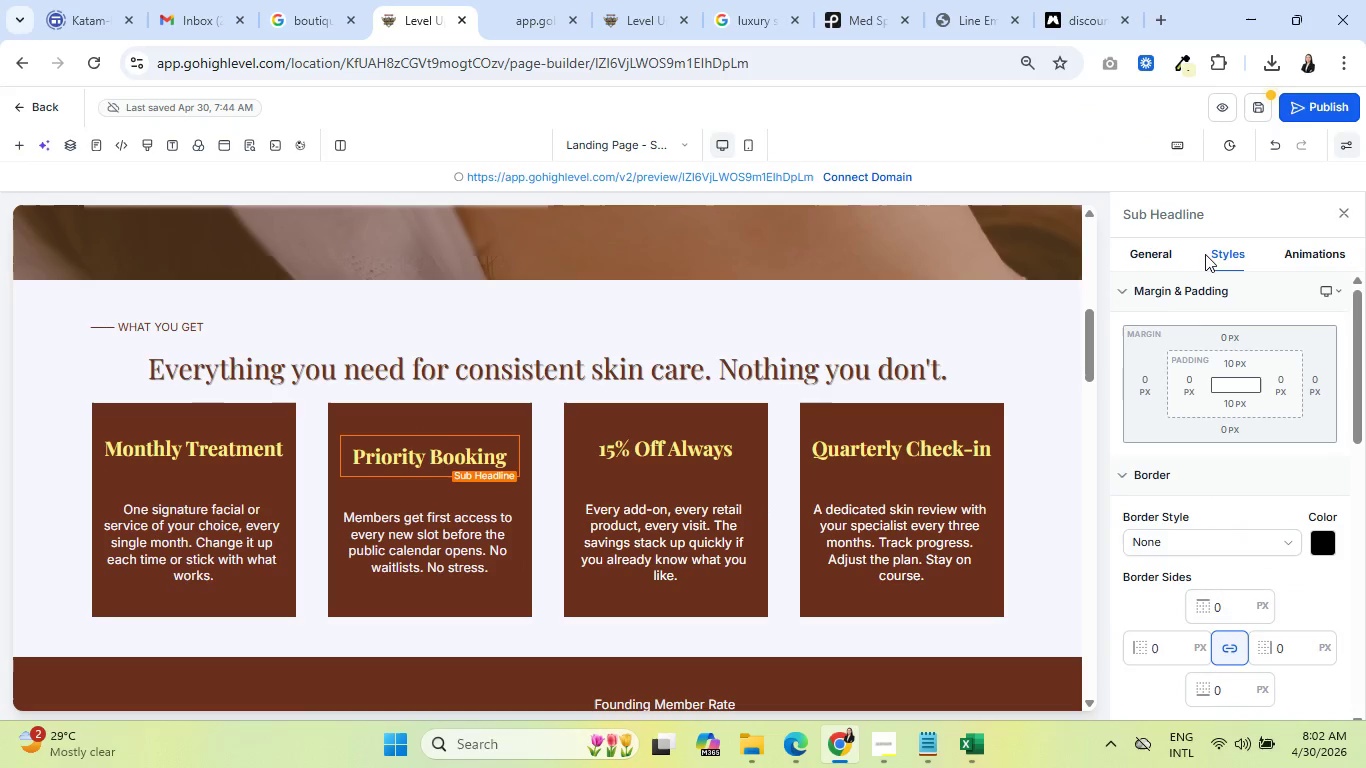 
scroll: coordinate [1214, 437], scroll_direction: down, amount: 5.0
 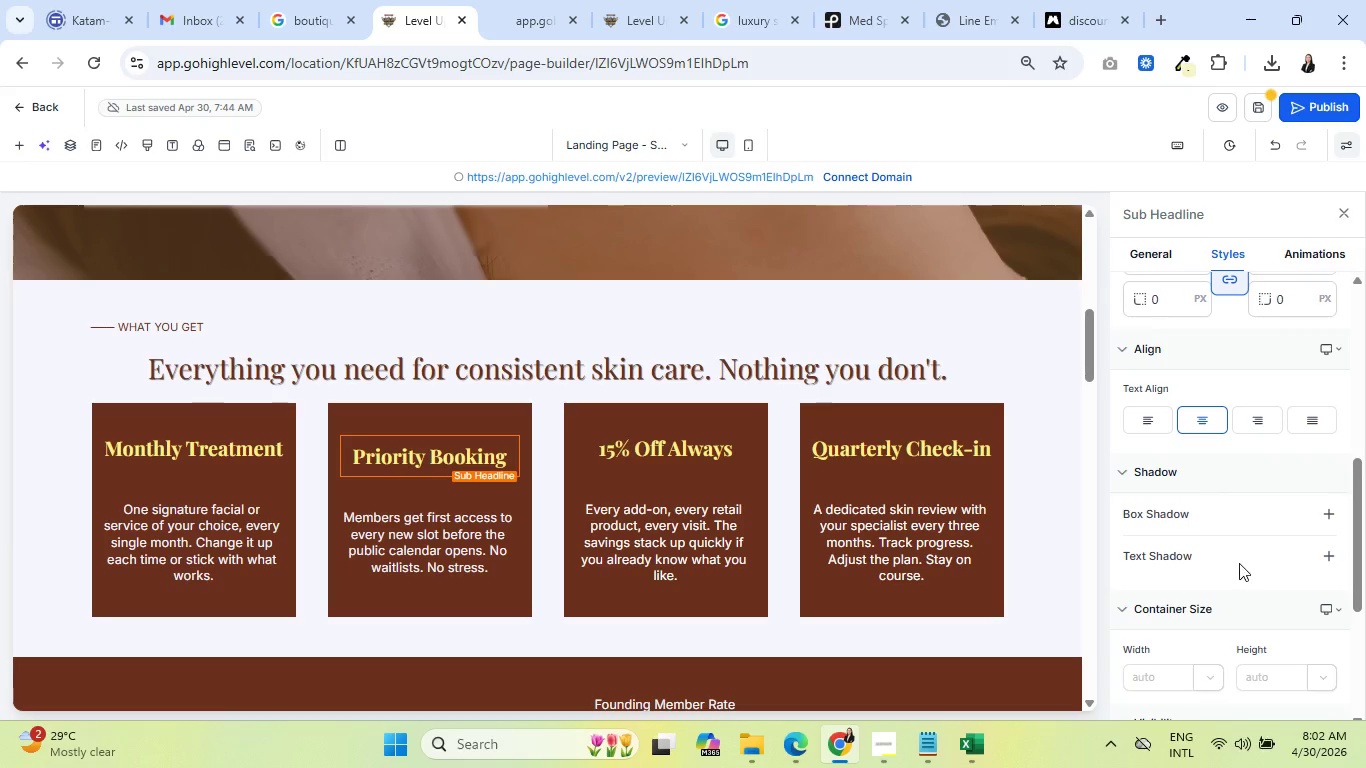 
left_click([1329, 555])
 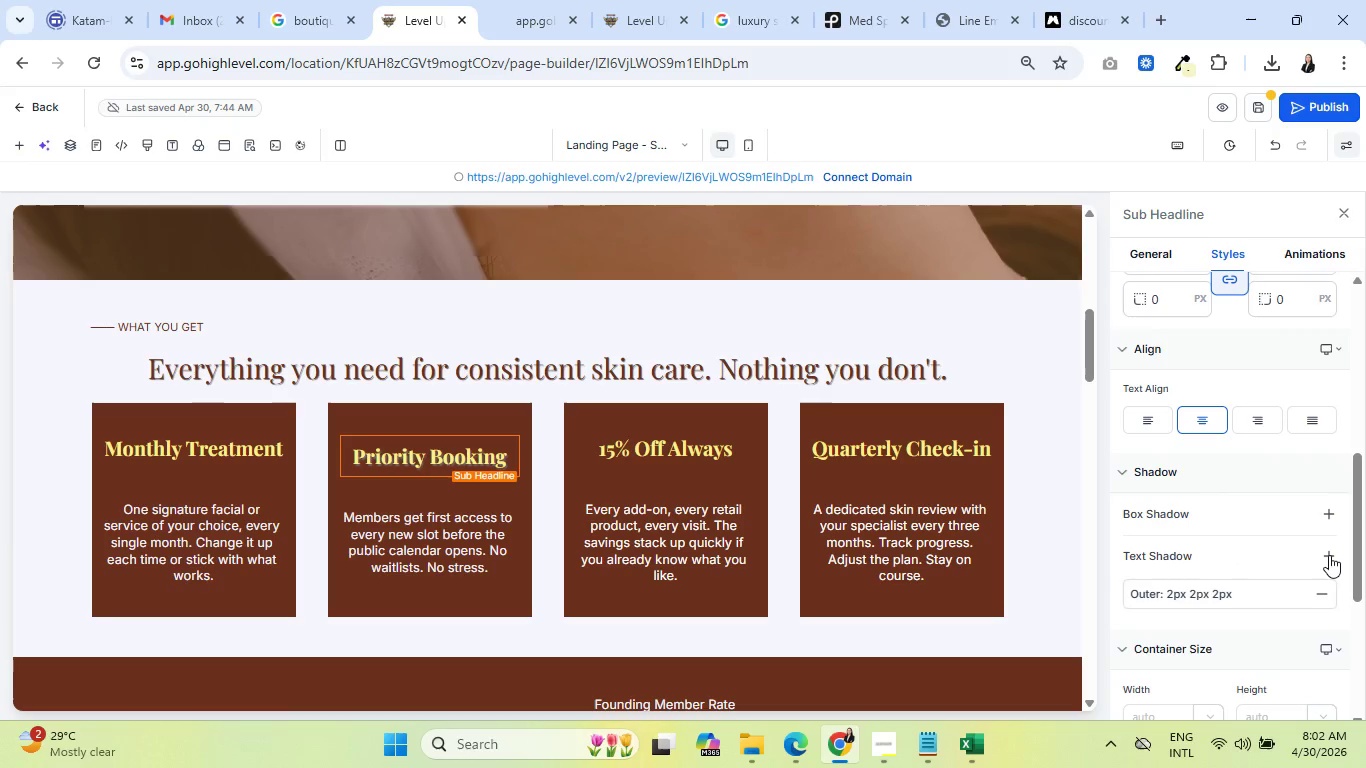 
left_click([1190, 601])
 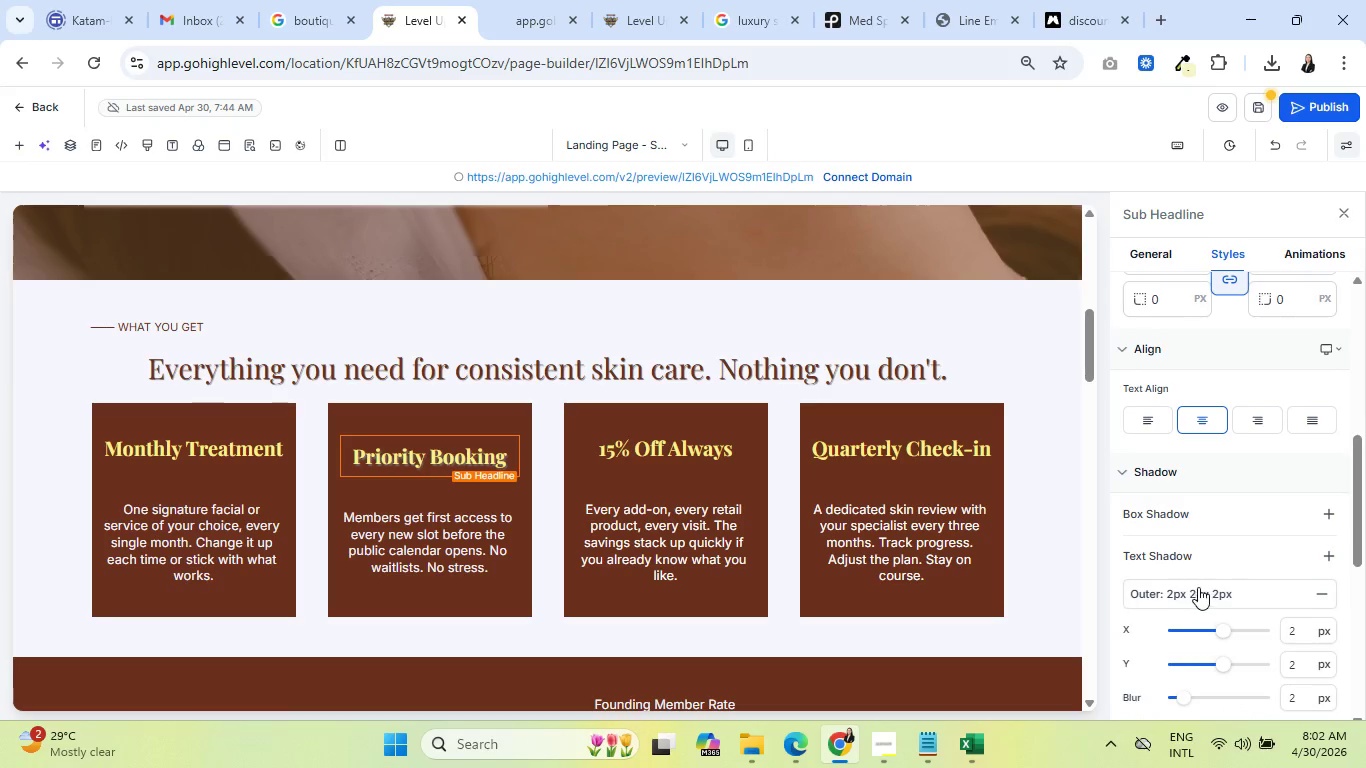 
scroll: coordinate [1202, 586], scroll_direction: down, amount: 3.0
 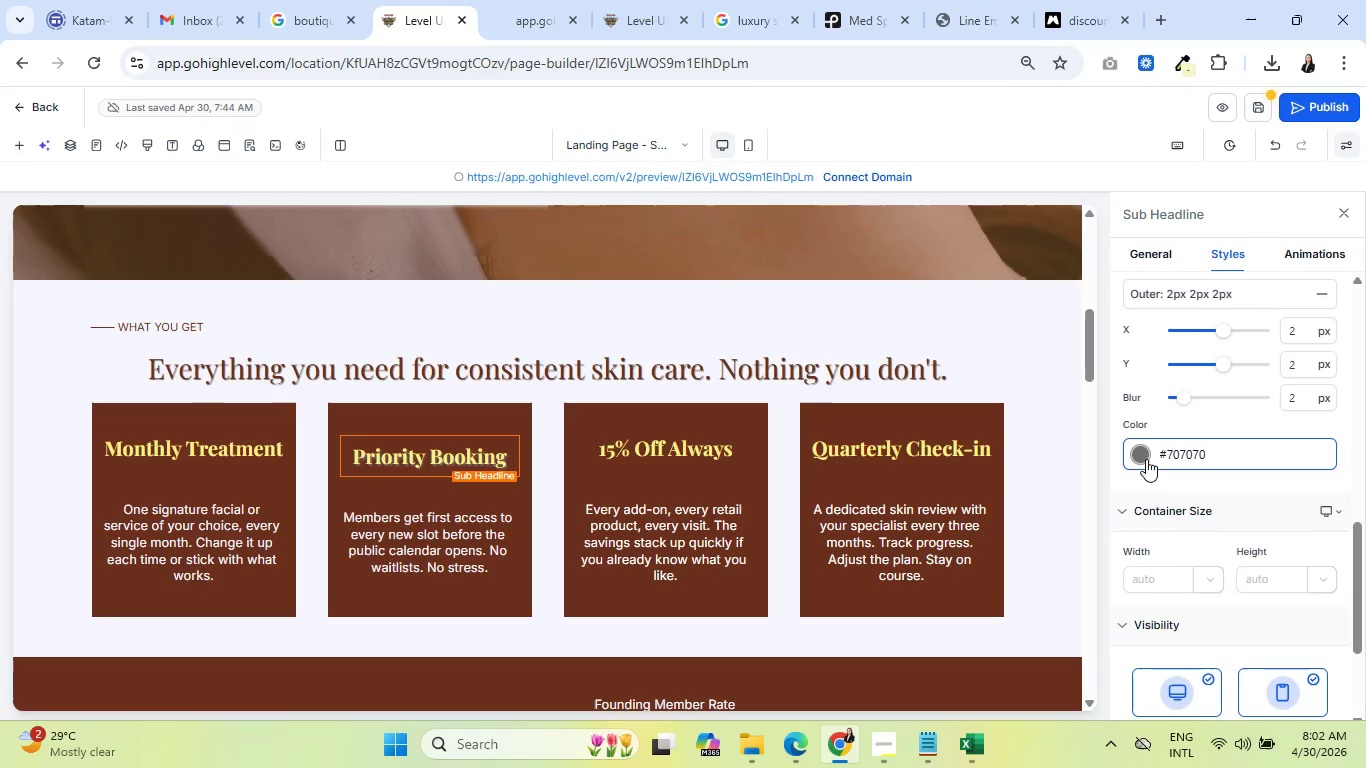 
left_click([1146, 459])
 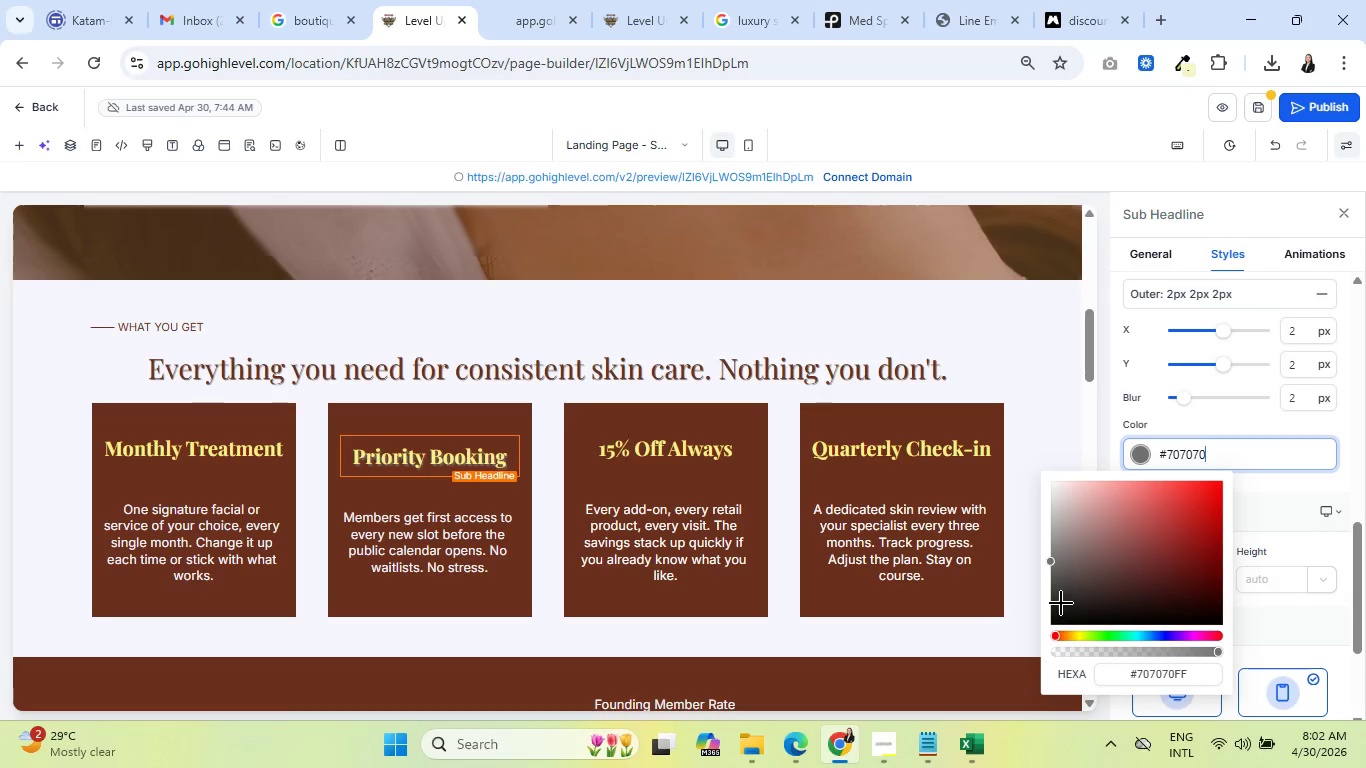 
left_click([1058, 600])
 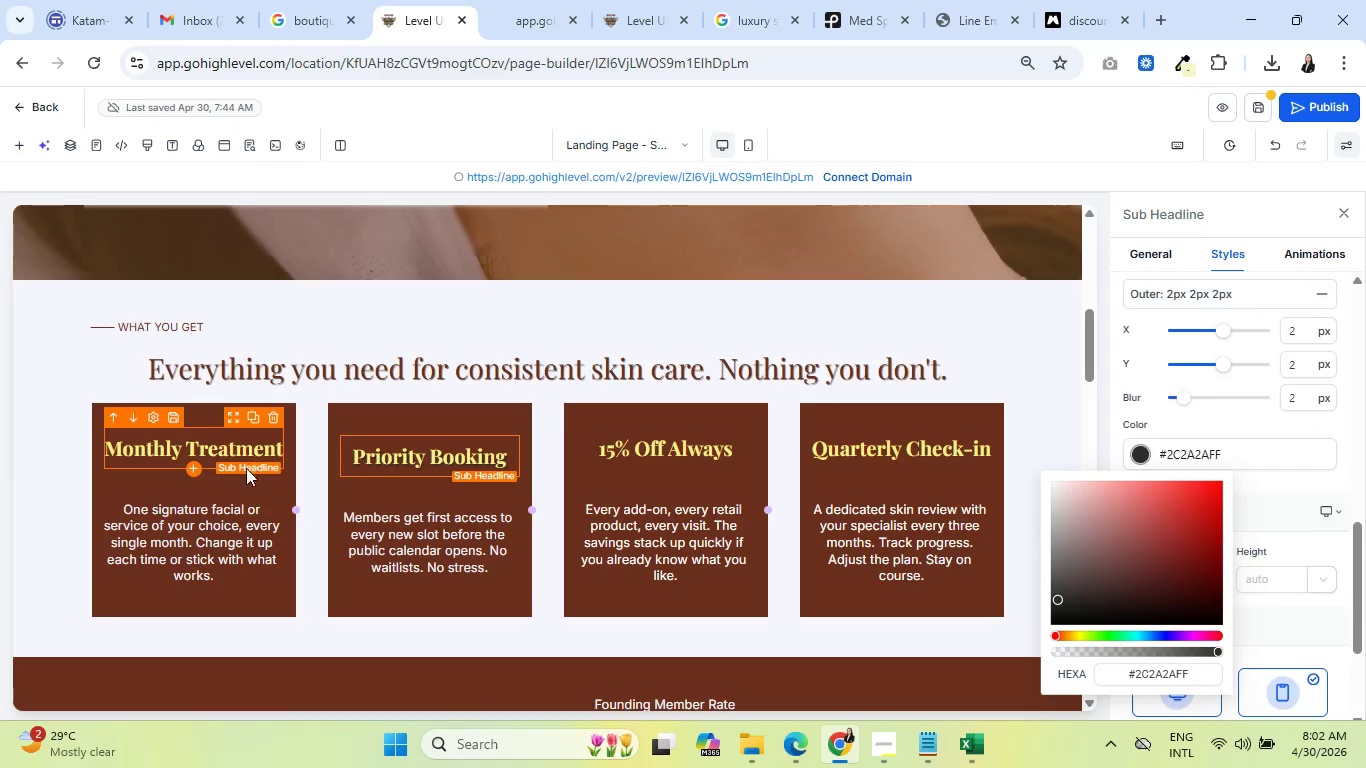 
left_click([213, 443])
 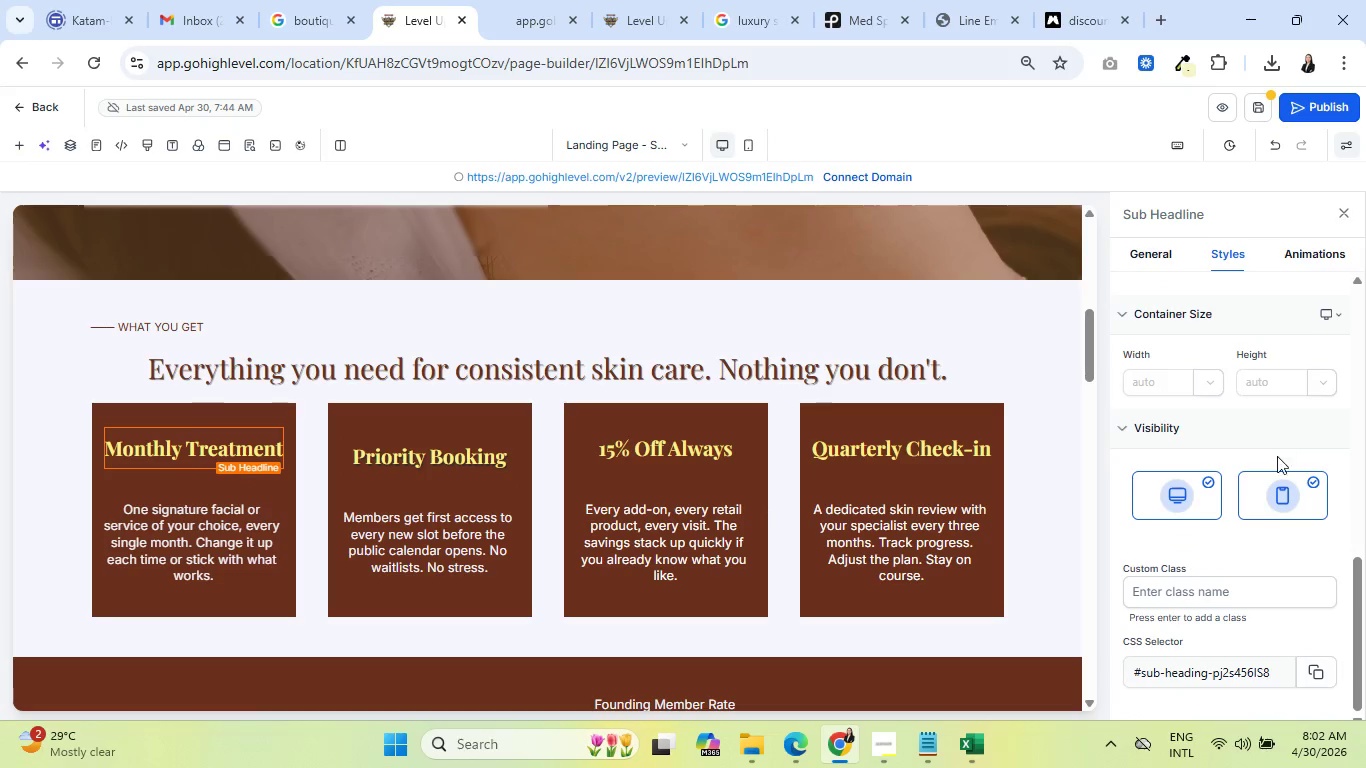 
scroll: coordinate [1277, 457], scroll_direction: down, amount: 1.0
 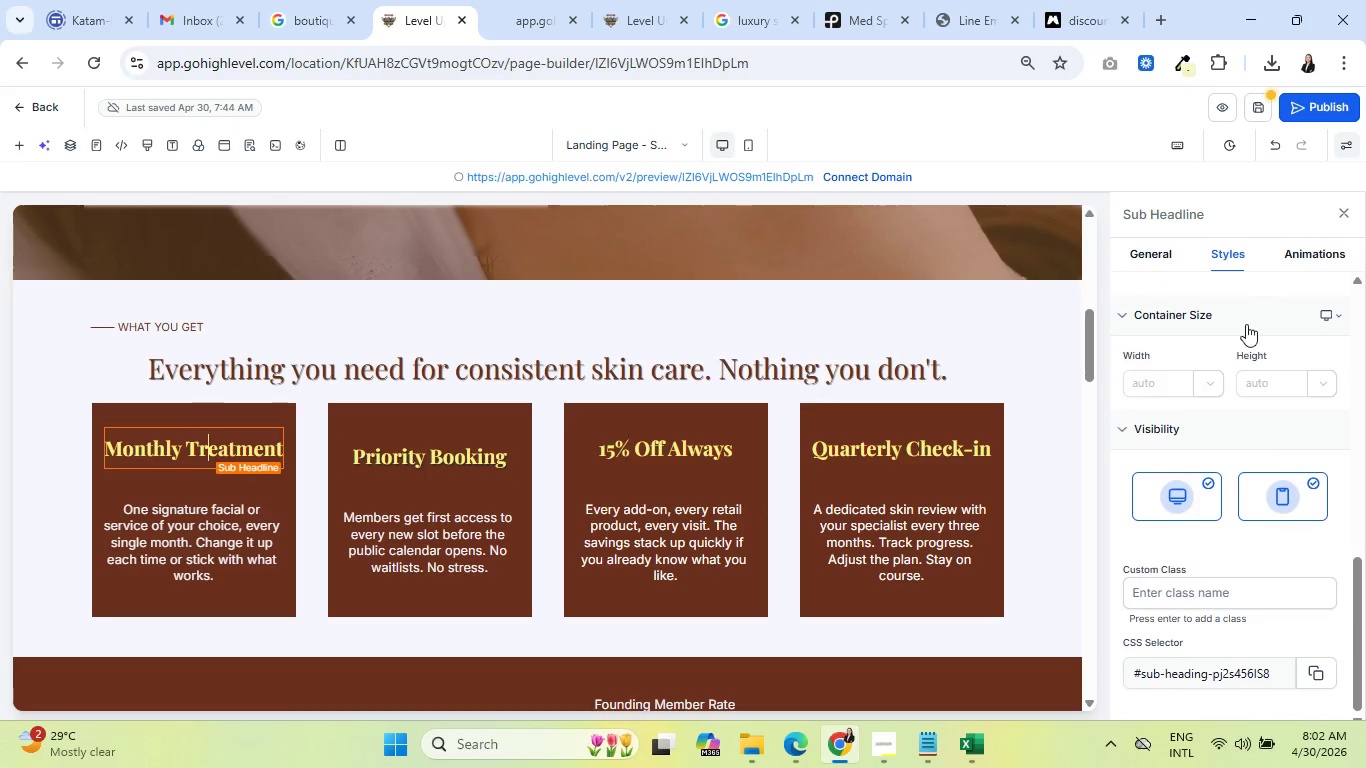 
scroll: coordinate [1262, 377], scroll_direction: none, amount: 0.0
 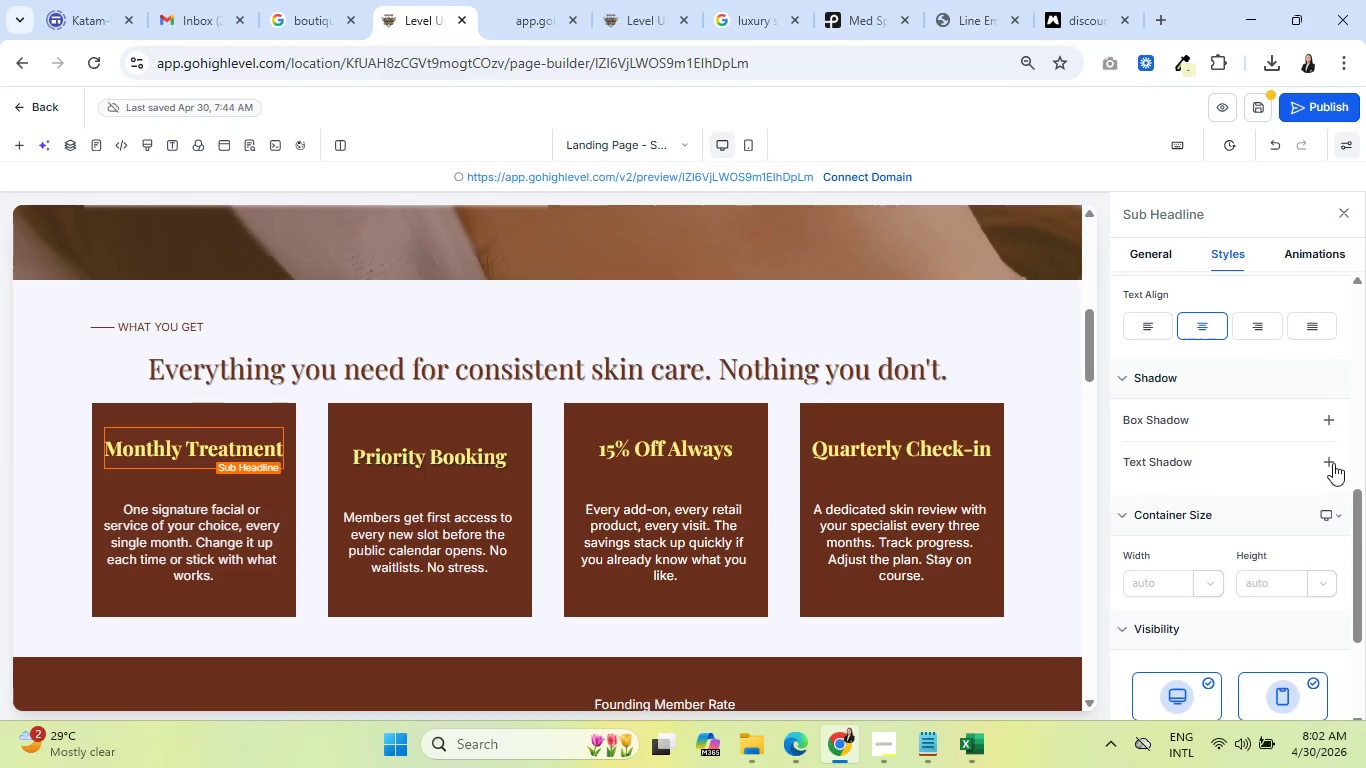 
left_click([1333, 463])
 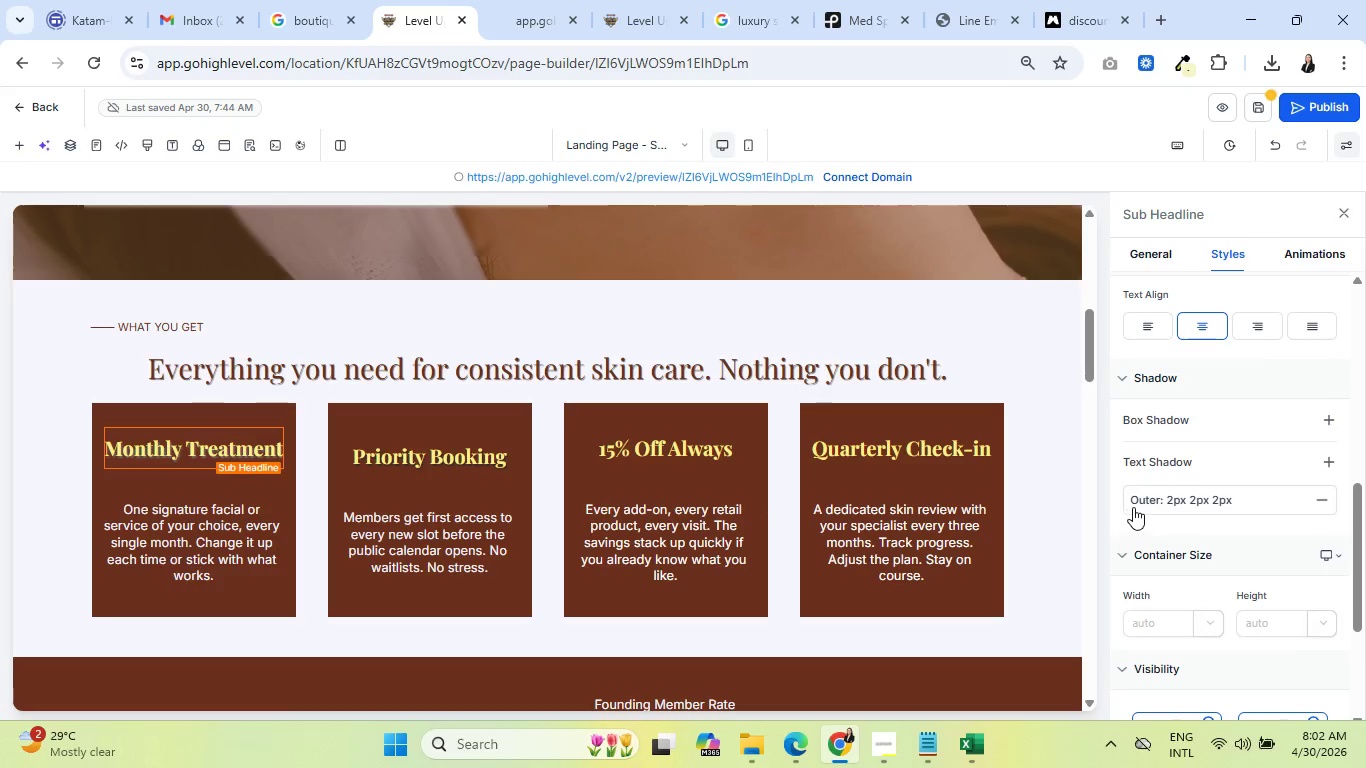 
left_click([1140, 502])
 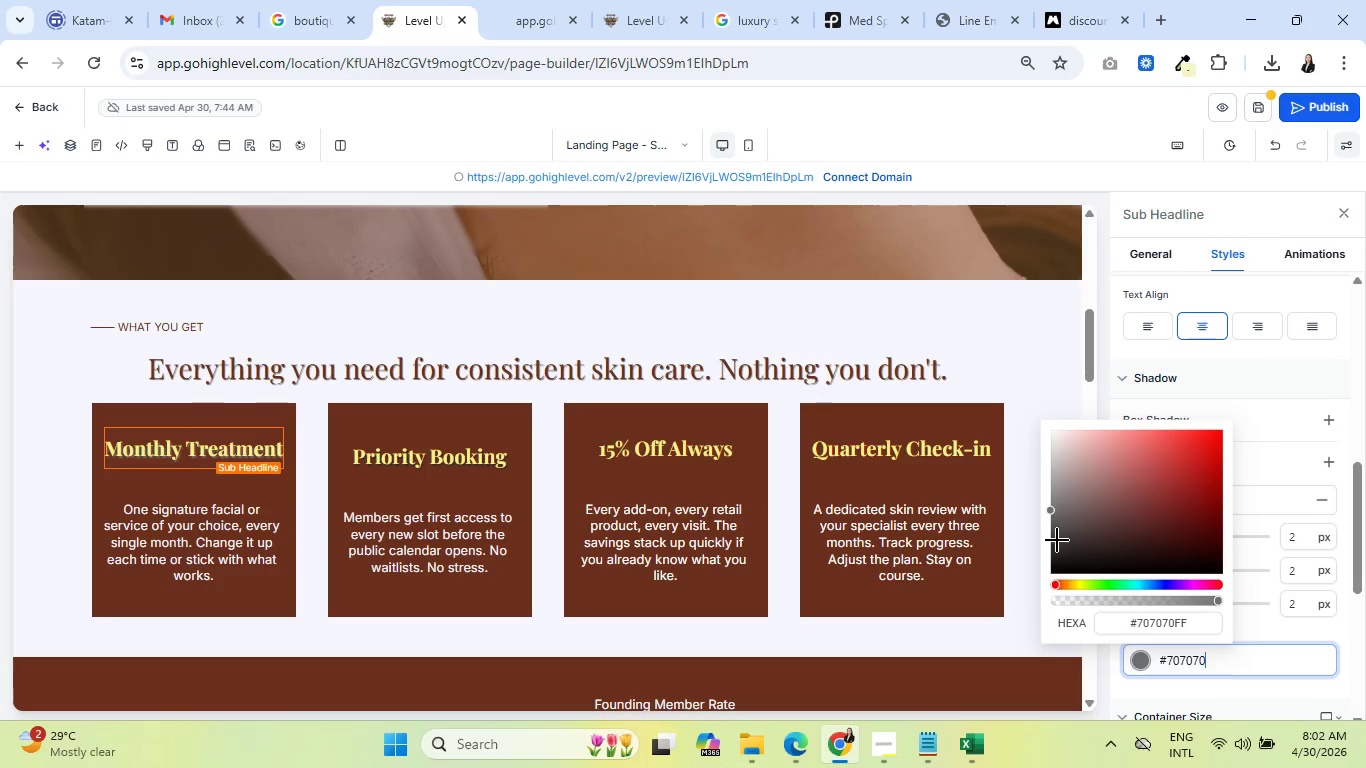 
left_click([1055, 540])
 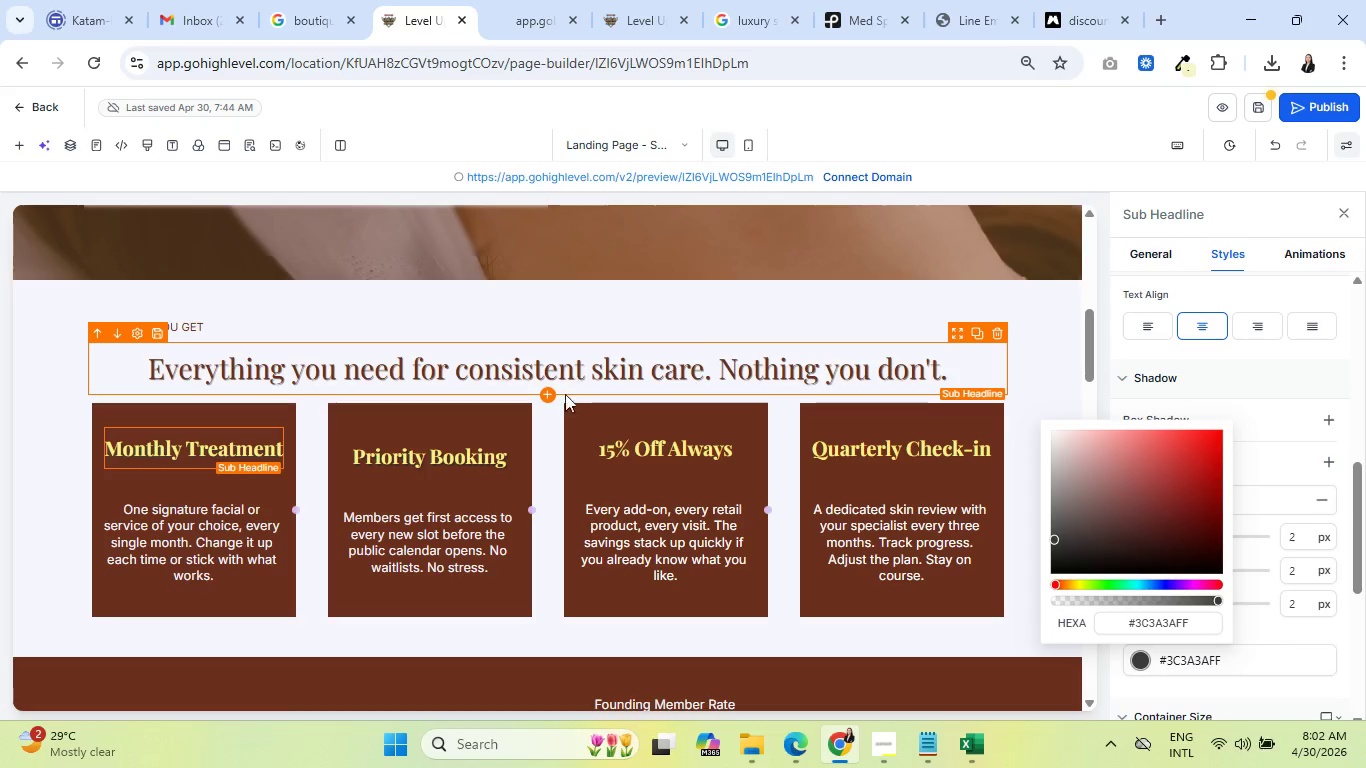 
left_click([621, 447])
 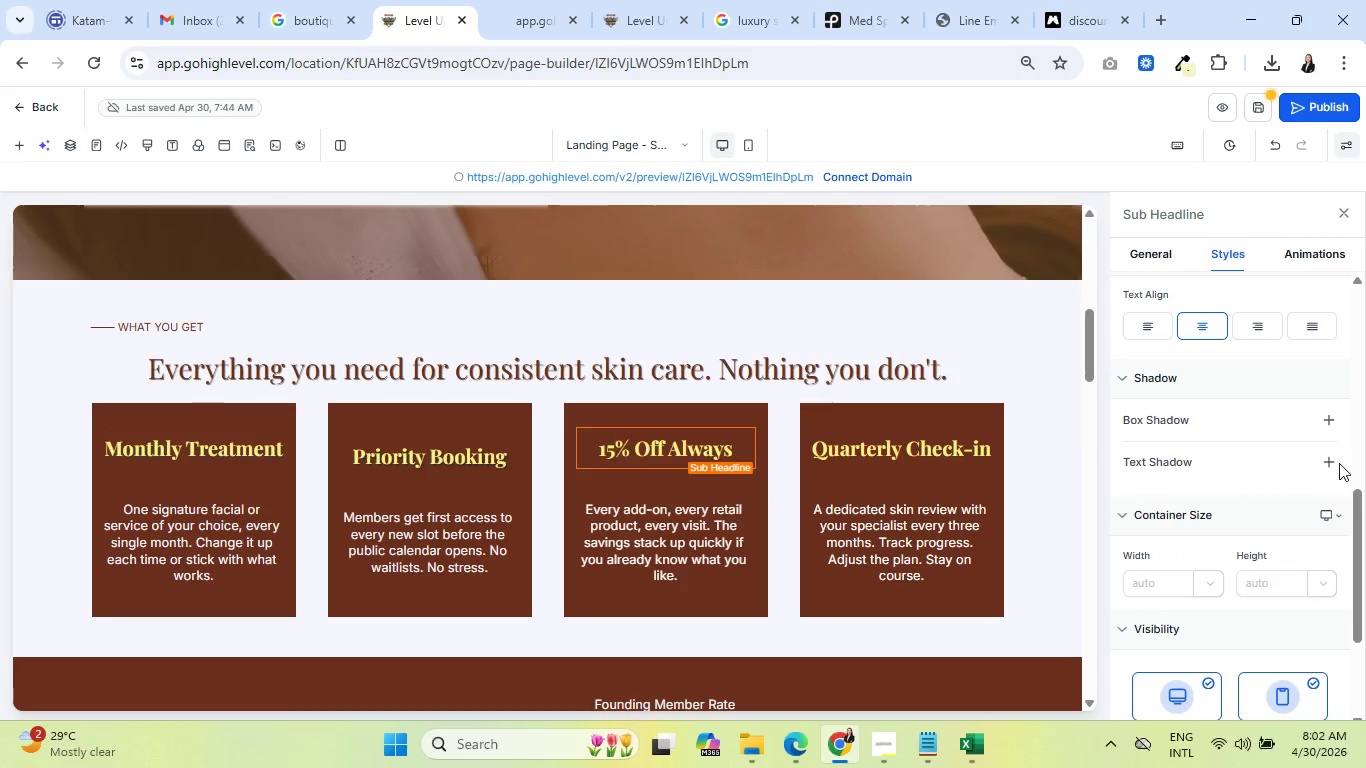 
left_click([1335, 464])
 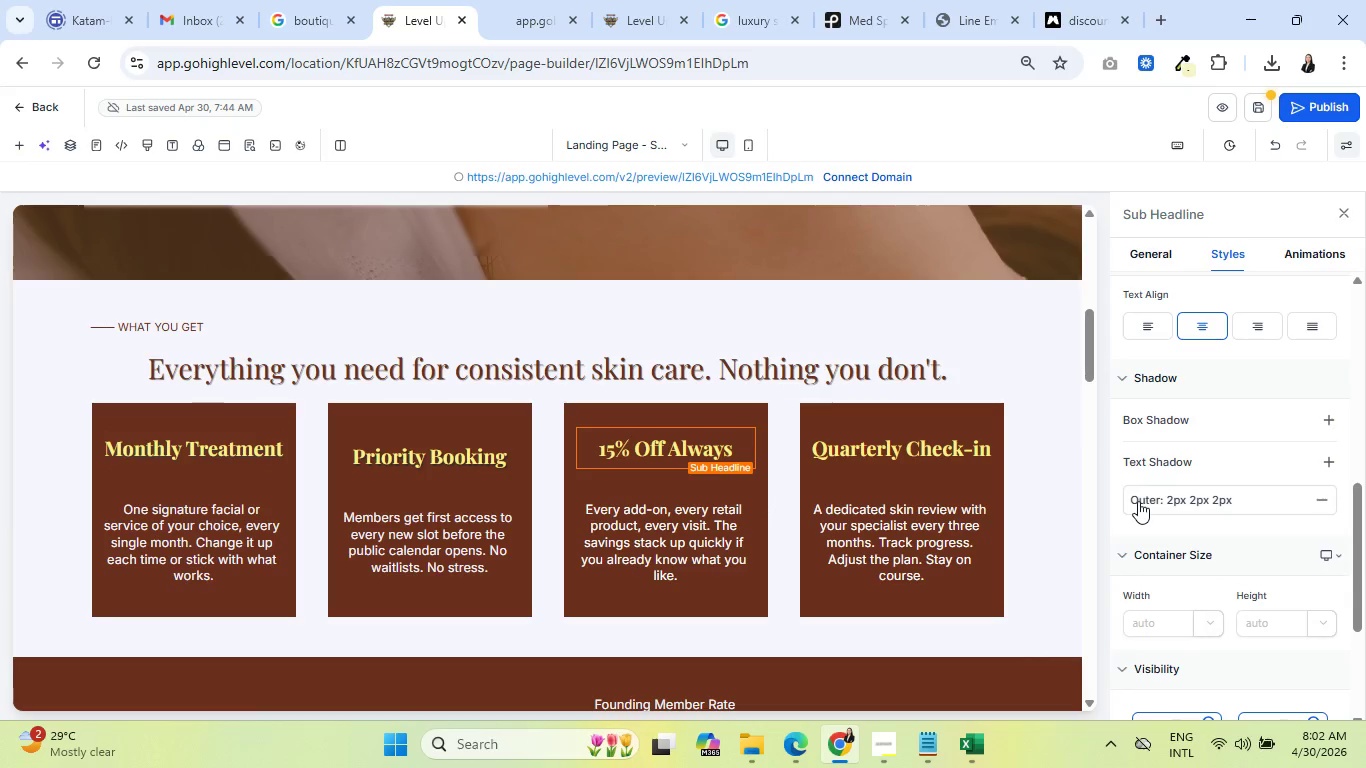 
left_click([1138, 501])
 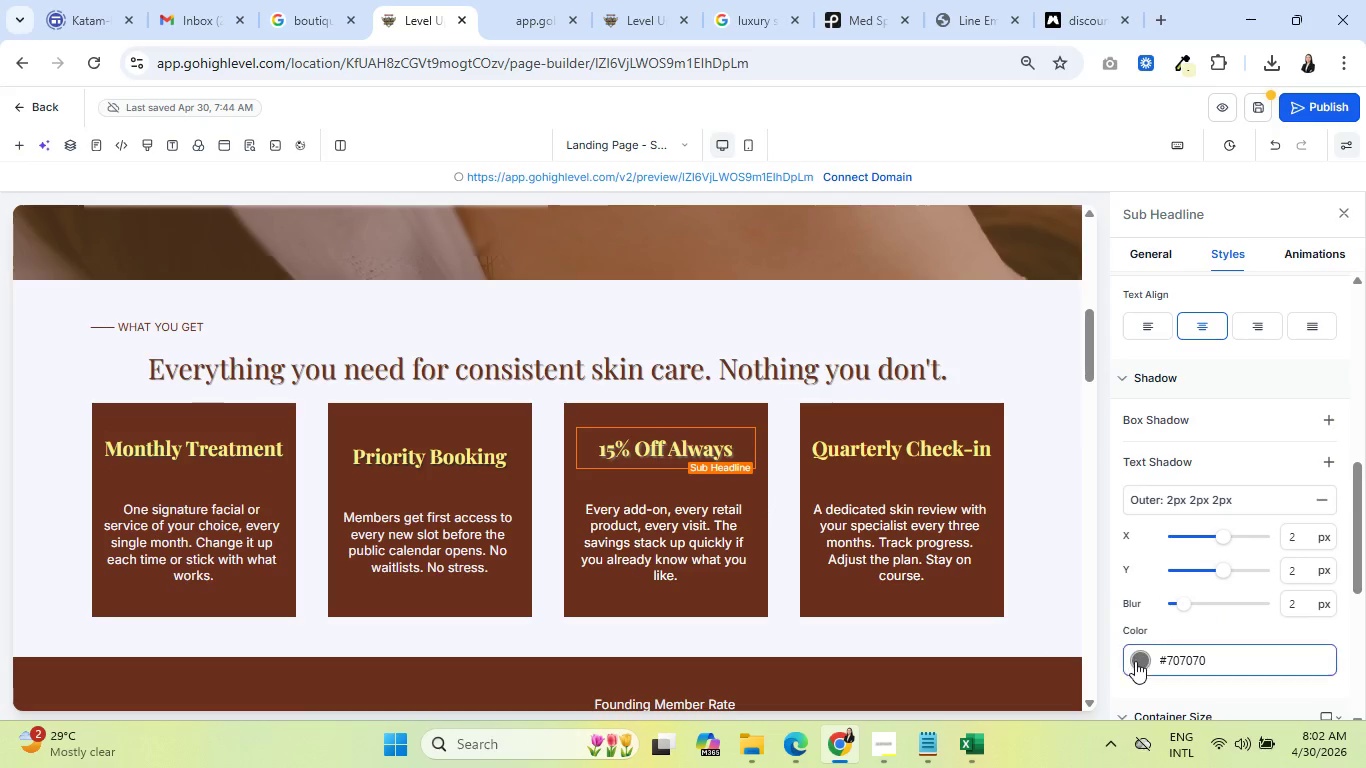 
left_click([1135, 661])
 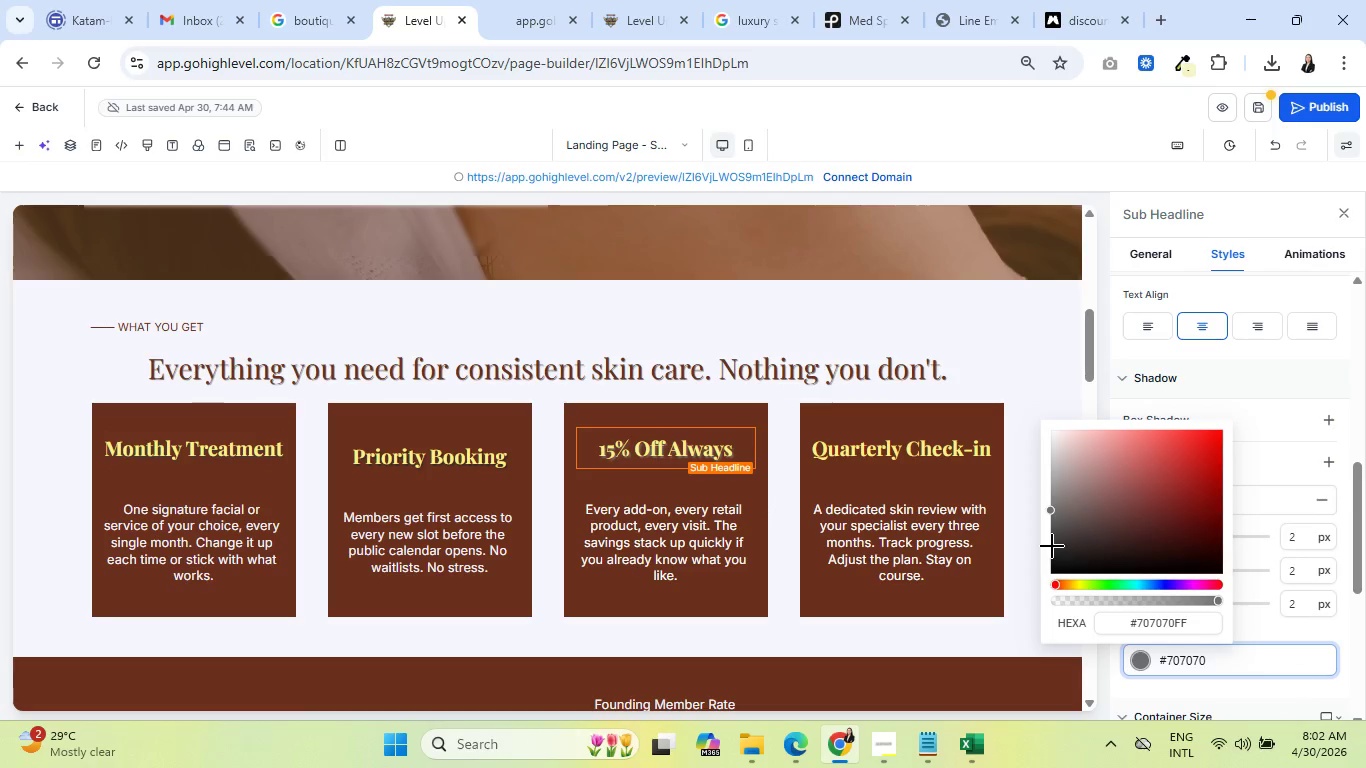 
left_click([1052, 546])
 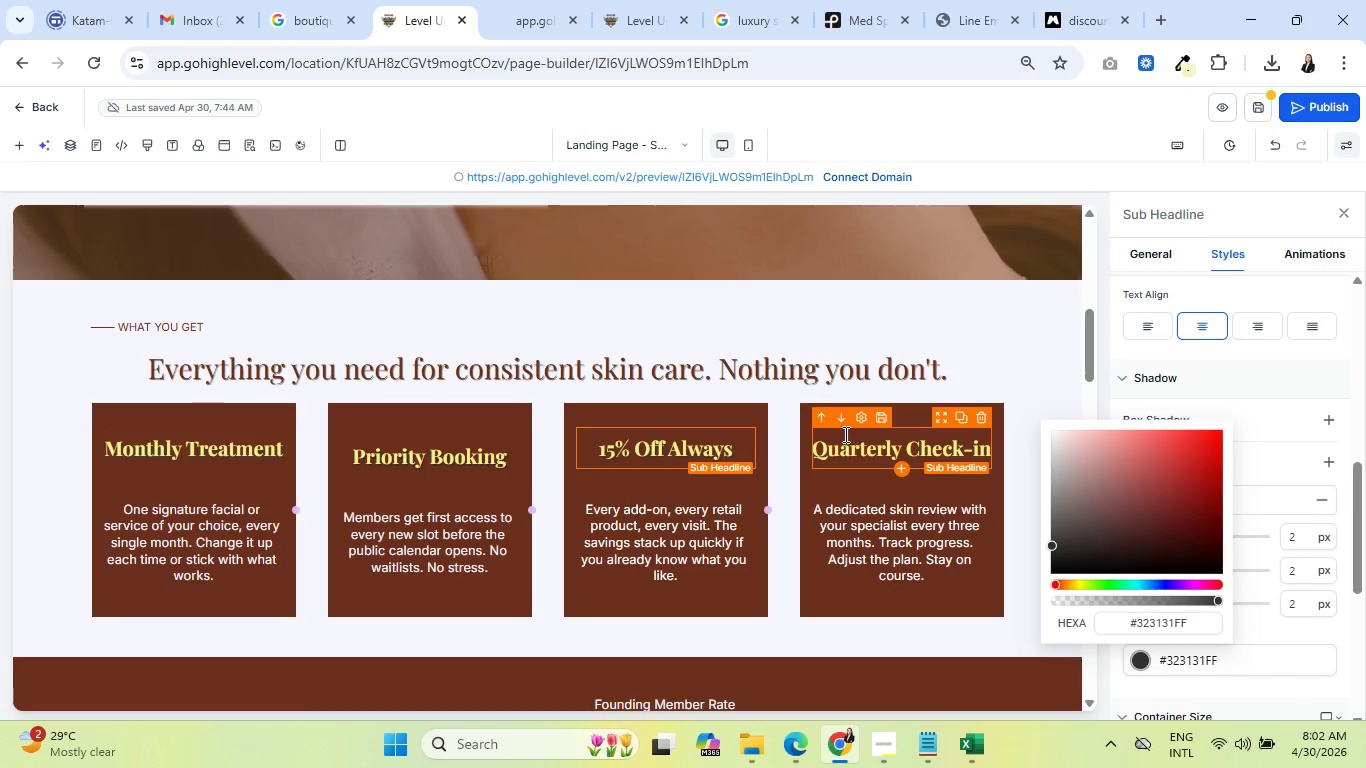 
left_click([837, 452])
 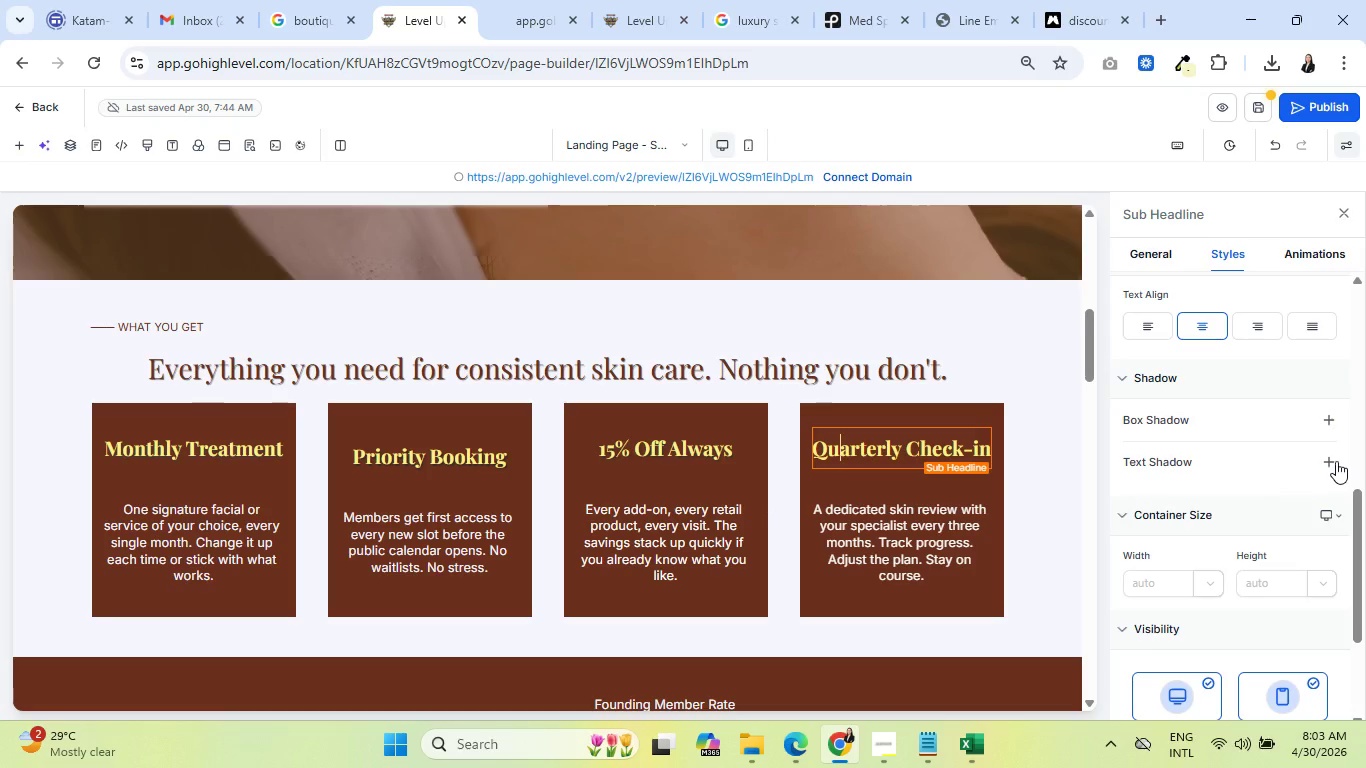 
left_click([1332, 459])
 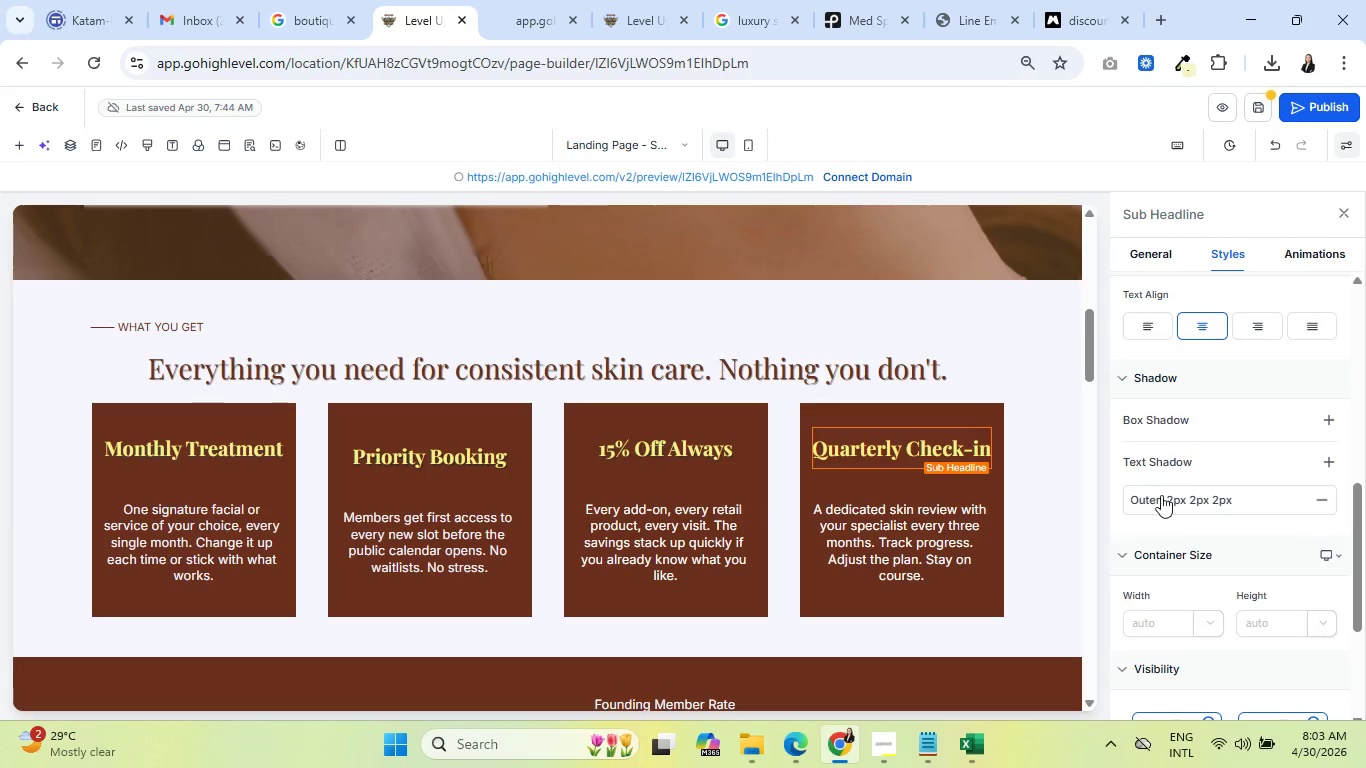 
left_click([1161, 495])
 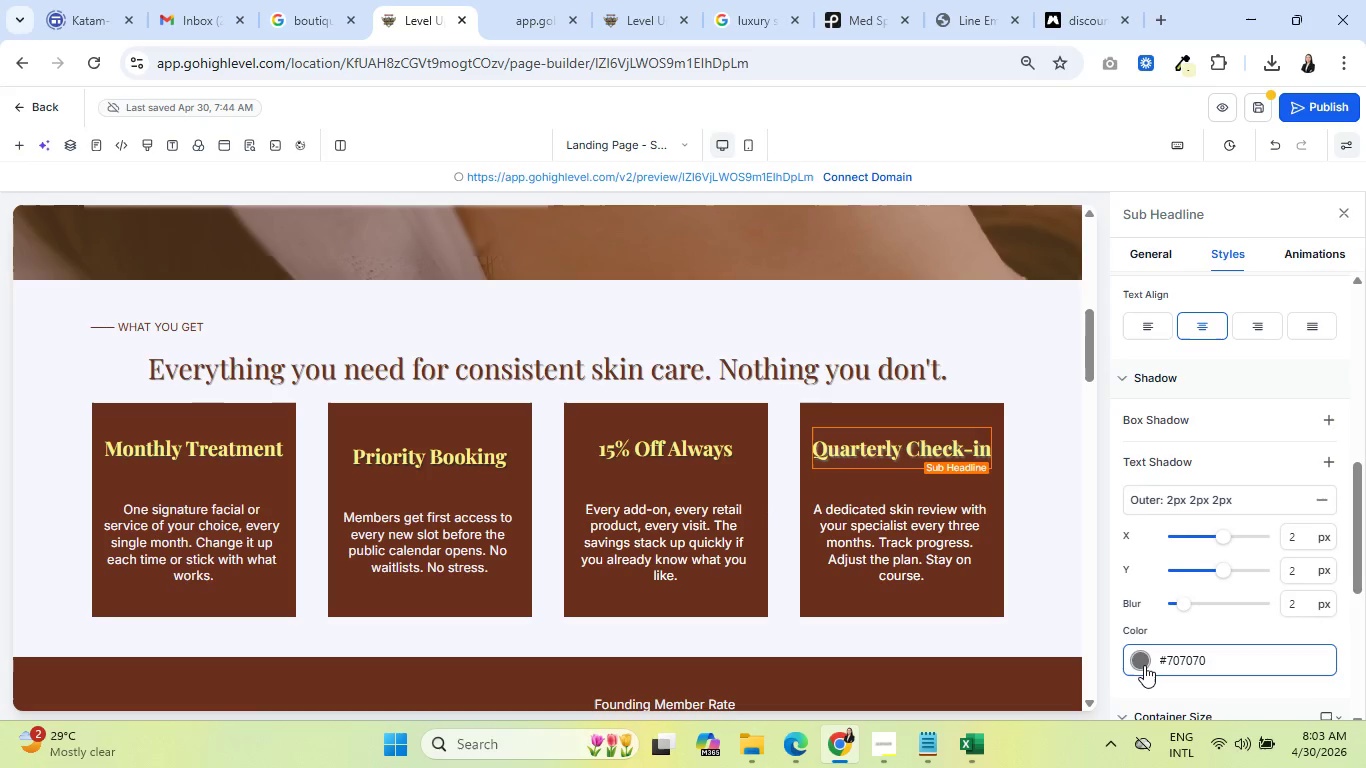 
left_click([1144, 665])
 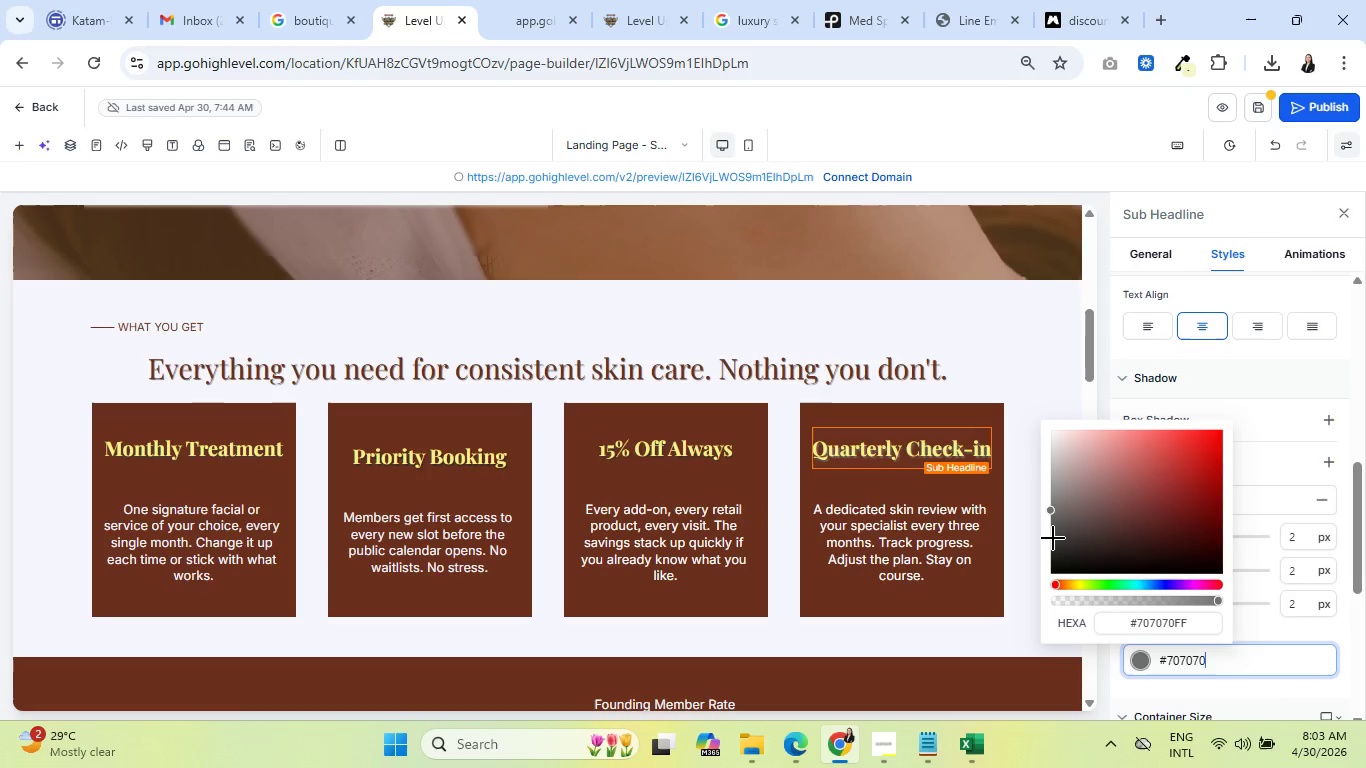 
left_click([1053, 538])
 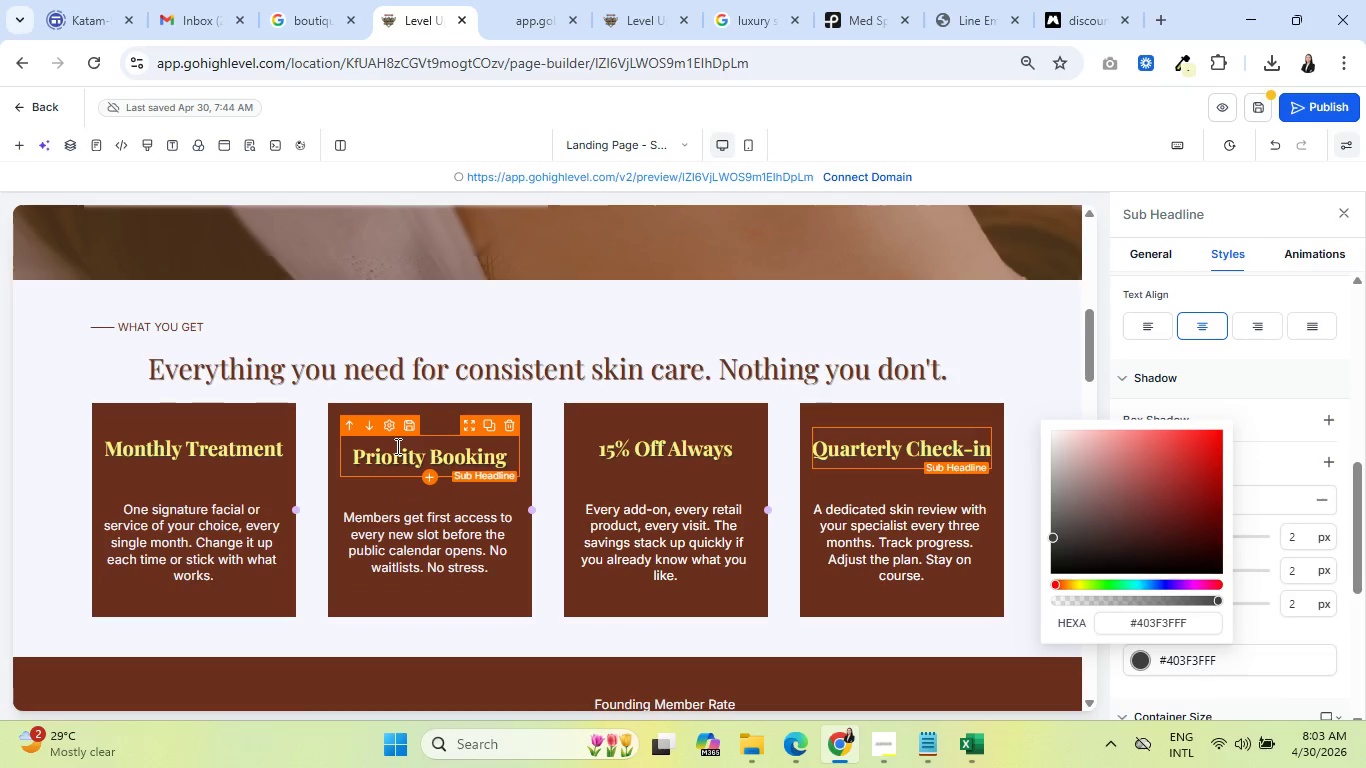 
wait(7.45)
 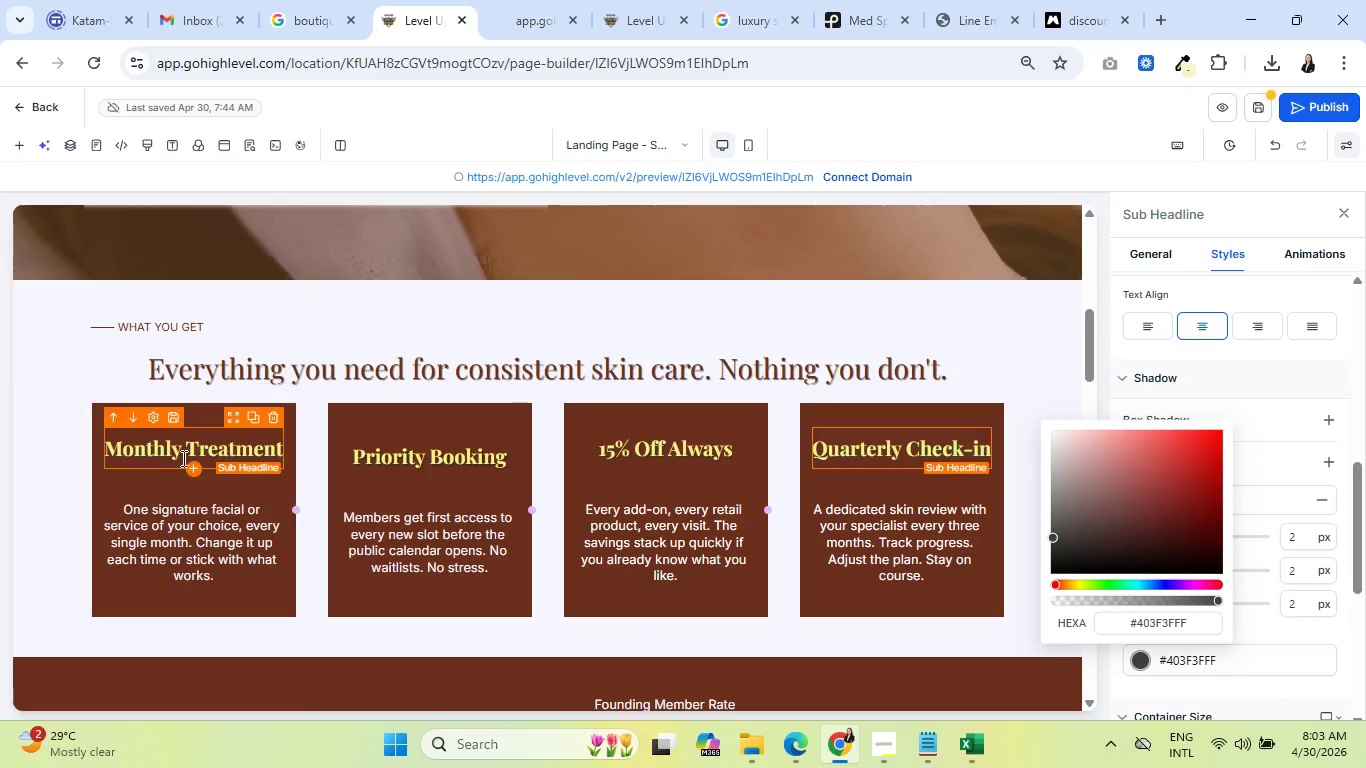 
left_click([57, 484])
 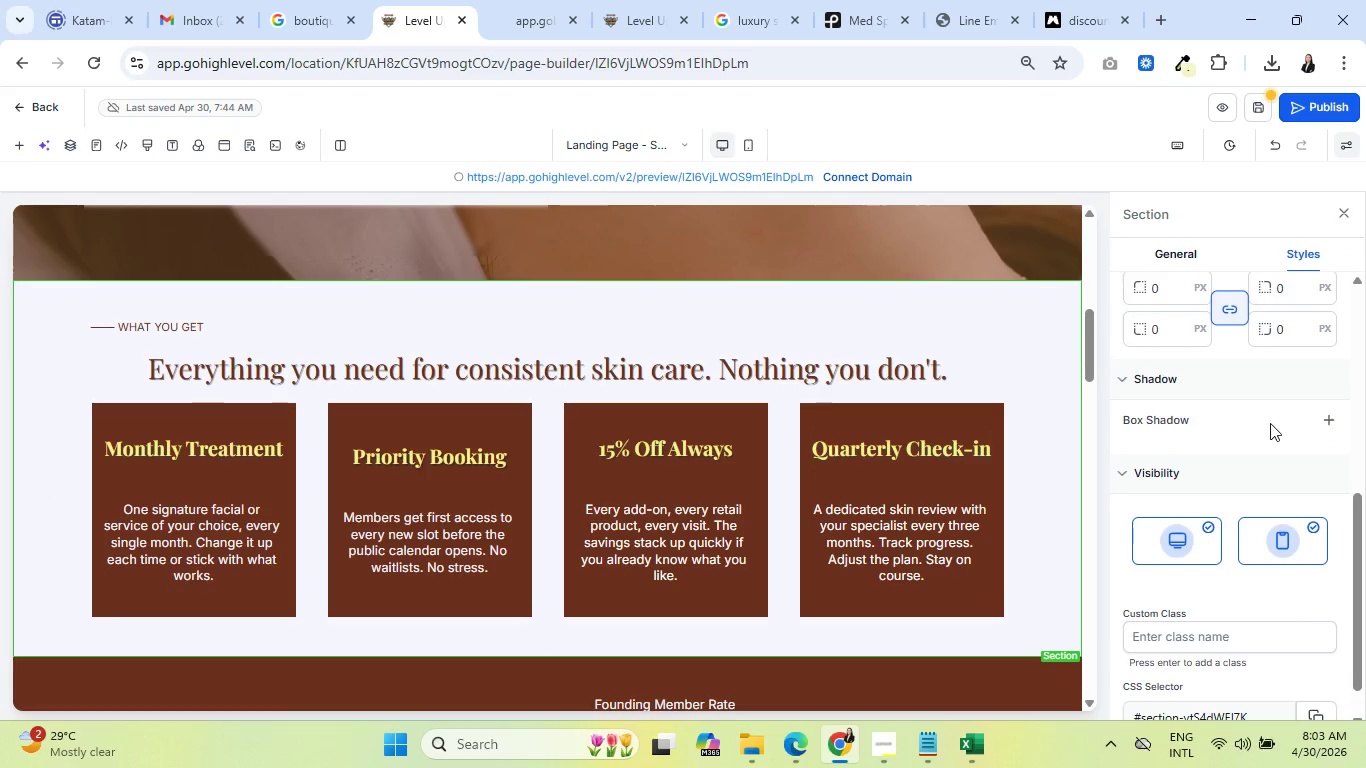 
scroll: coordinate [1271, 423], scroll_direction: up, amount: 4.0
 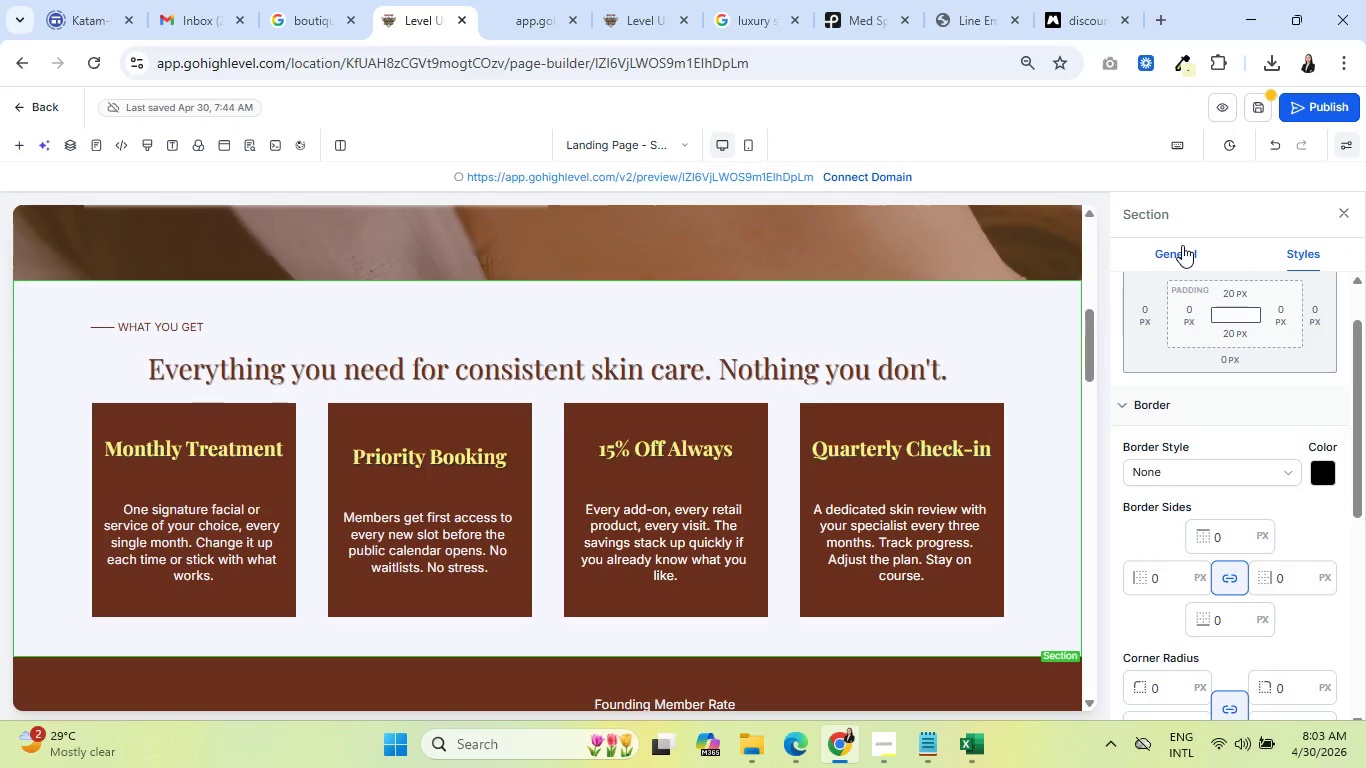 
left_click([1182, 245])
 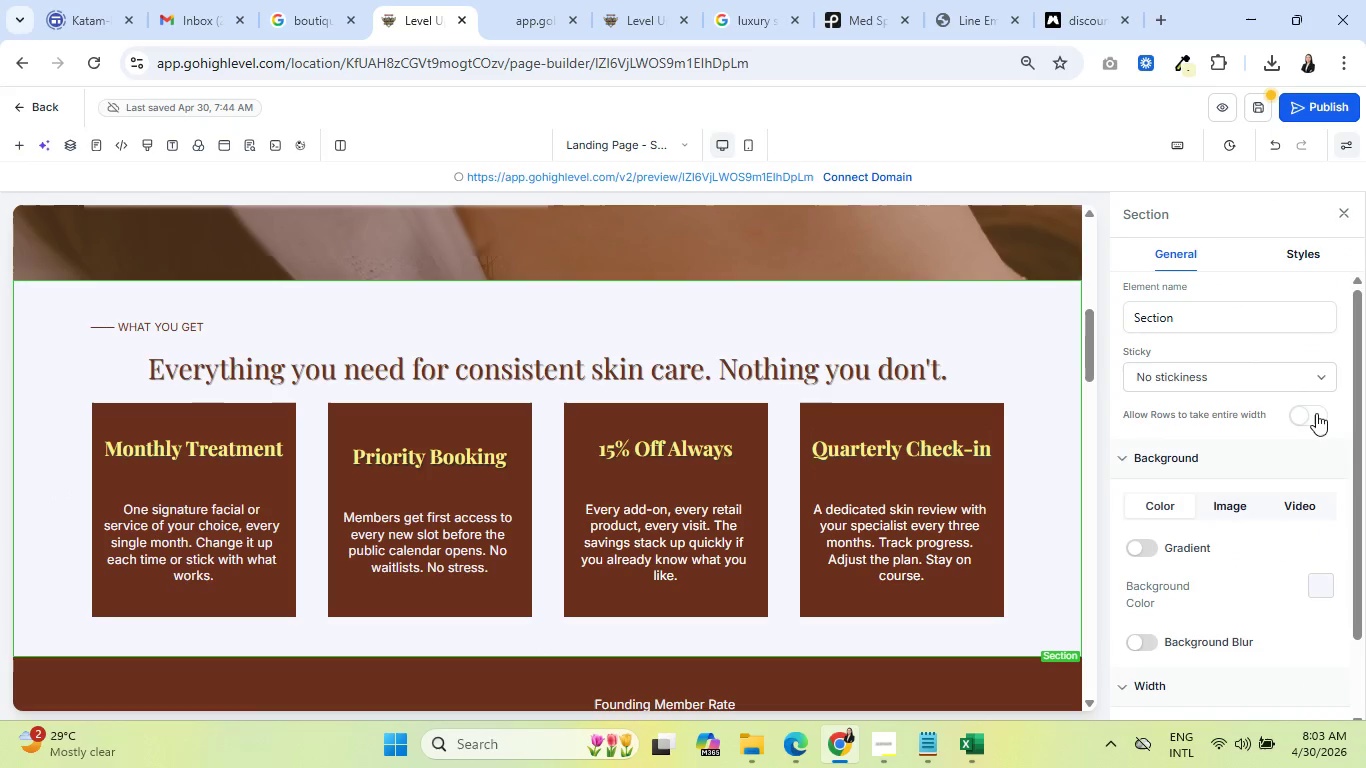 
left_click([1327, 410])
 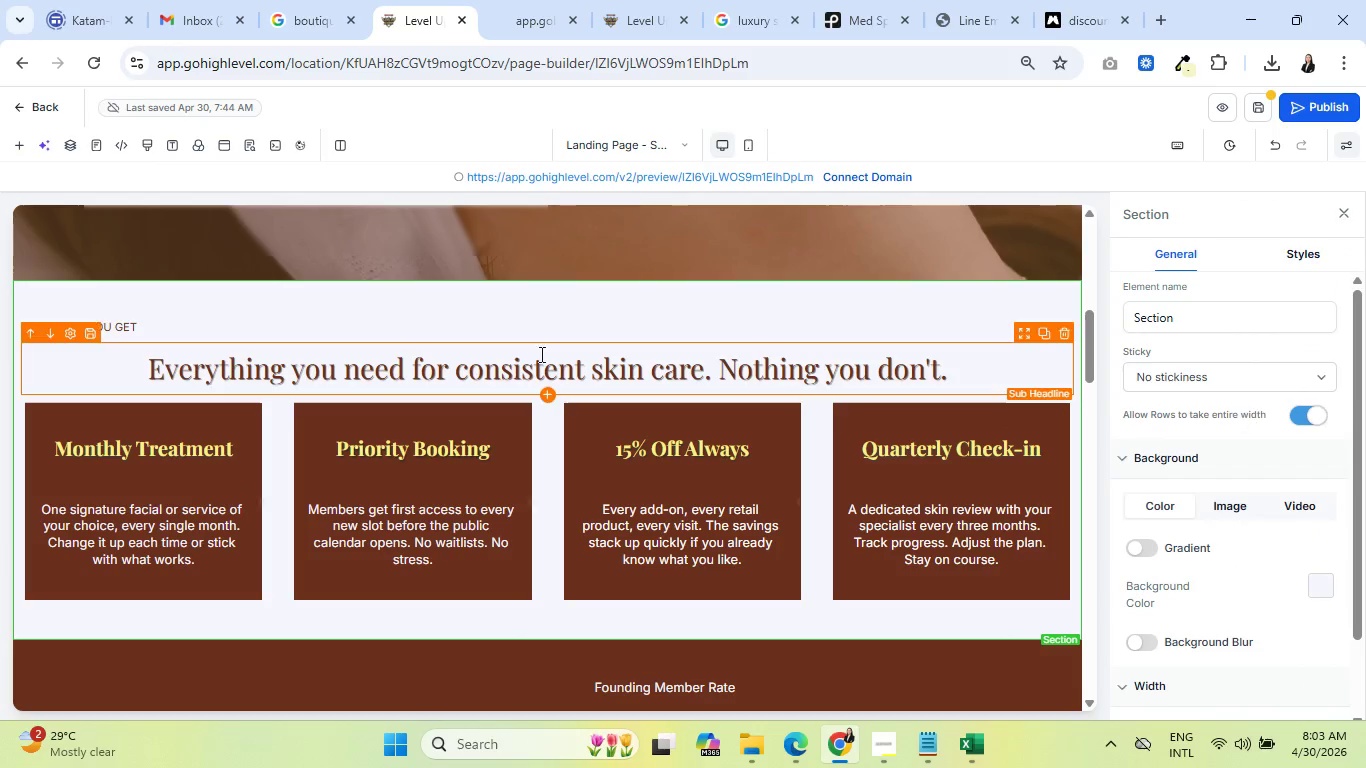 
left_click([148, 408])
 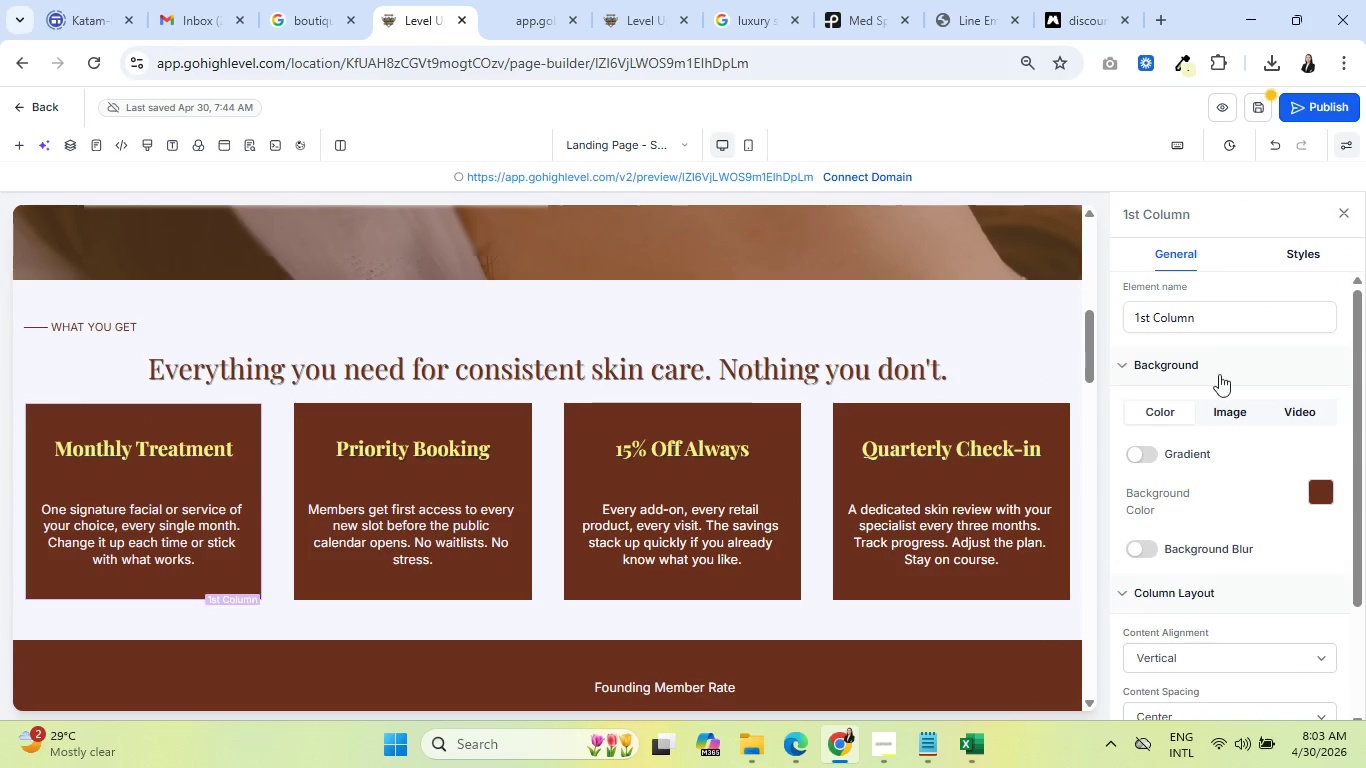 
scroll: coordinate [1230, 427], scroll_direction: down, amount: 5.0
 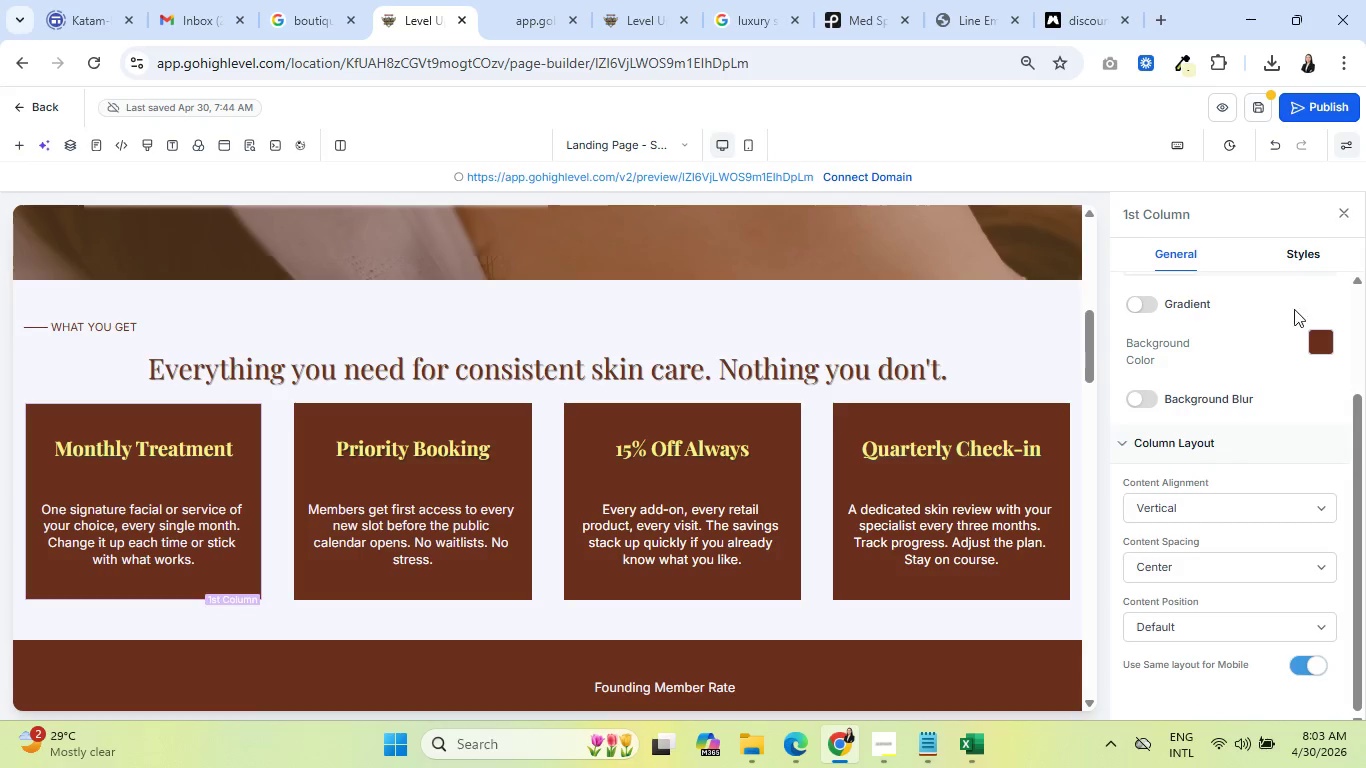 
left_click([1308, 255])
 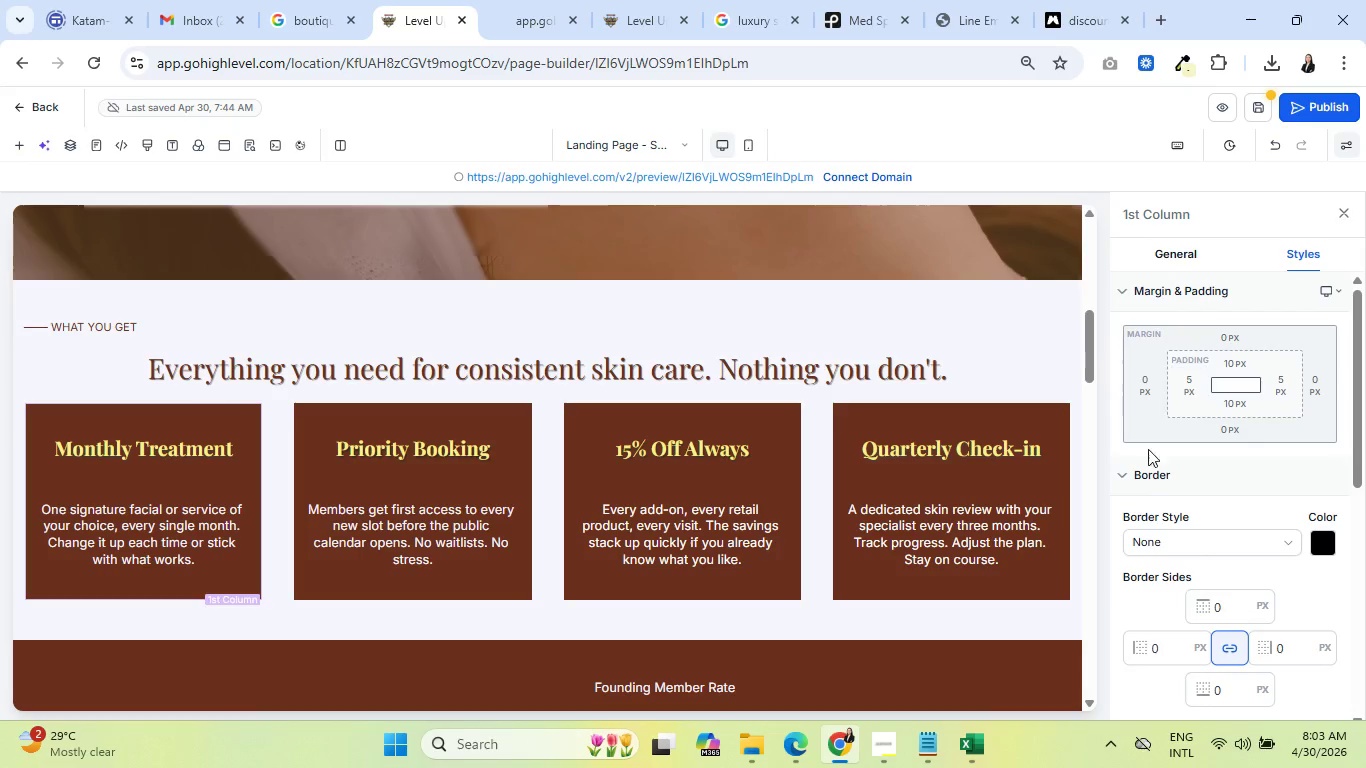 
scroll: coordinate [1261, 476], scroll_direction: down, amount: 2.0
 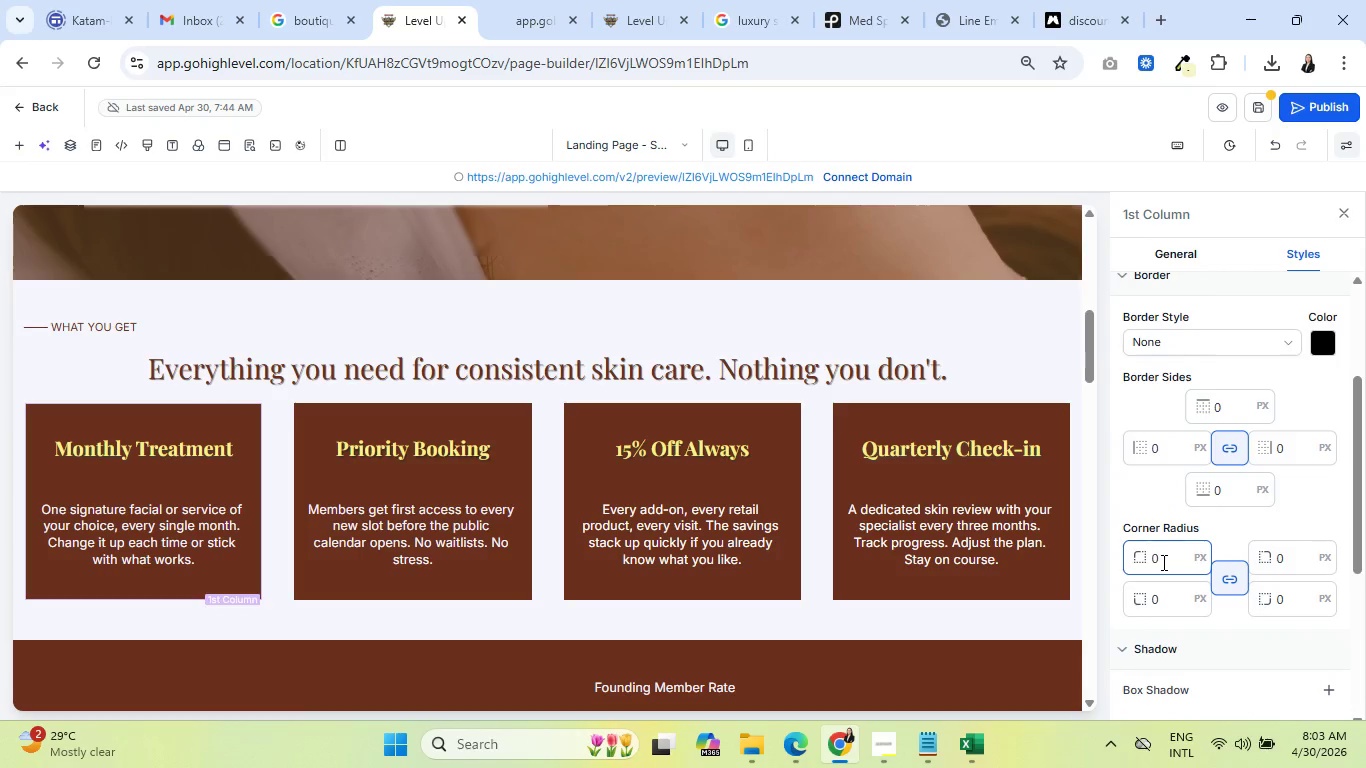 
left_click([1154, 557])
 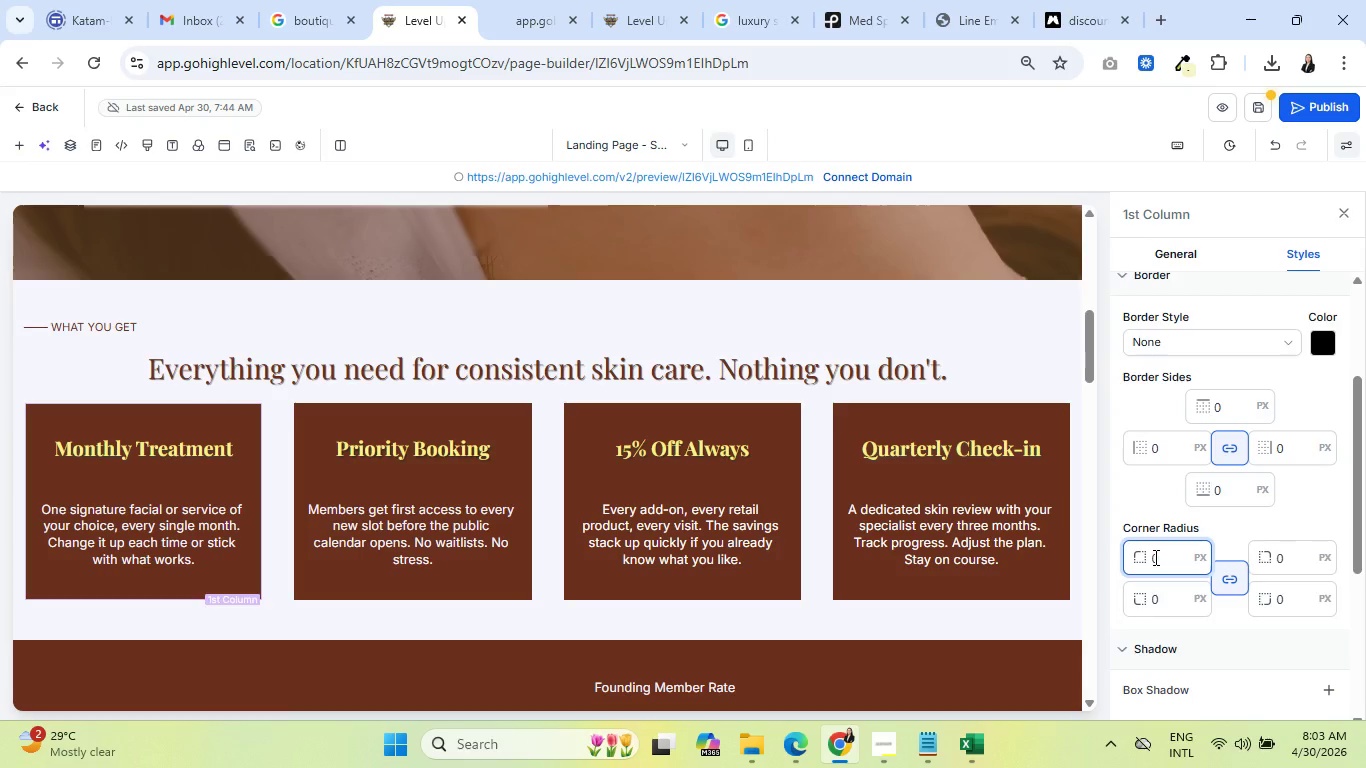 
key(2)
 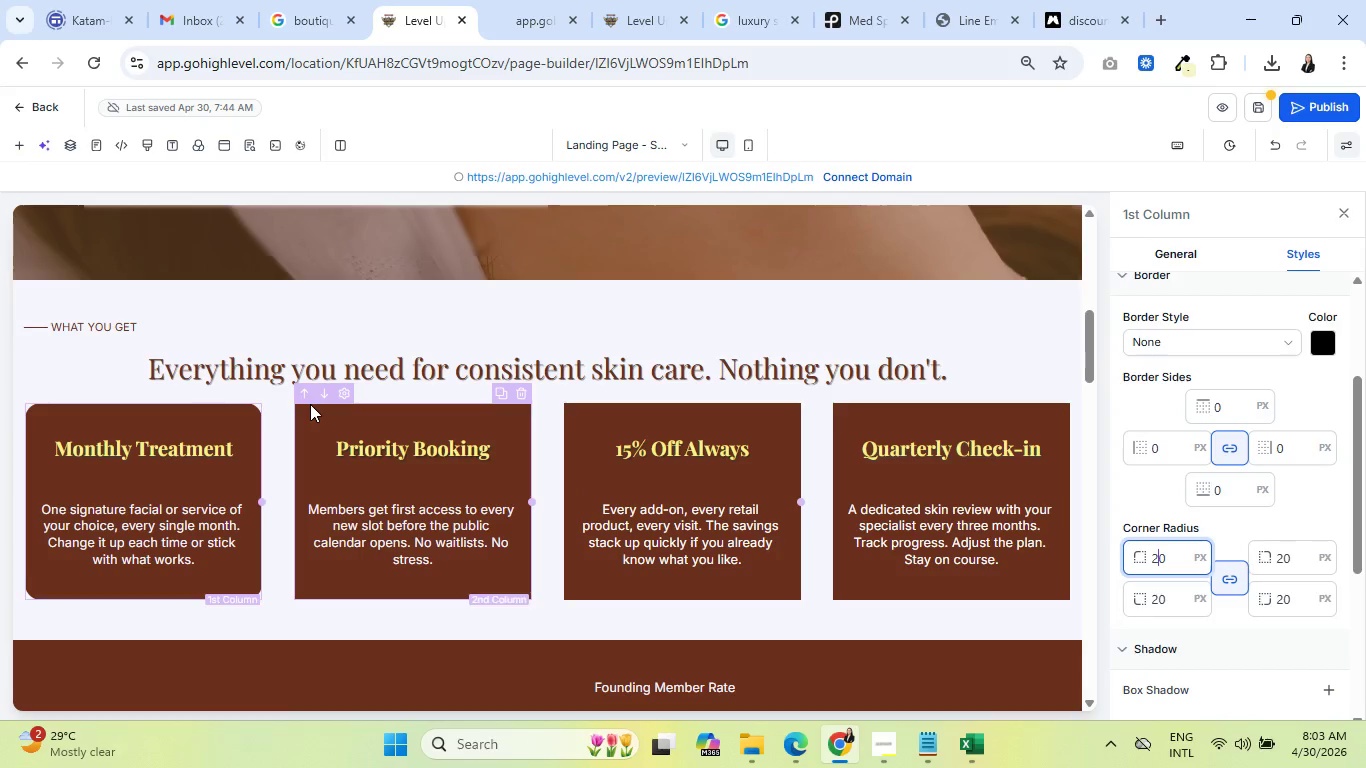 
left_click([300, 408])
 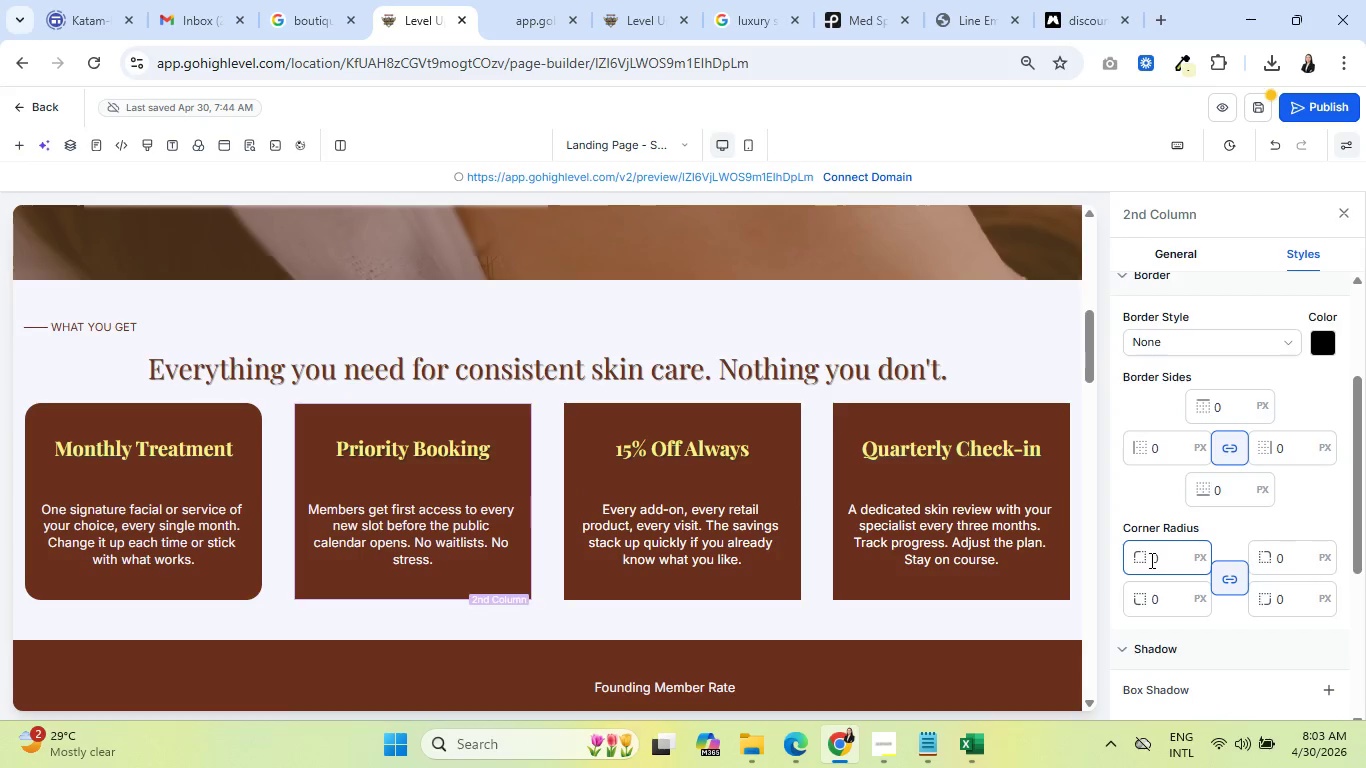 
left_click([1150, 560])
 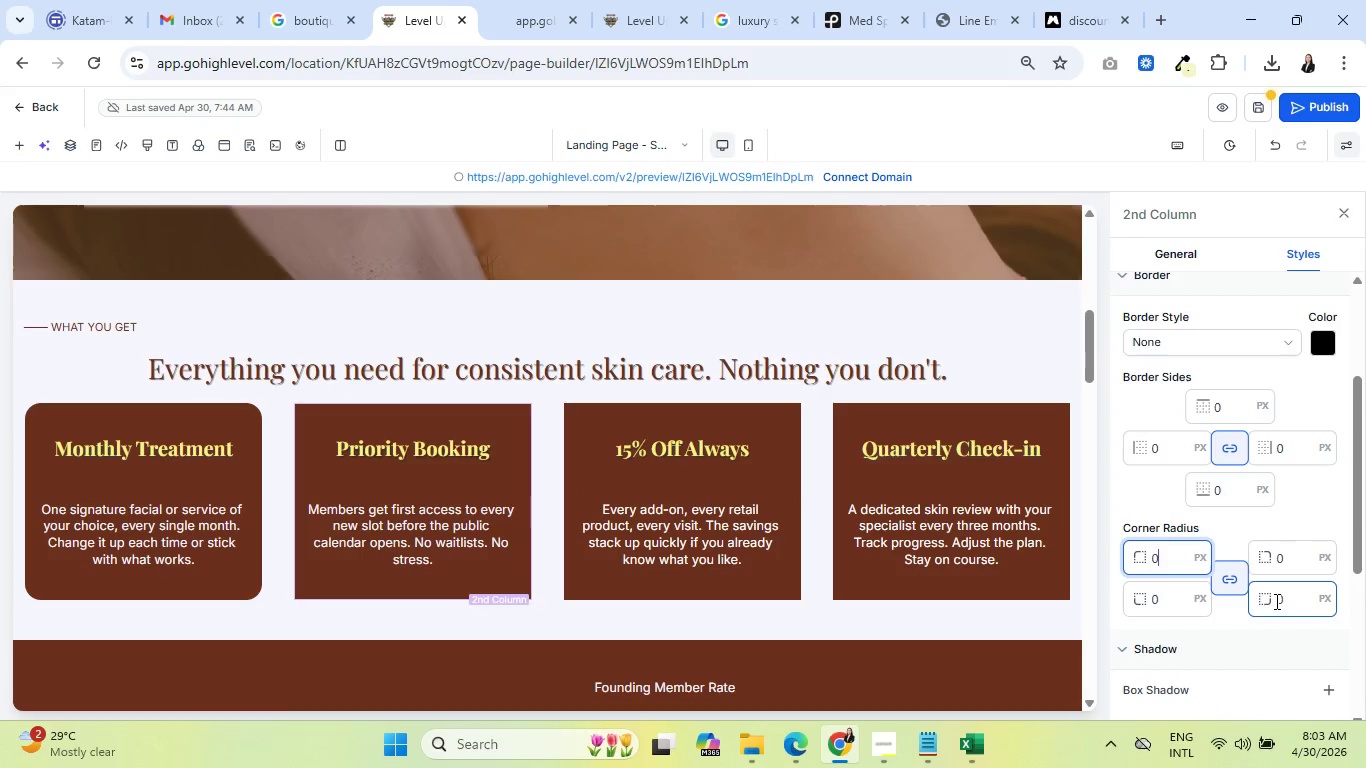 
key(ArrowLeft)
 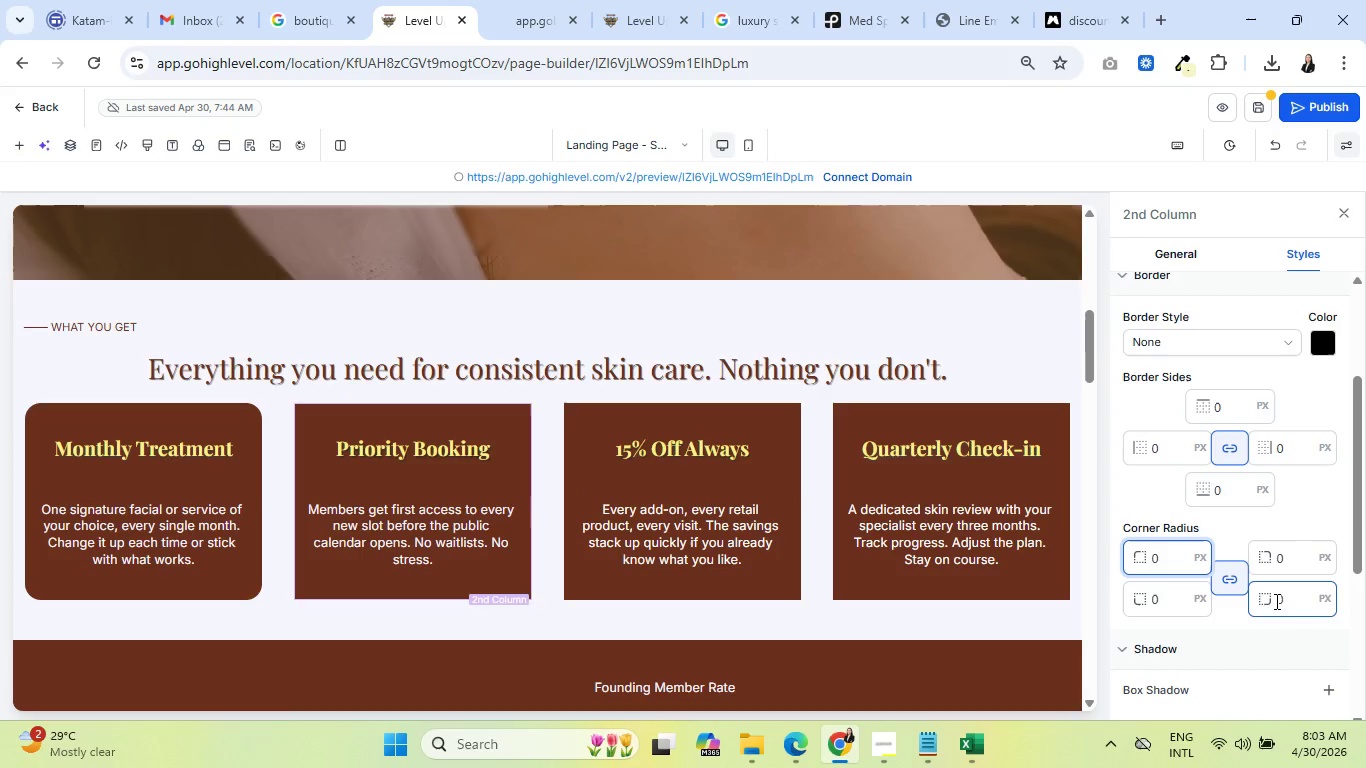 
key(2)
 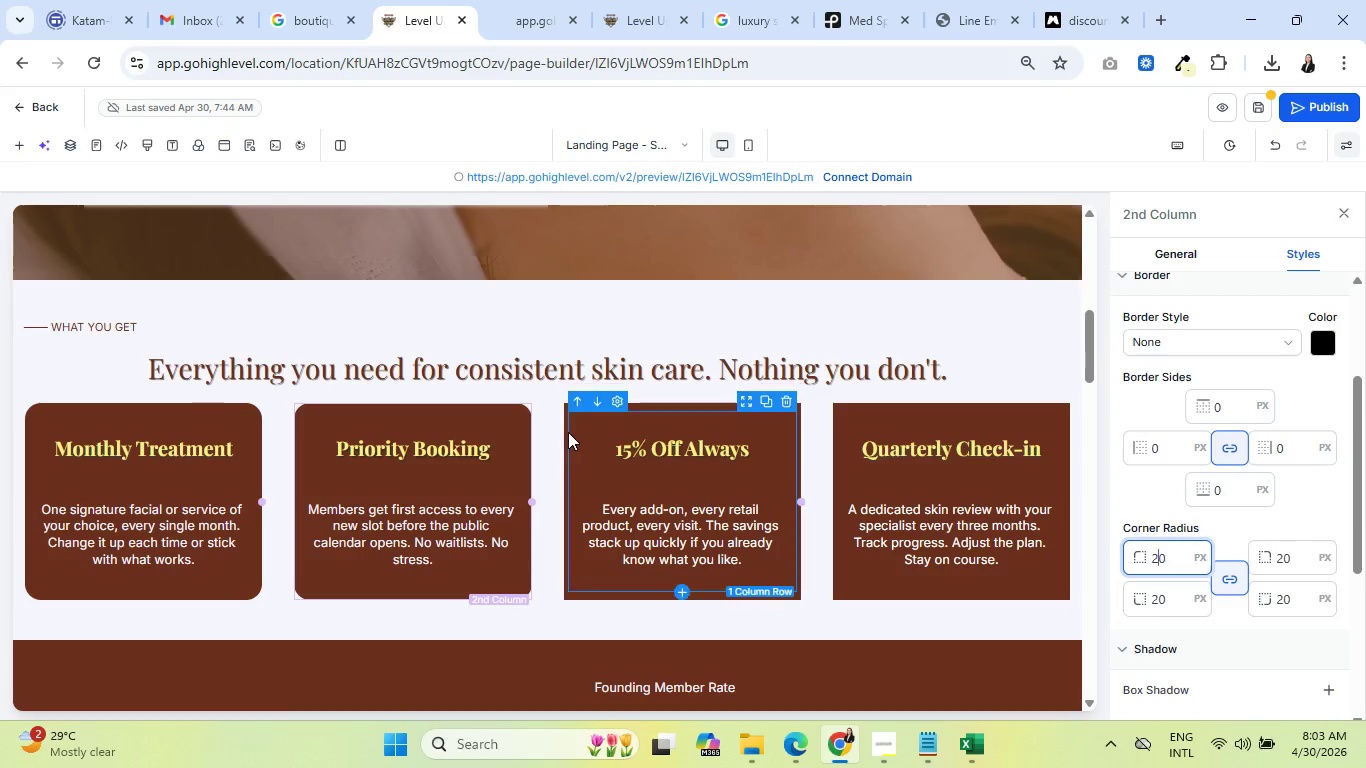 
wait(5.55)
 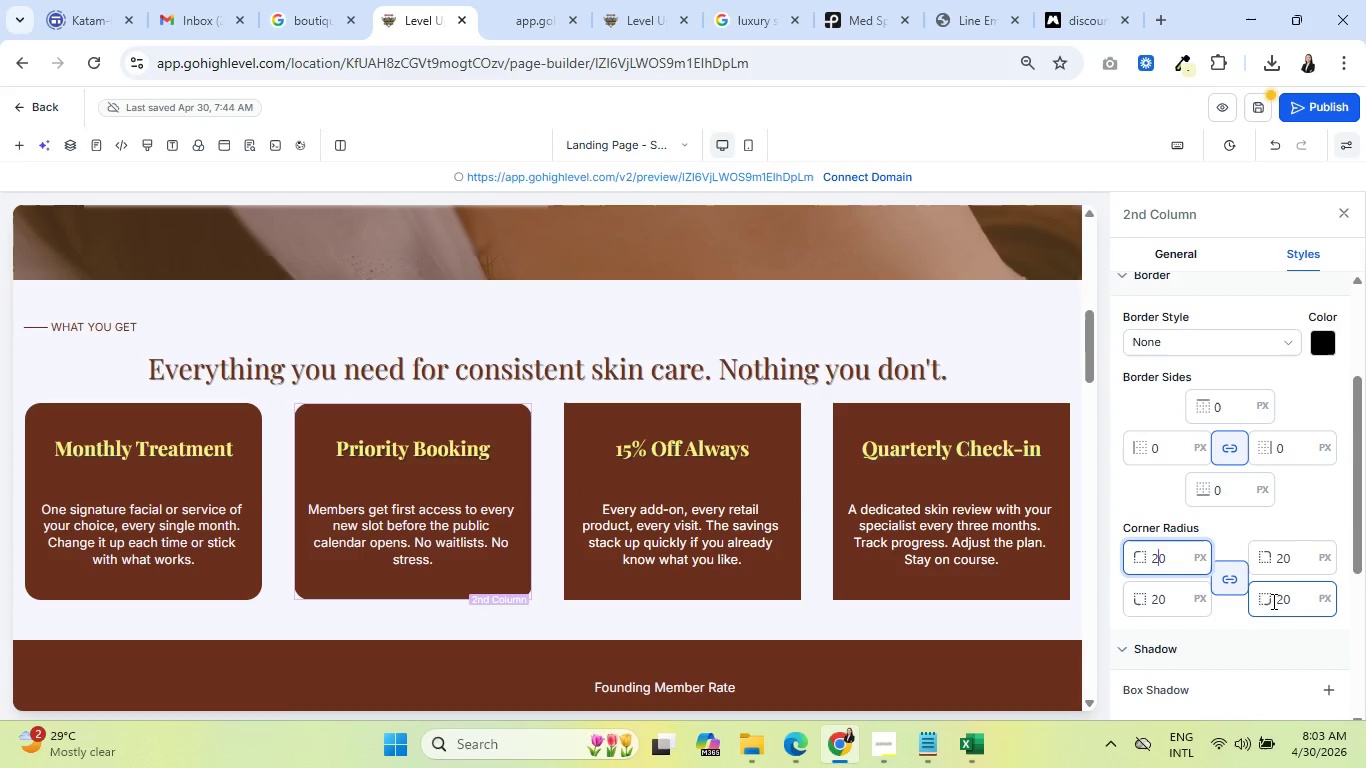 
left_click([565, 431])
 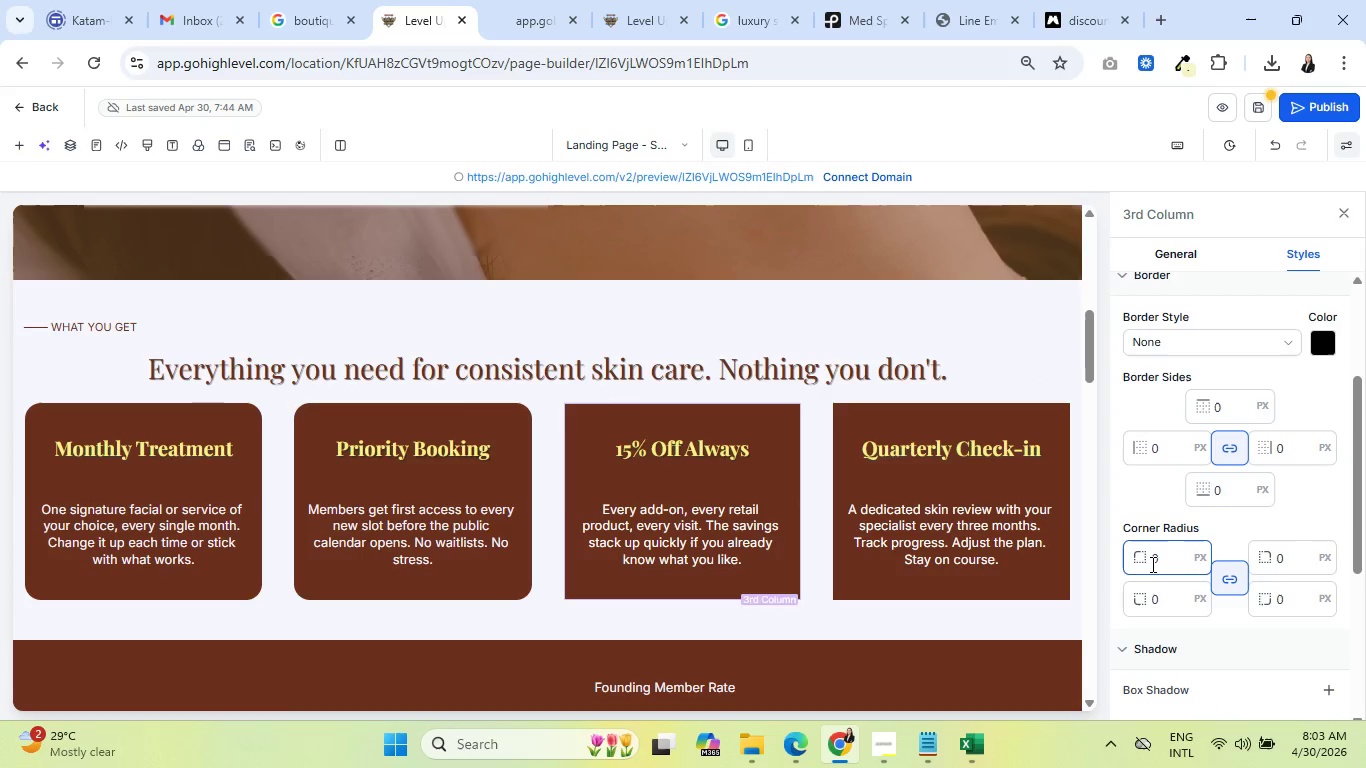 
left_click([1151, 564])
 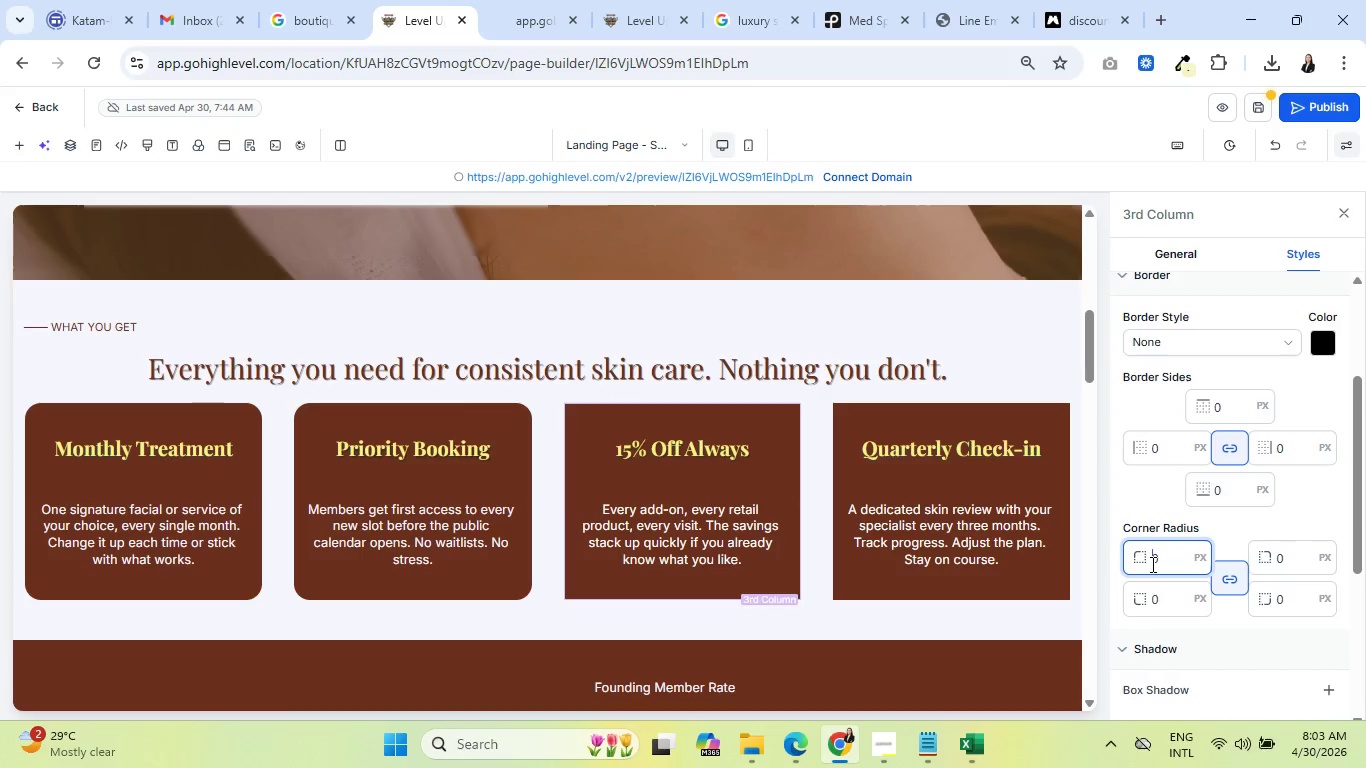 
key(2)
 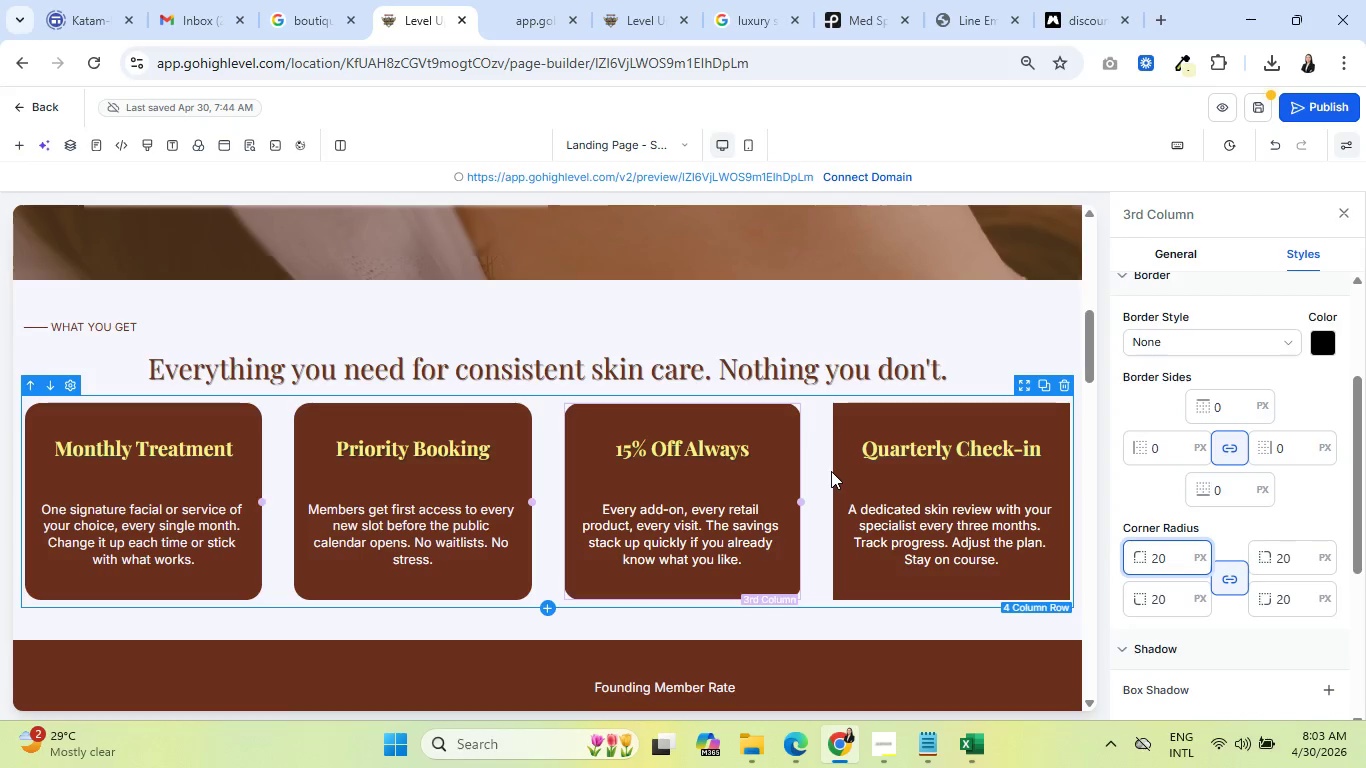 
left_click([835, 471])
 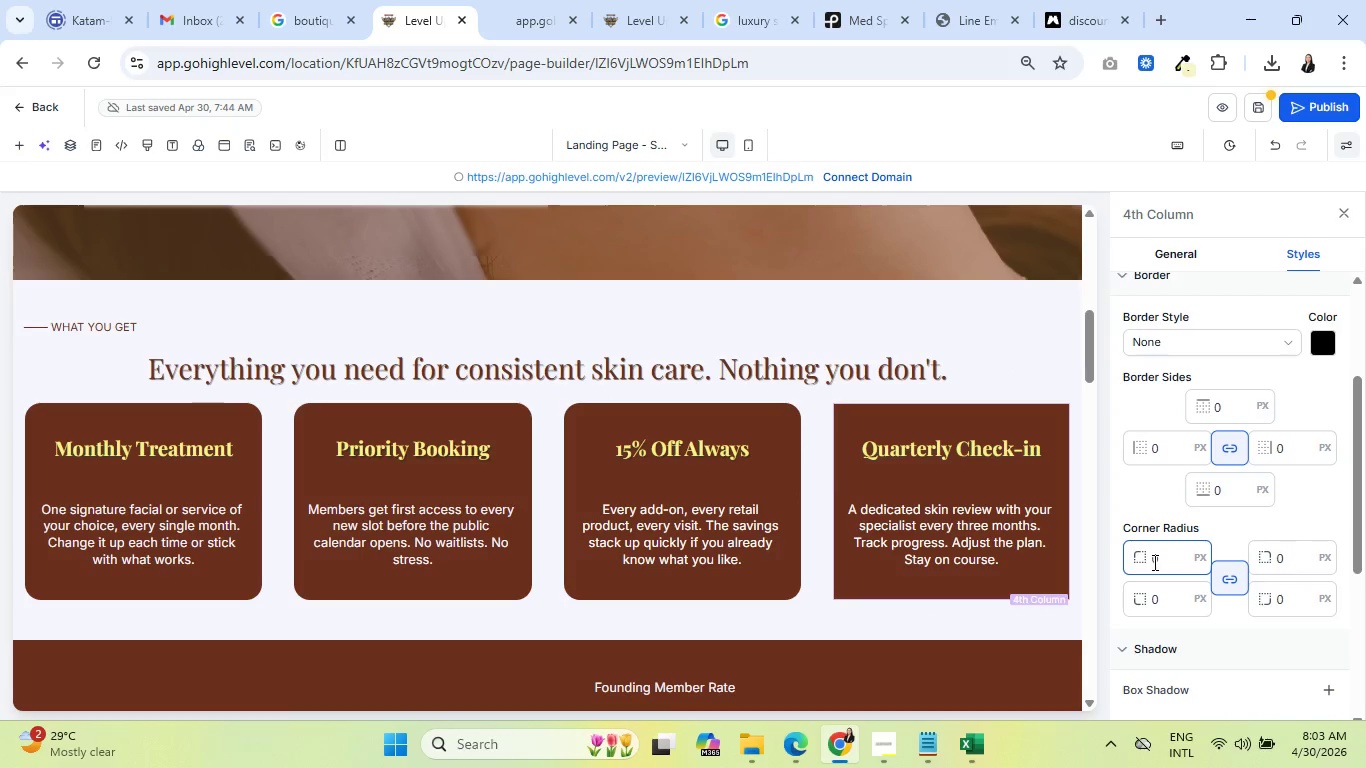 
left_click([1153, 562])
 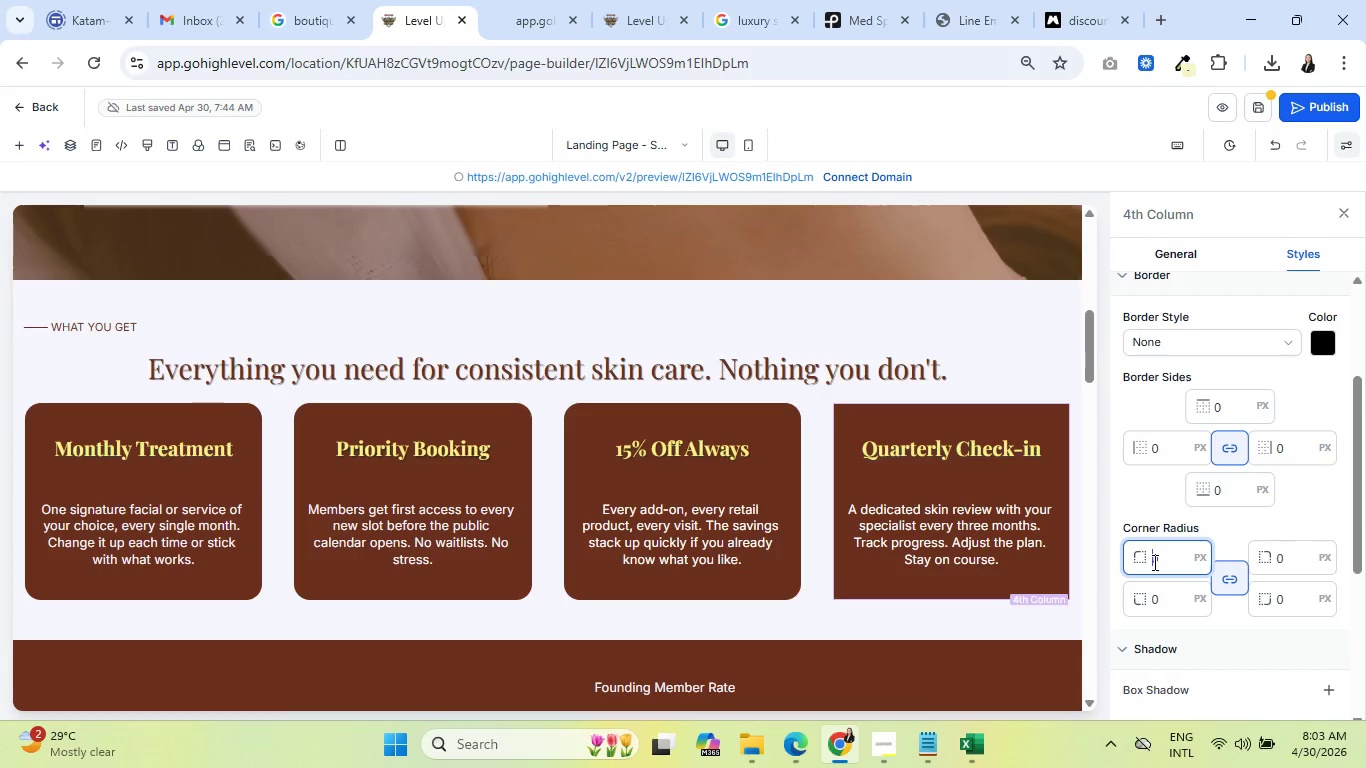 
key(2)
 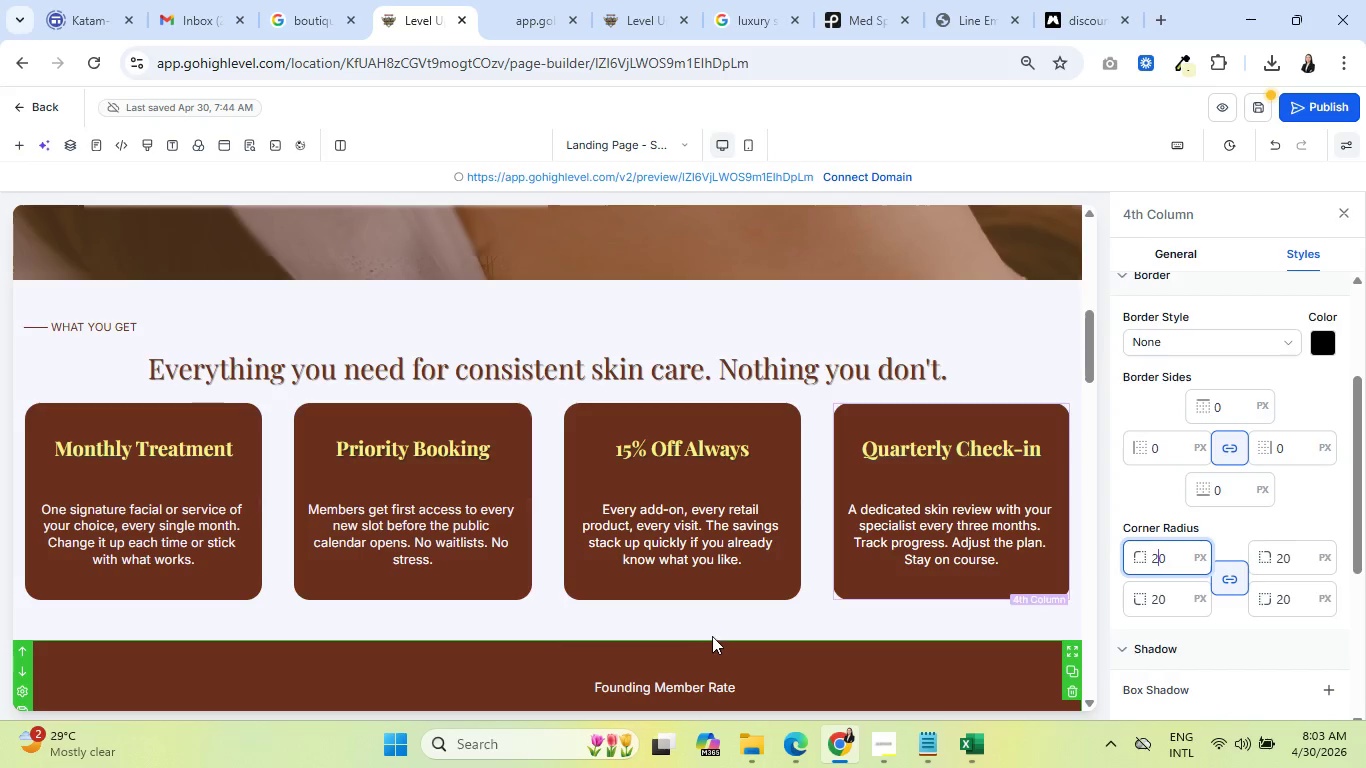 
left_click([718, 625])
 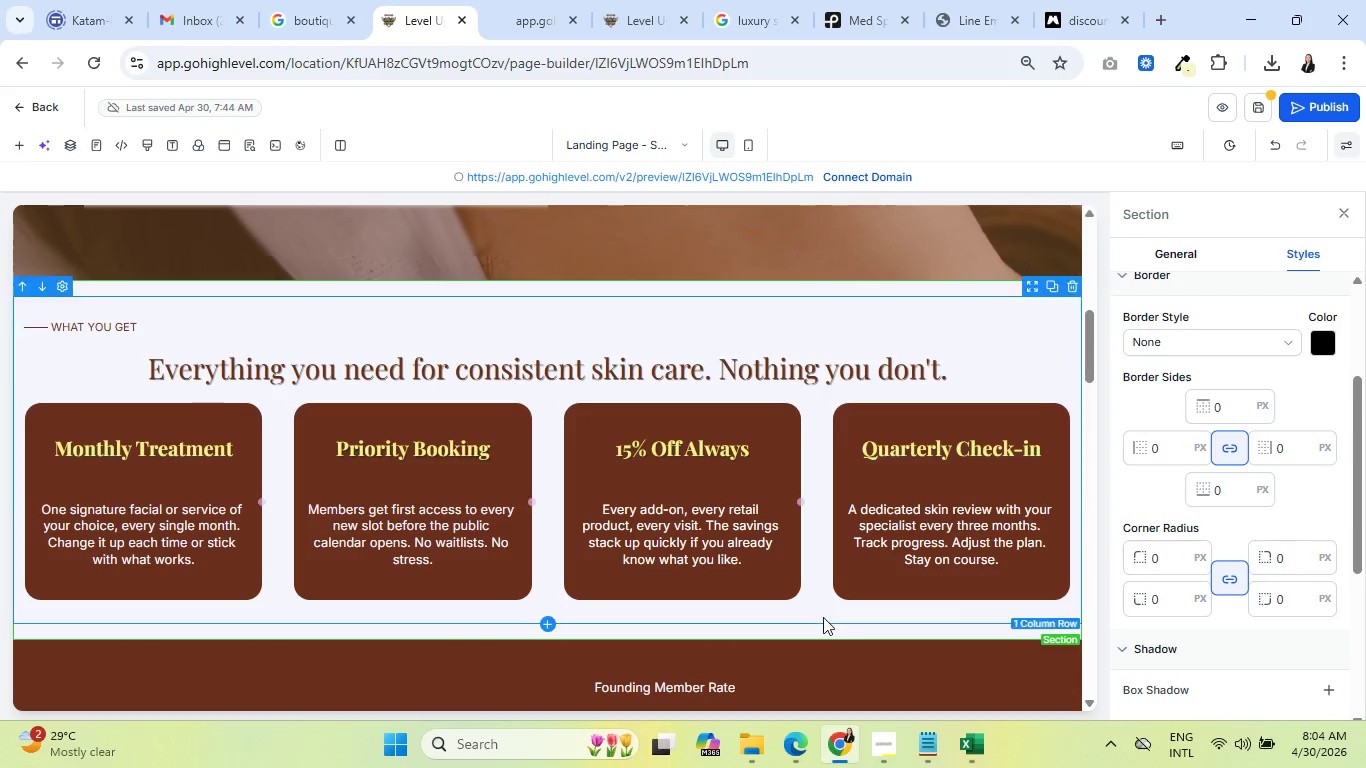 
wait(9.94)
 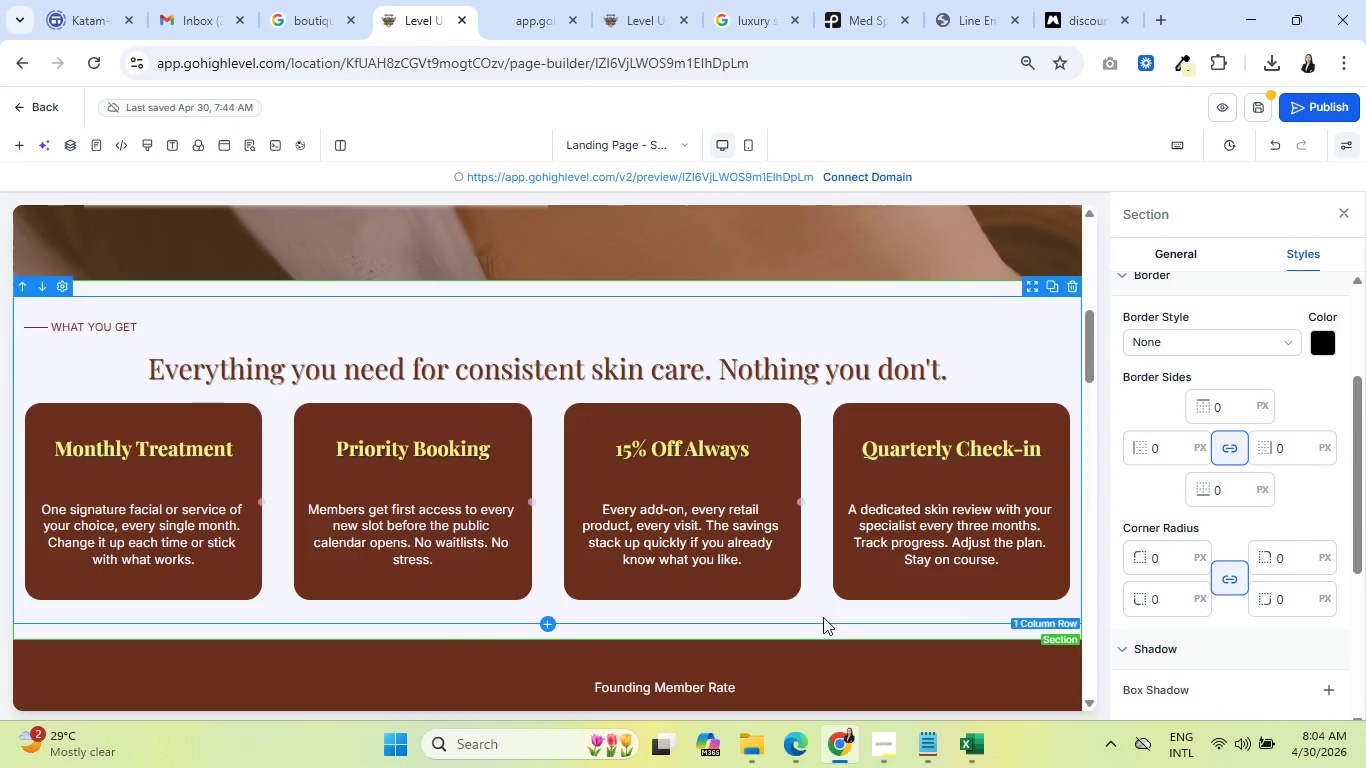 
scroll: coordinate [768, 536], scroll_direction: down, amount: 3.0
 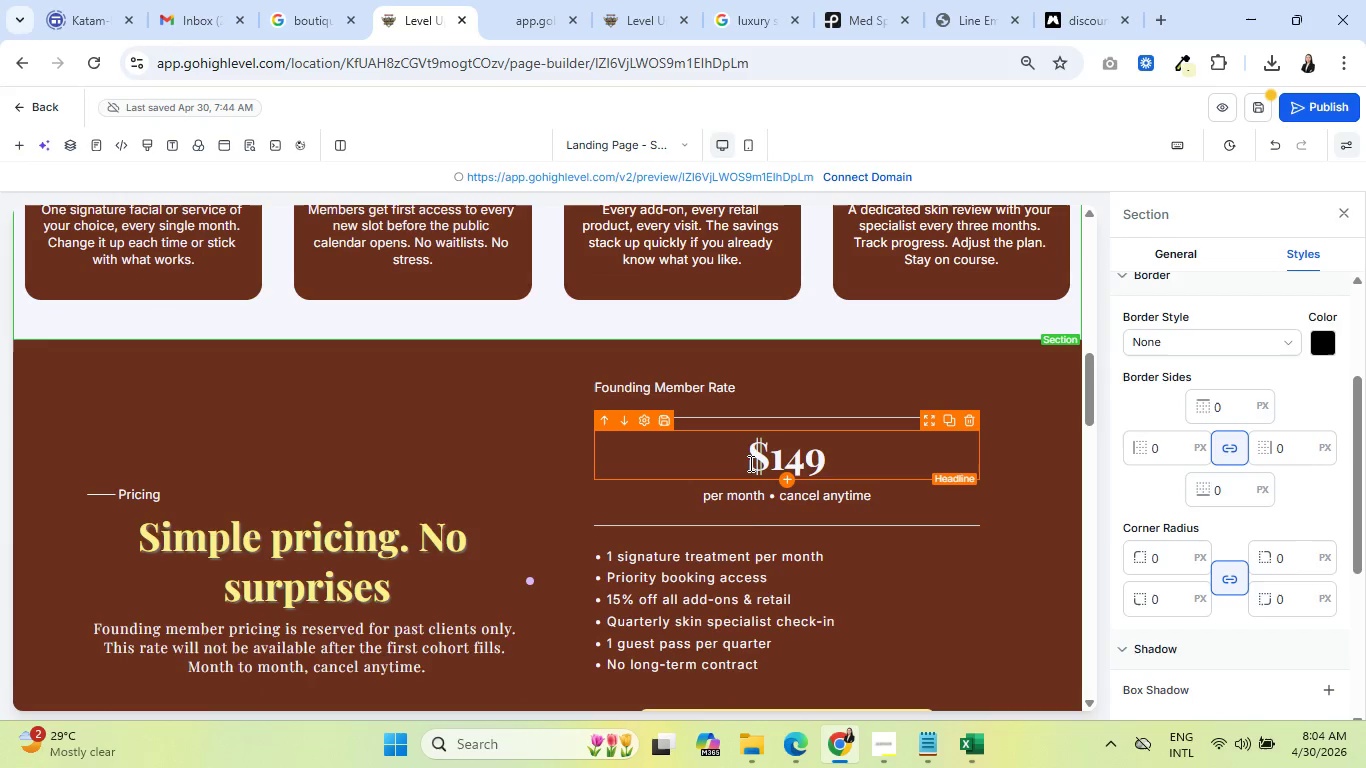 
left_click([749, 463])
 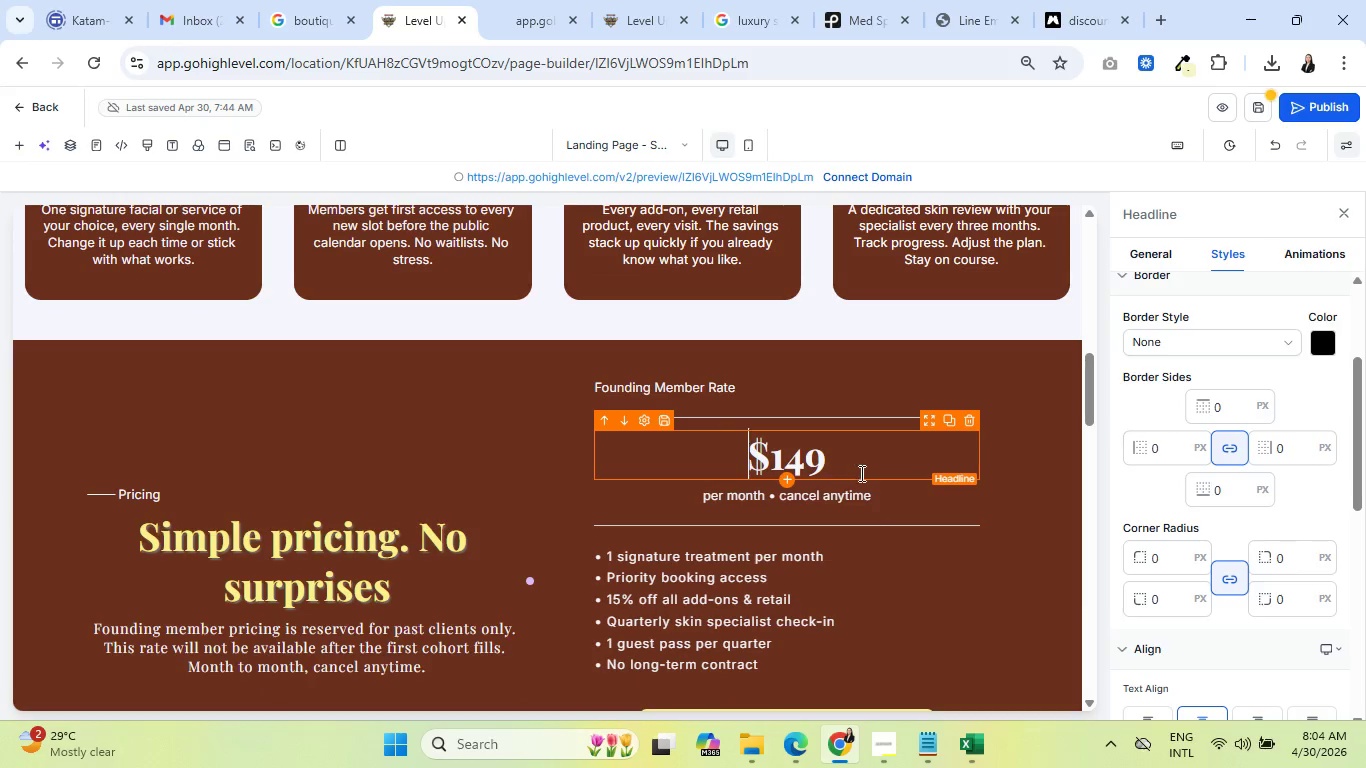 
left_click([861, 474])
 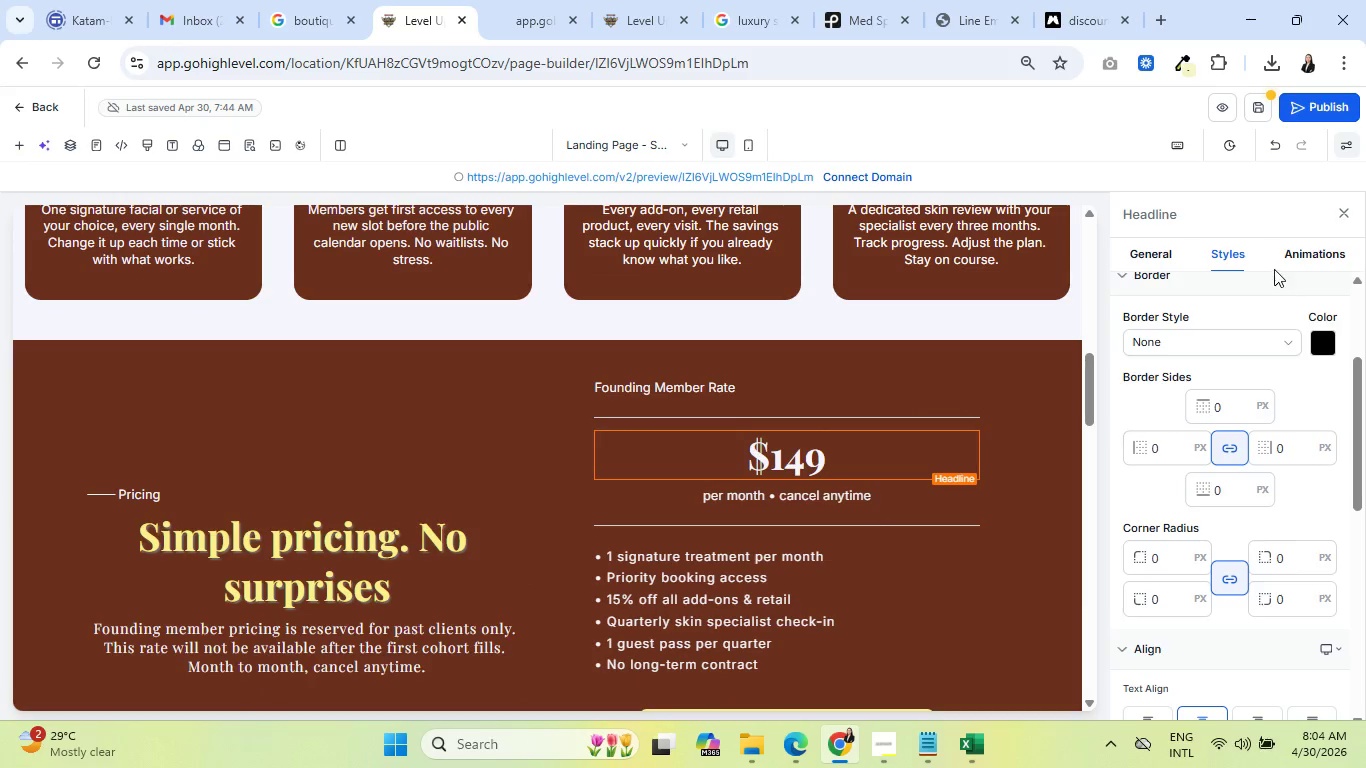 
scroll: coordinate [1265, 417], scroll_direction: down, amount: 5.0
 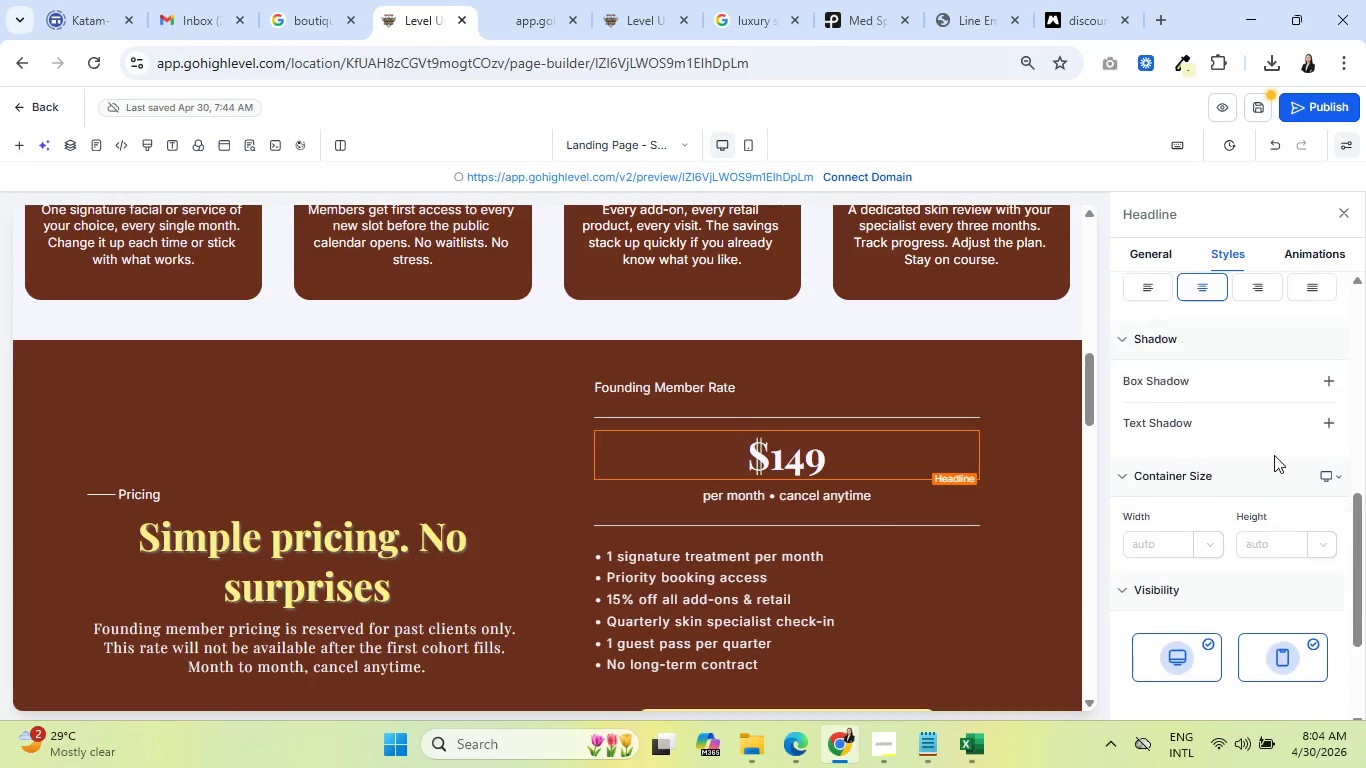 
scroll: coordinate [1274, 455], scroll_direction: up, amount: 2.0
 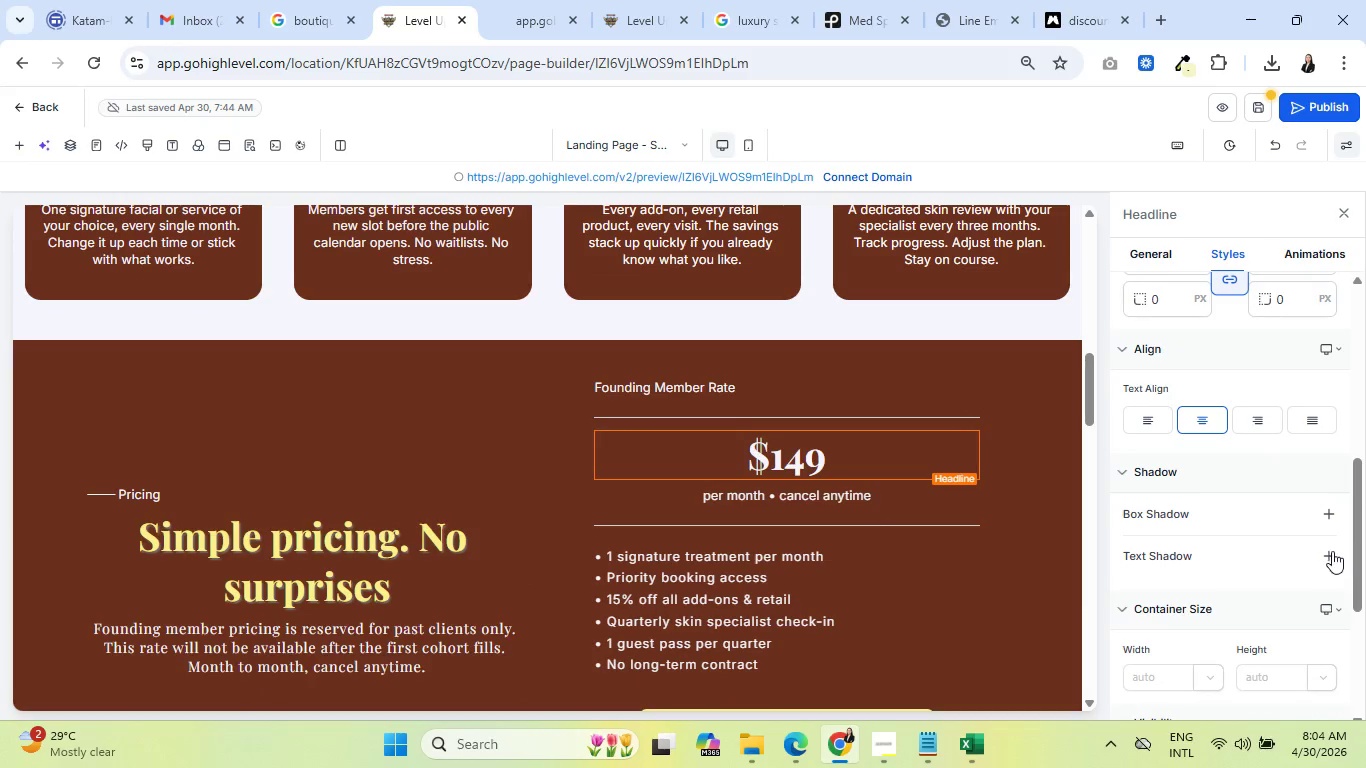 
left_click([1332, 551])
 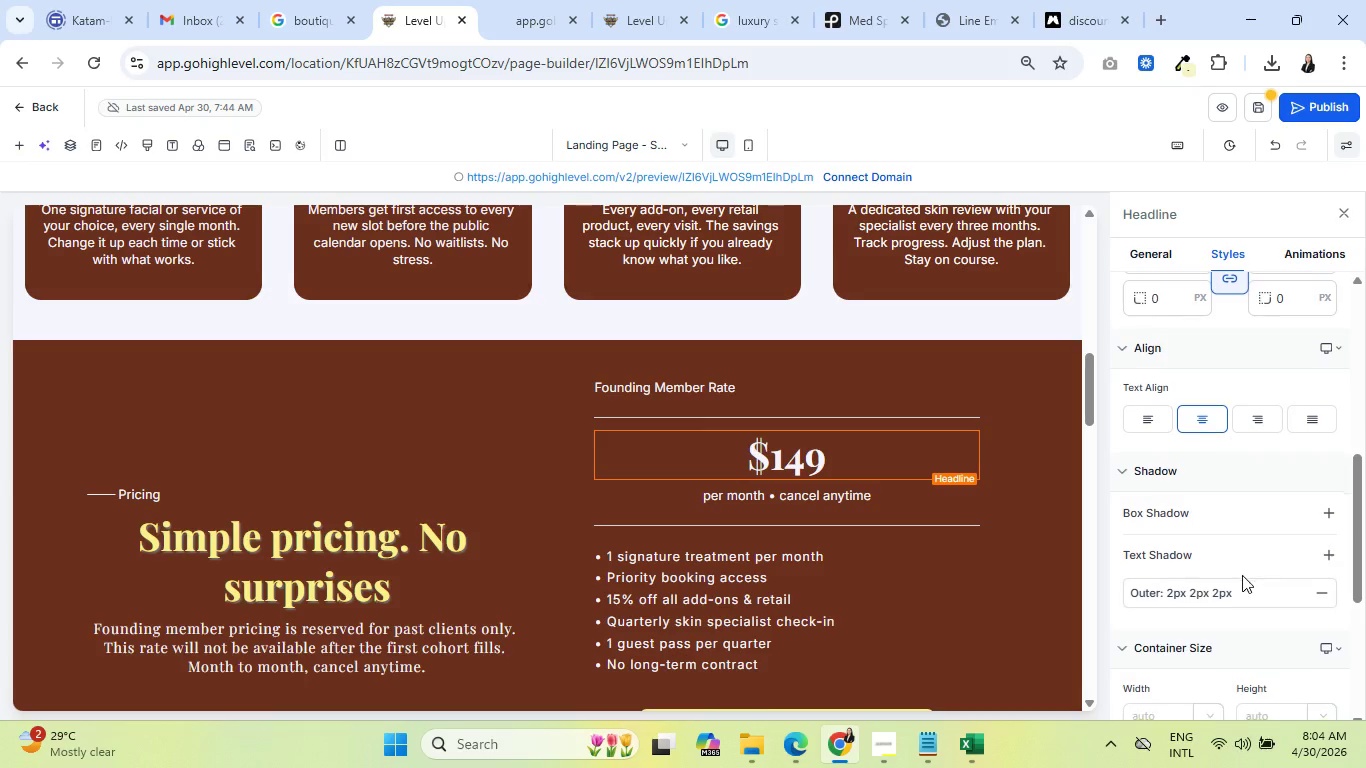 
scroll: coordinate [393, 524], scroll_direction: down, amount: 4.0
 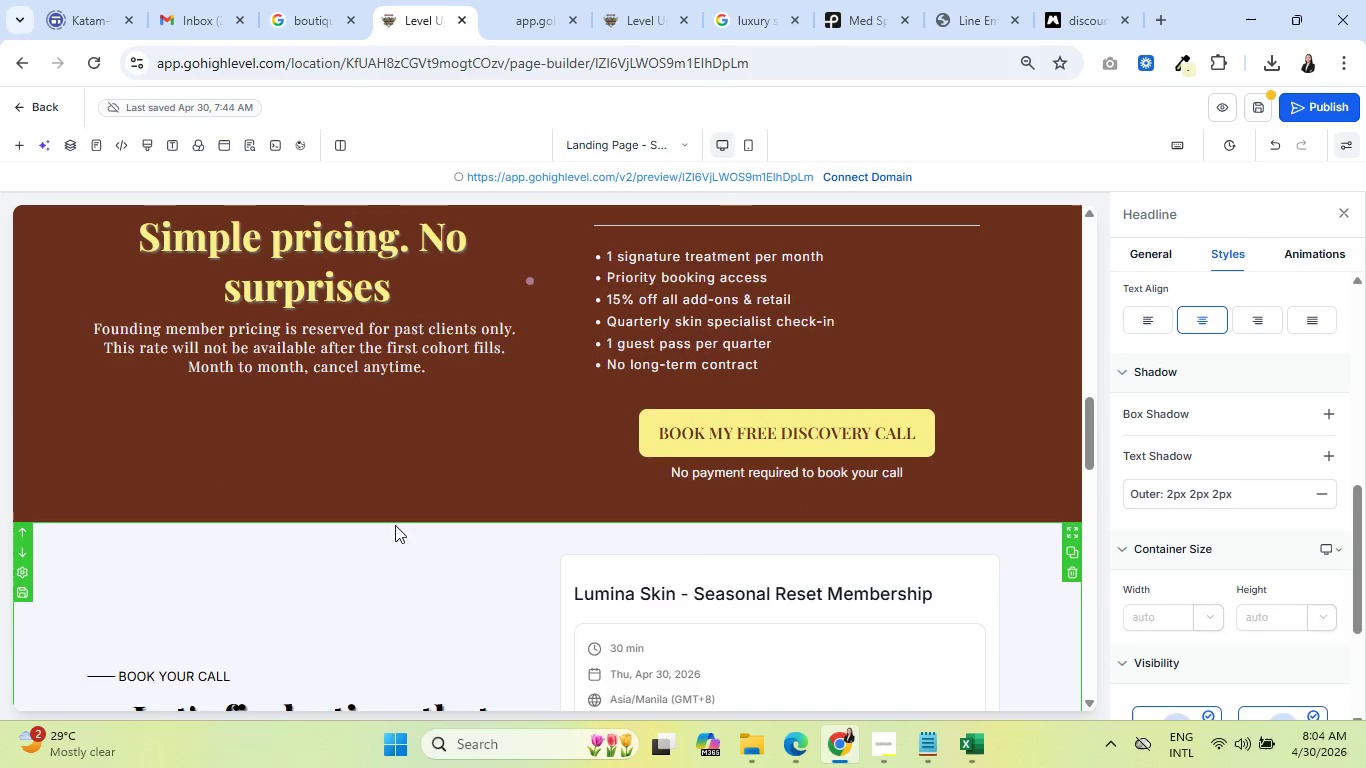 
scroll: coordinate [395, 528], scroll_direction: up, amount: 2.0
 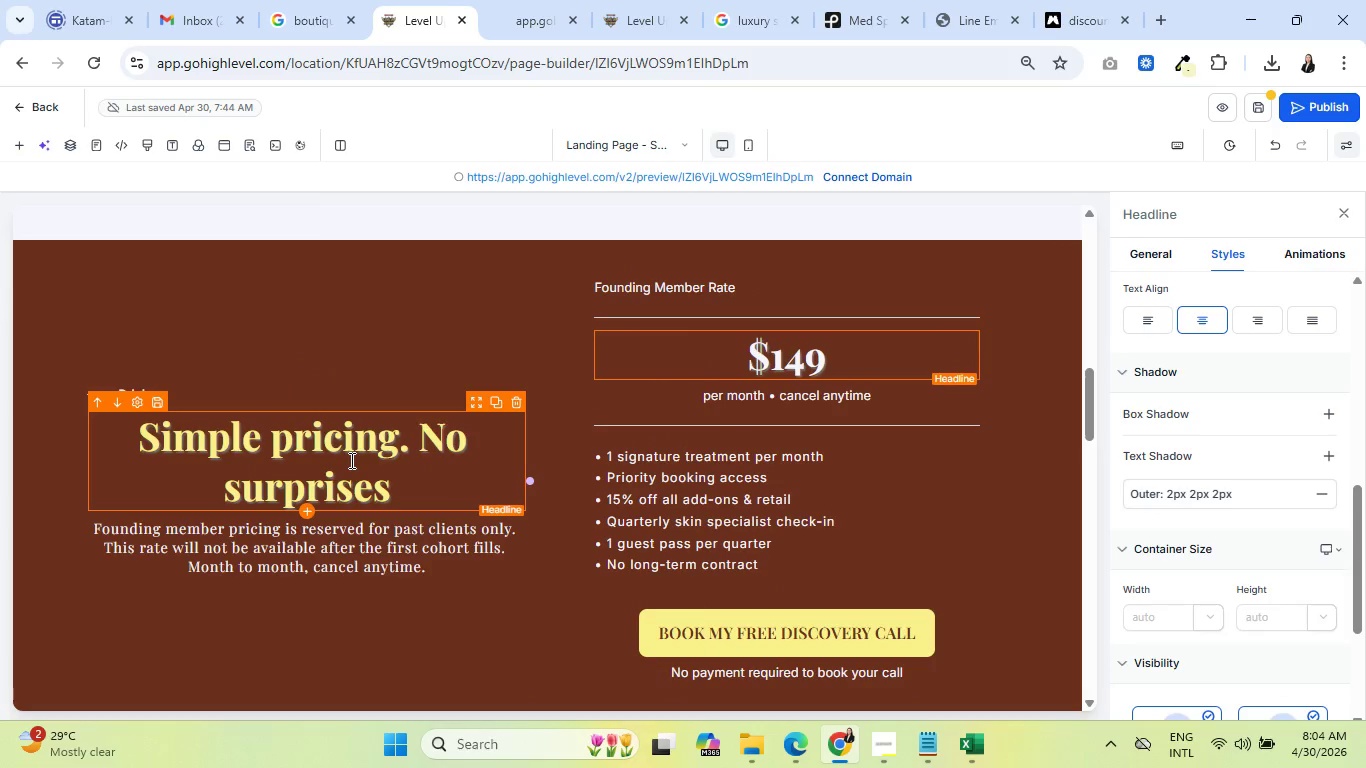 
left_click([350, 460])
 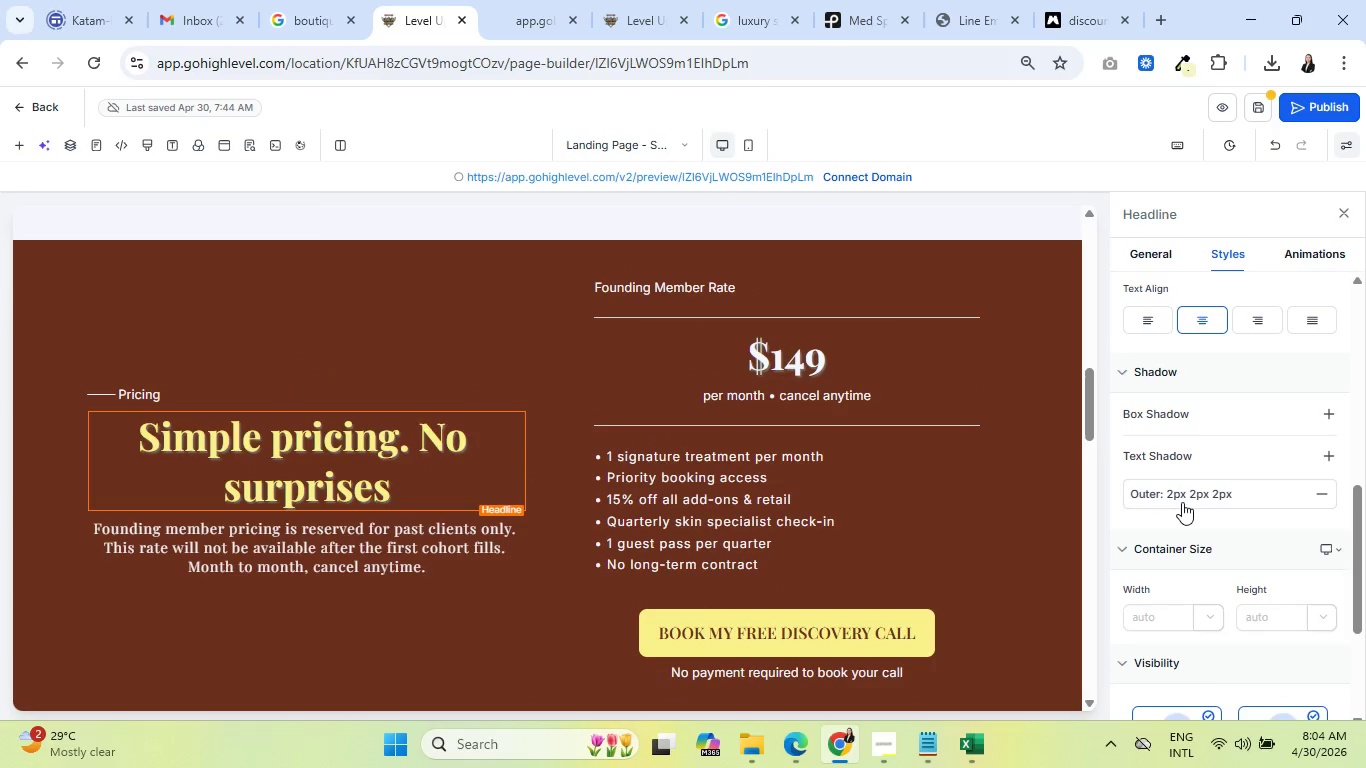 
left_click([1182, 502])
 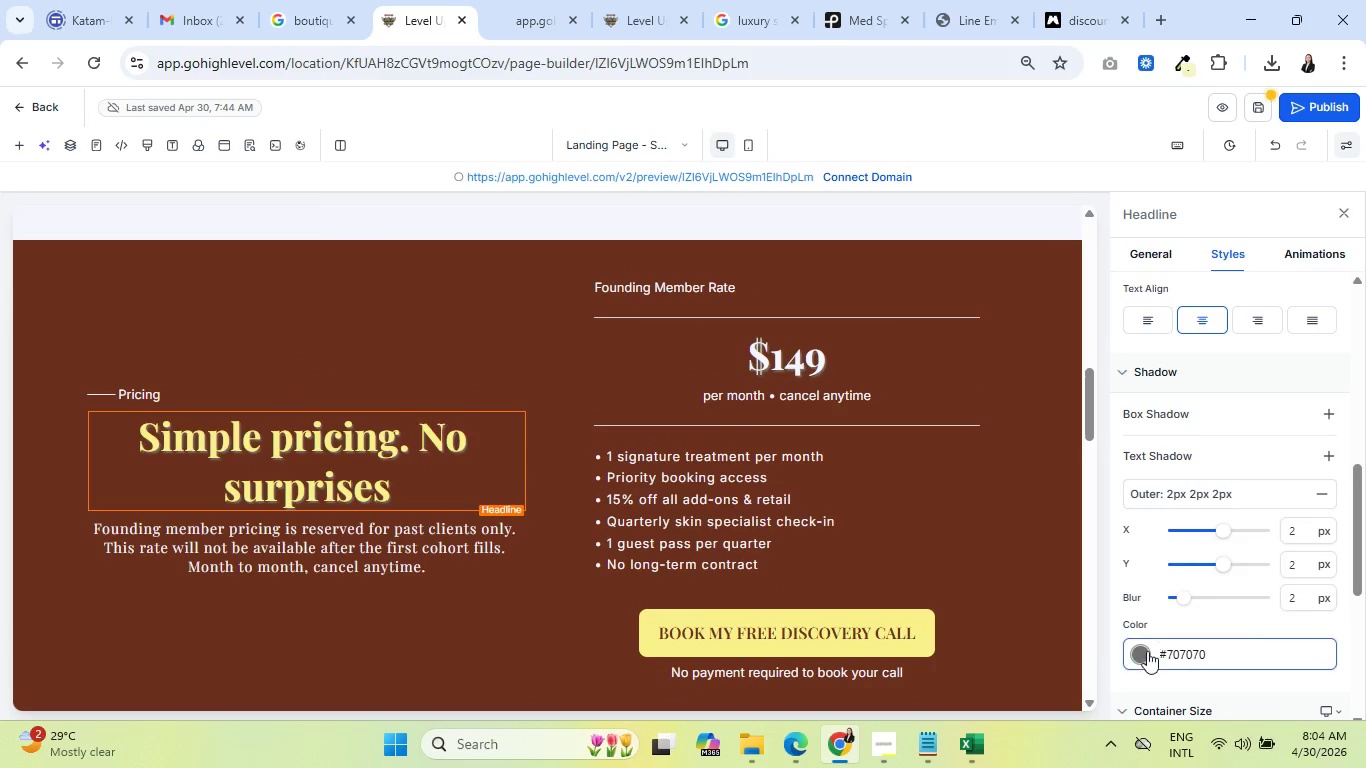 
left_click([1147, 654])
 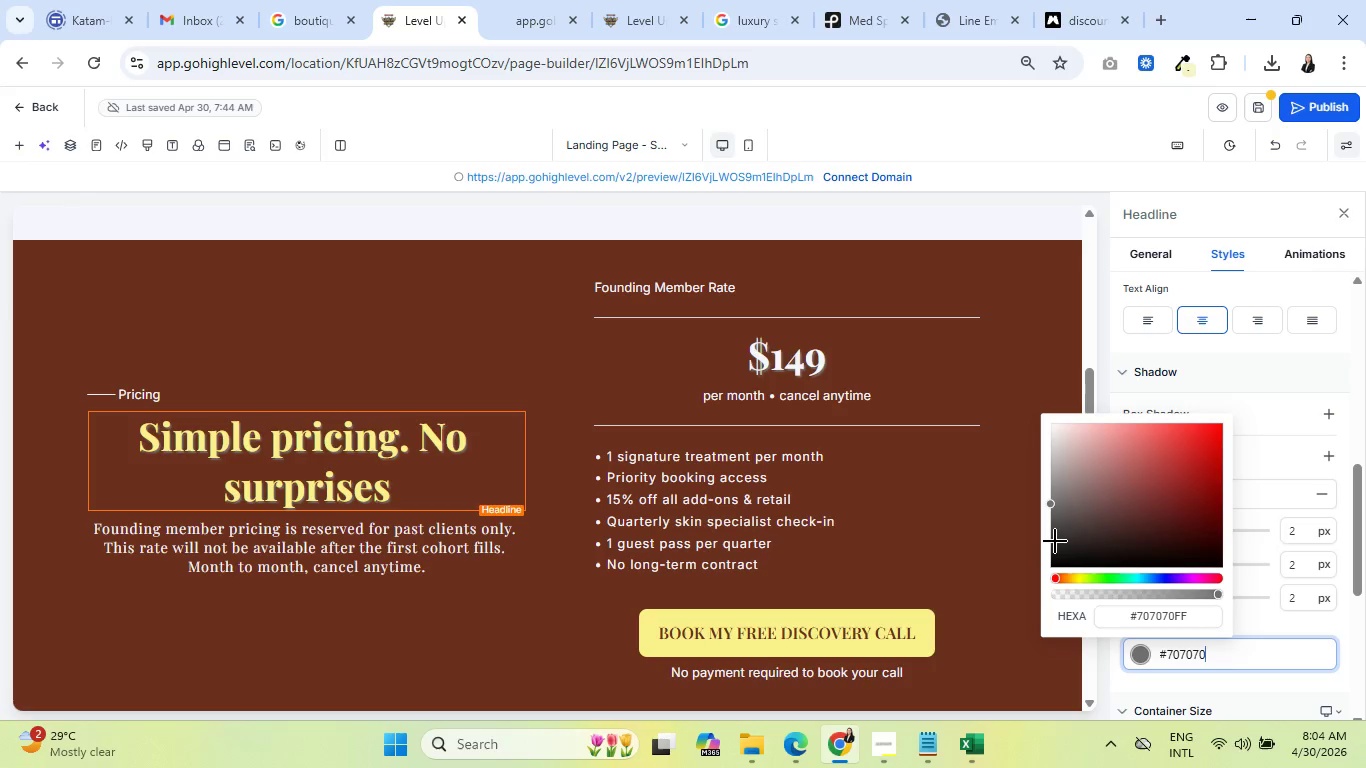 
left_click([1055, 541])
 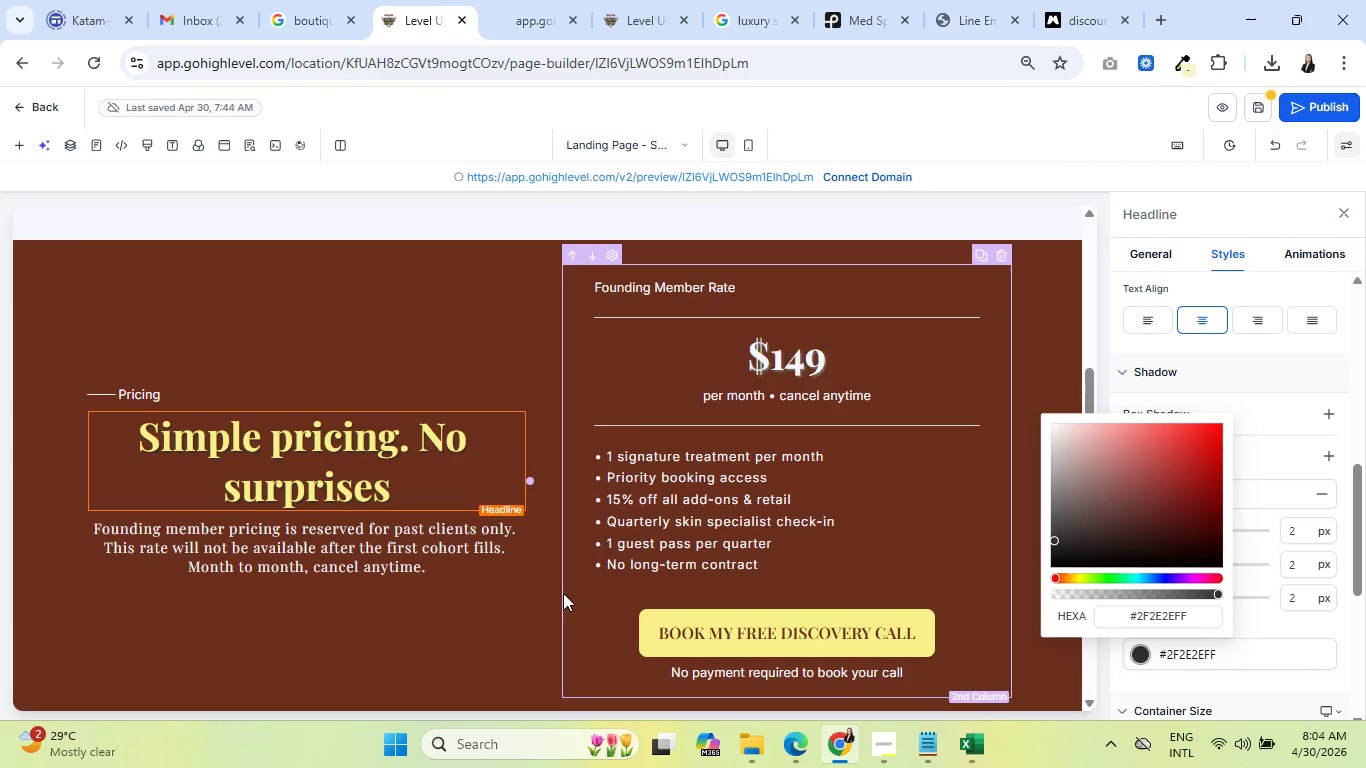 
left_click([428, 618])
 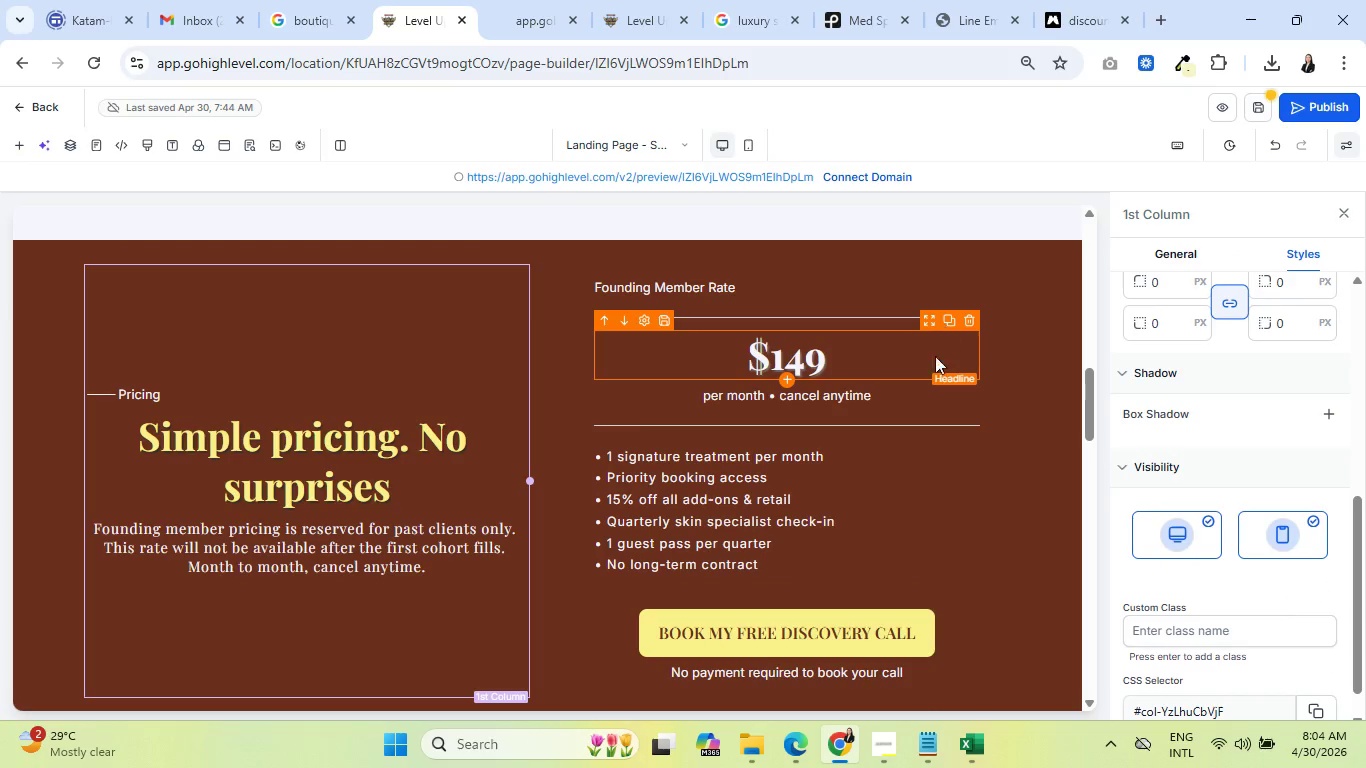 
scroll: coordinate [427, 431], scroll_direction: down, amount: 19.0
 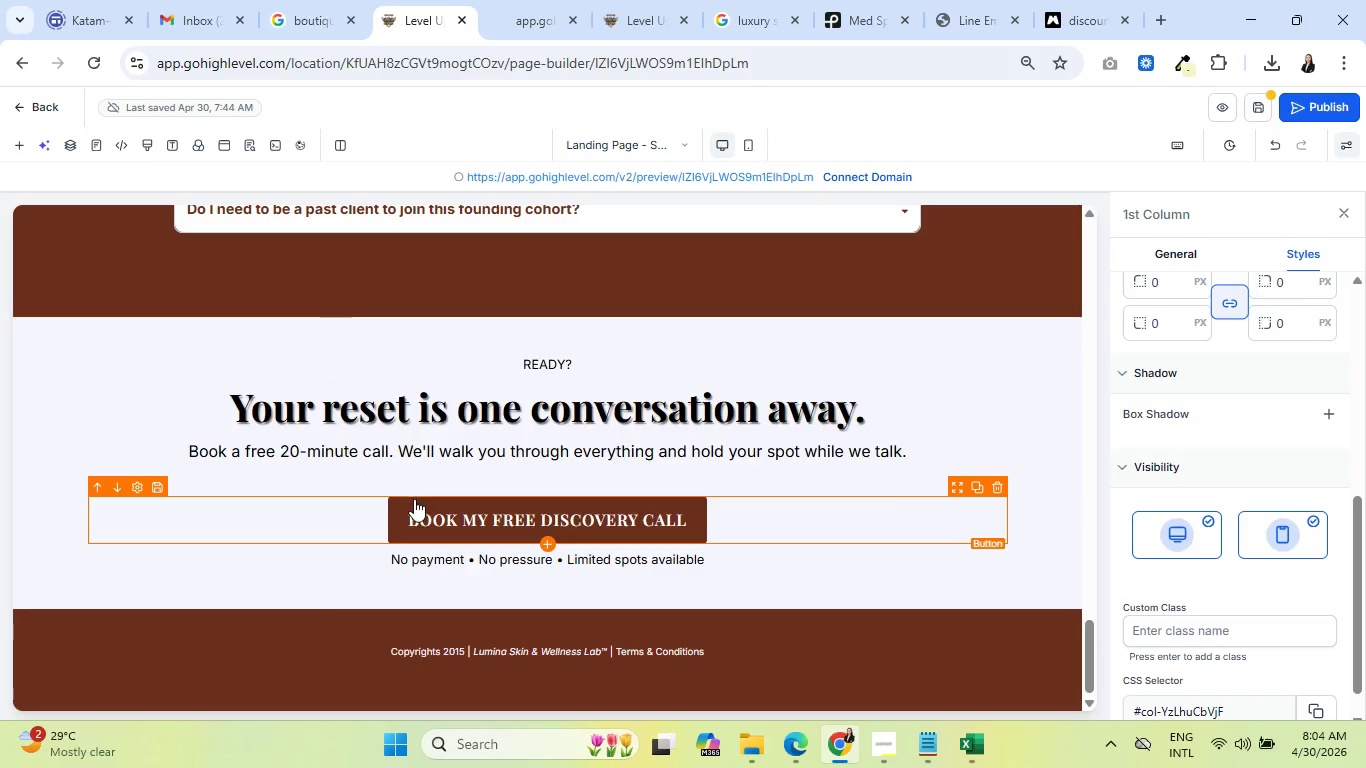 
scroll: coordinate [363, 459], scroll_direction: up, amount: 34.0
 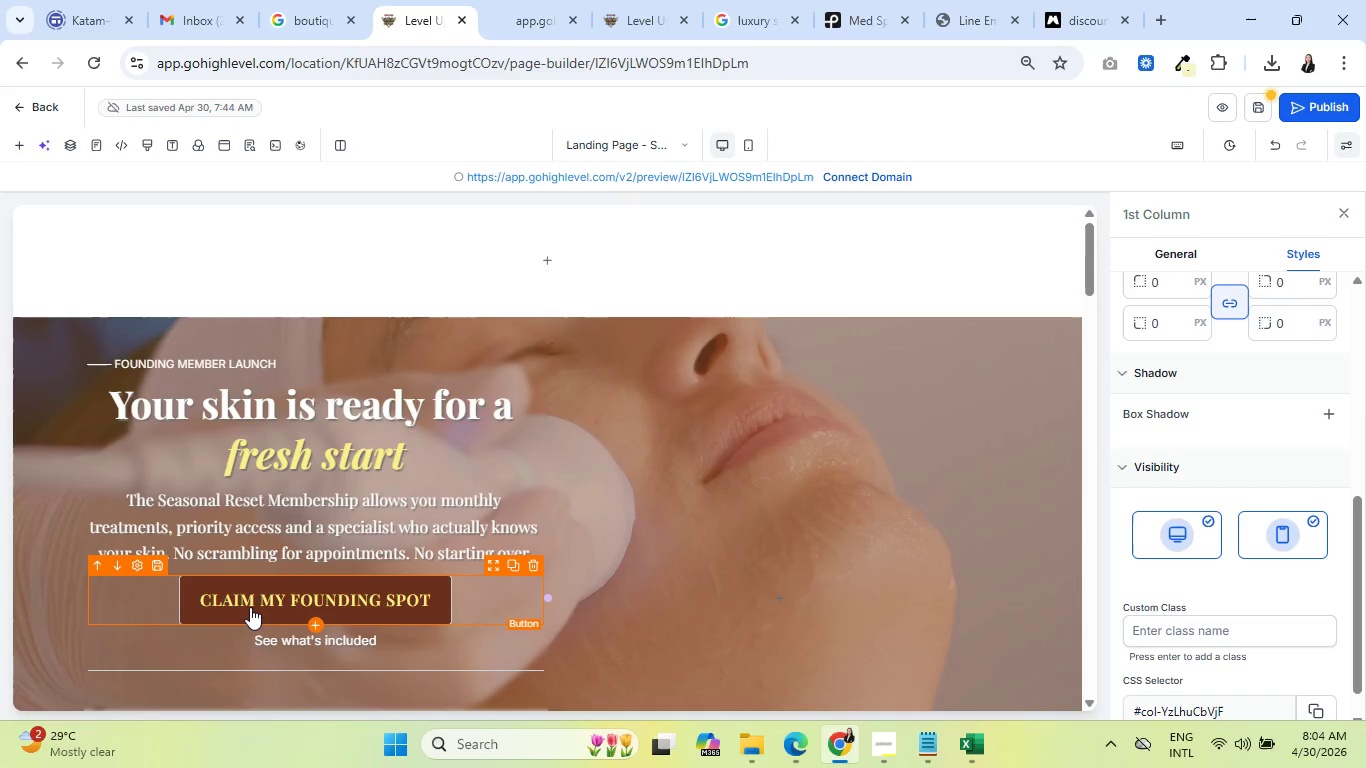 
left_click([250, 607])
 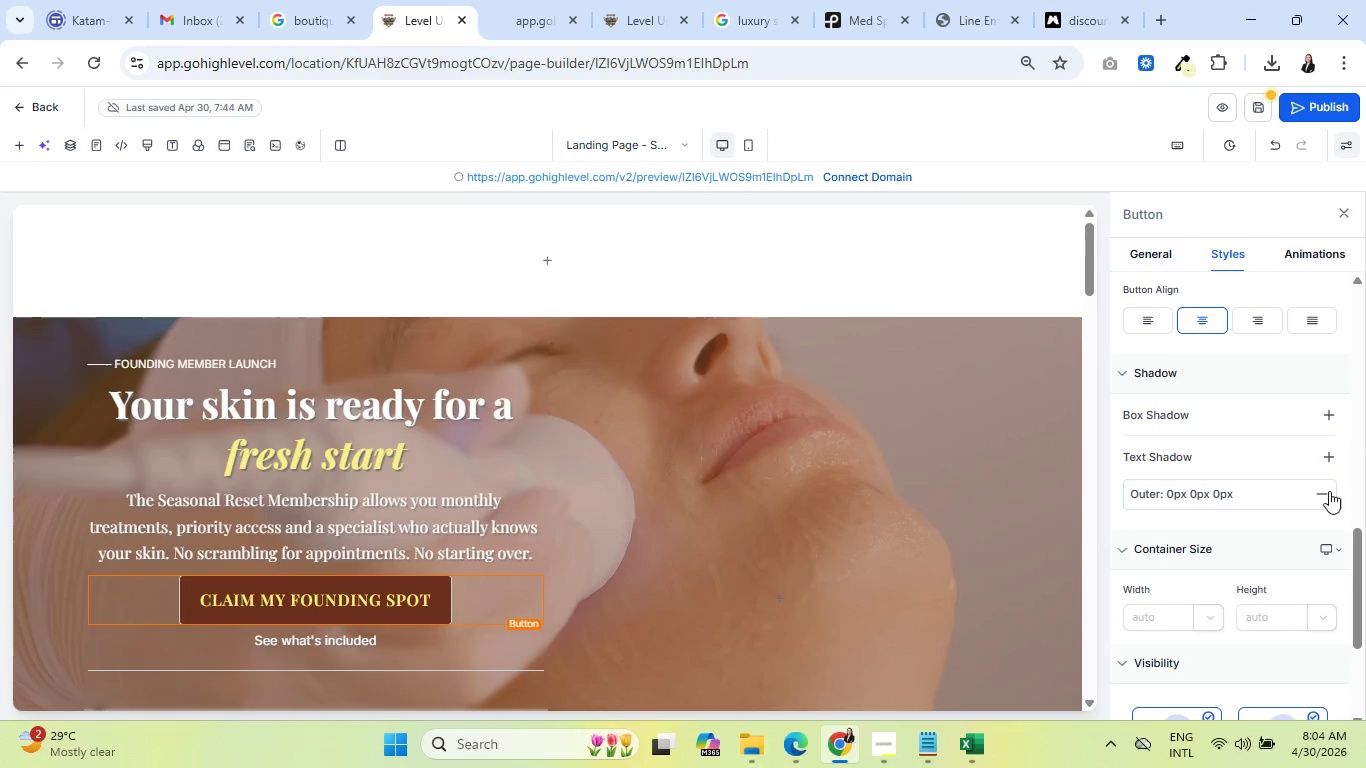 
scroll: coordinate [1327, 490], scroll_direction: down, amount: 2.0
 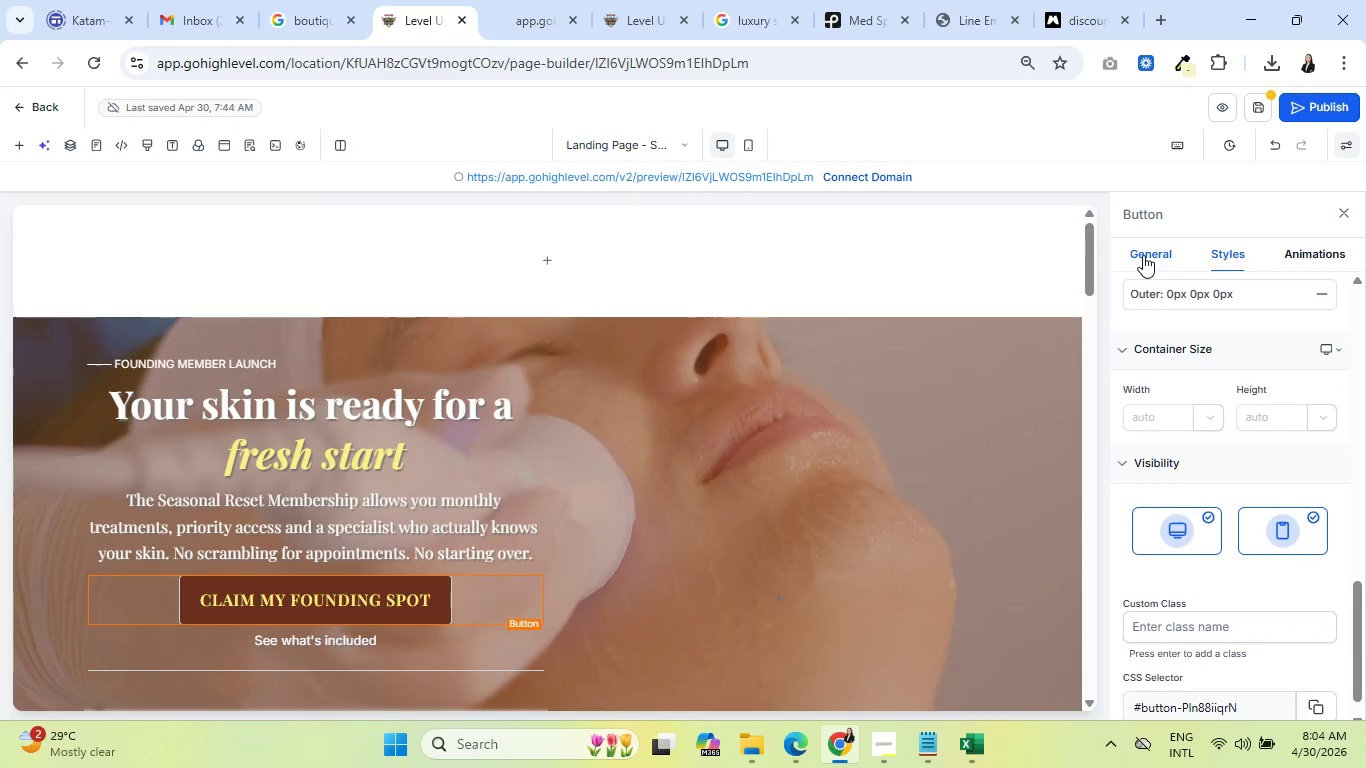 
left_click([1143, 255])
 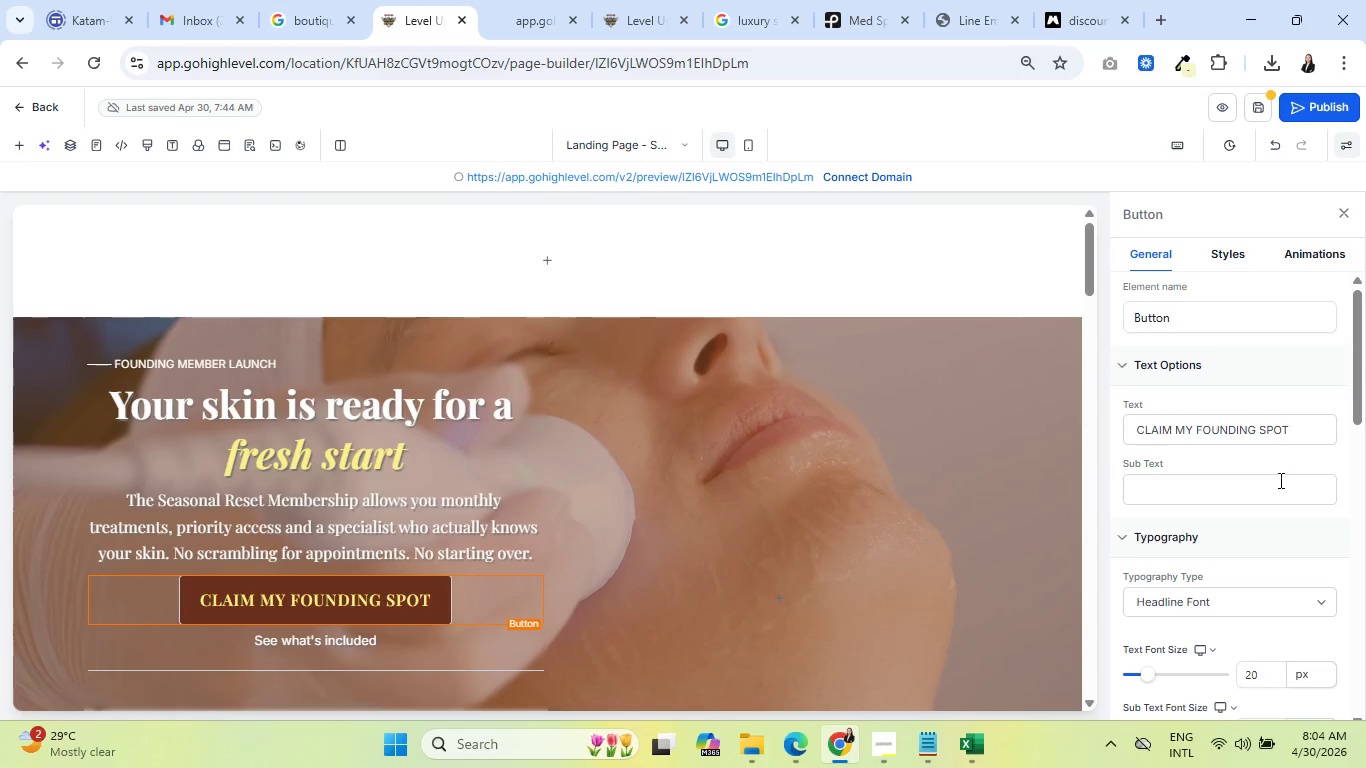 
scroll: coordinate [1287, 391], scroll_direction: down, amount: 12.0
 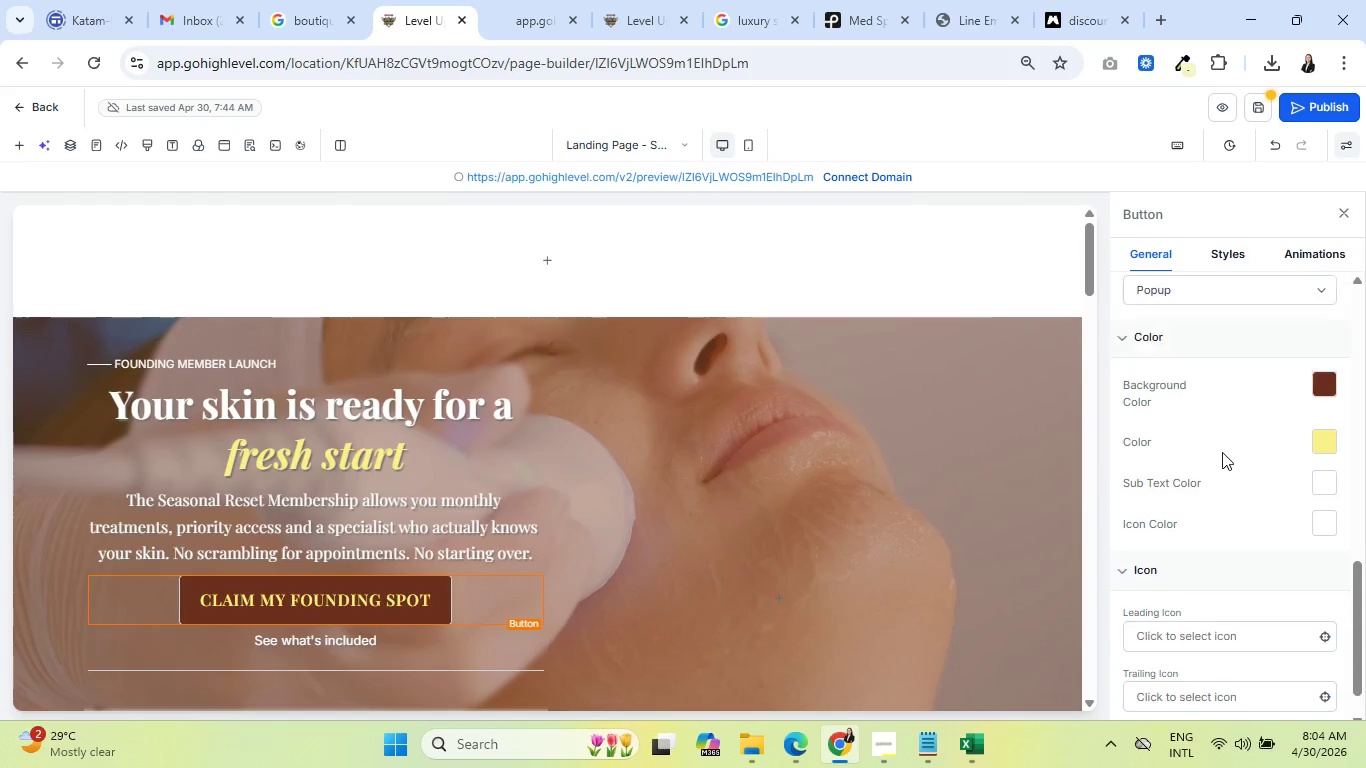 
scroll: coordinate [1219, 452], scroll_direction: up, amount: 4.0
 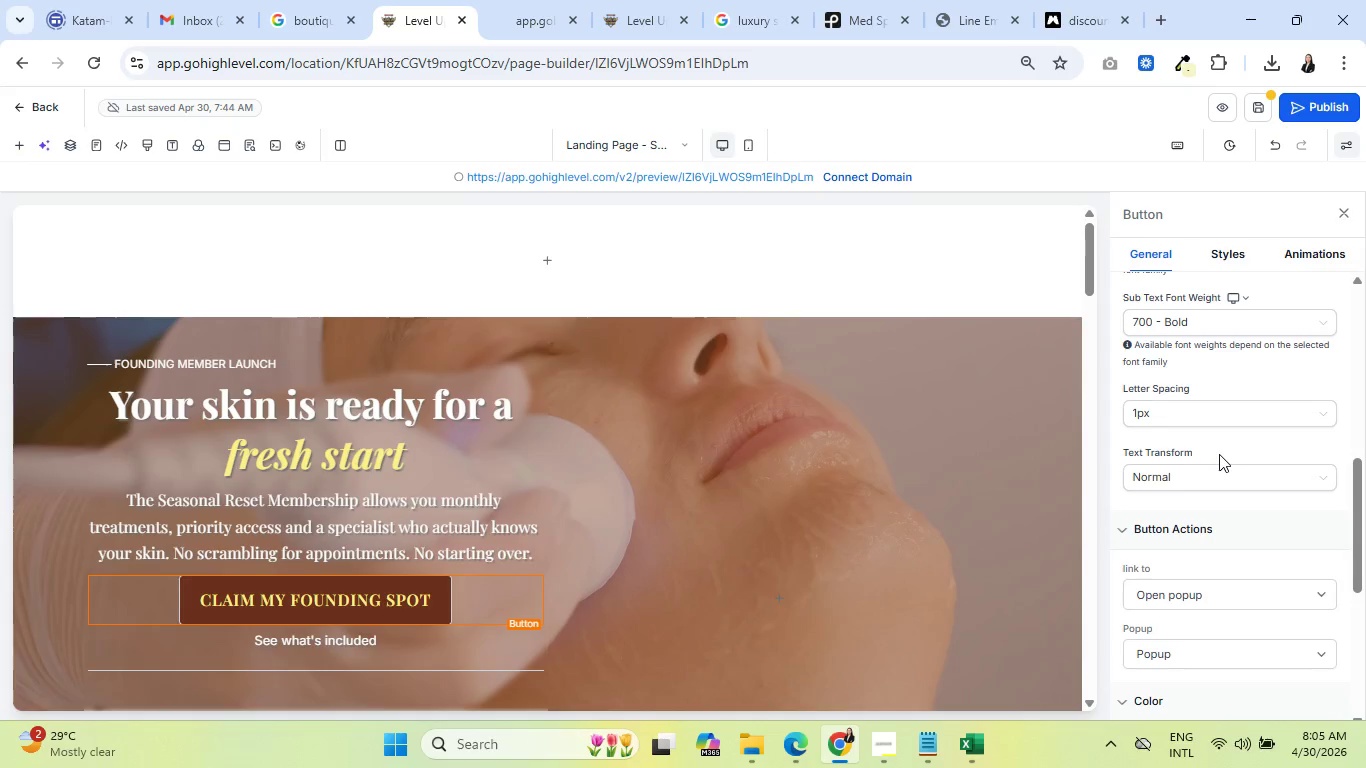 
wait(10.14)
 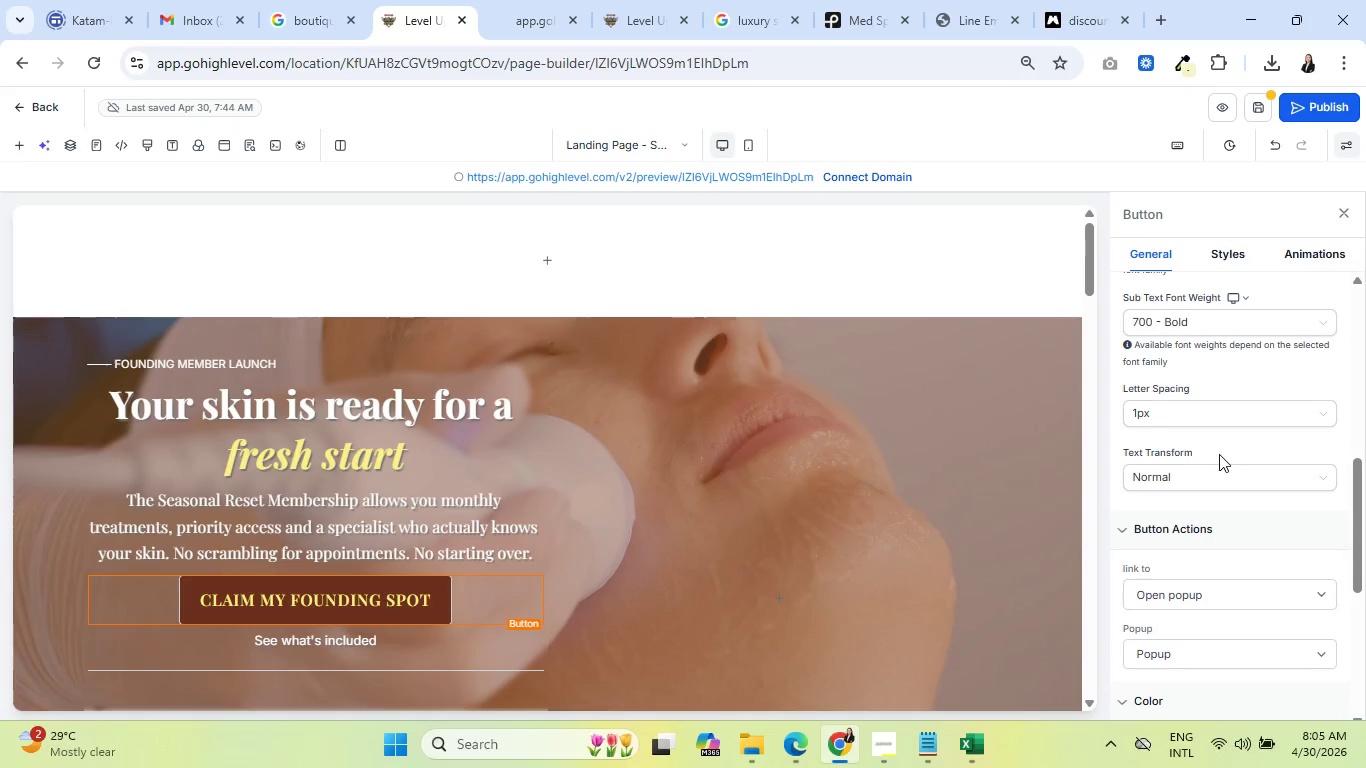 
scroll: coordinate [1219, 454], scroll_direction: down, amount: 2.0
 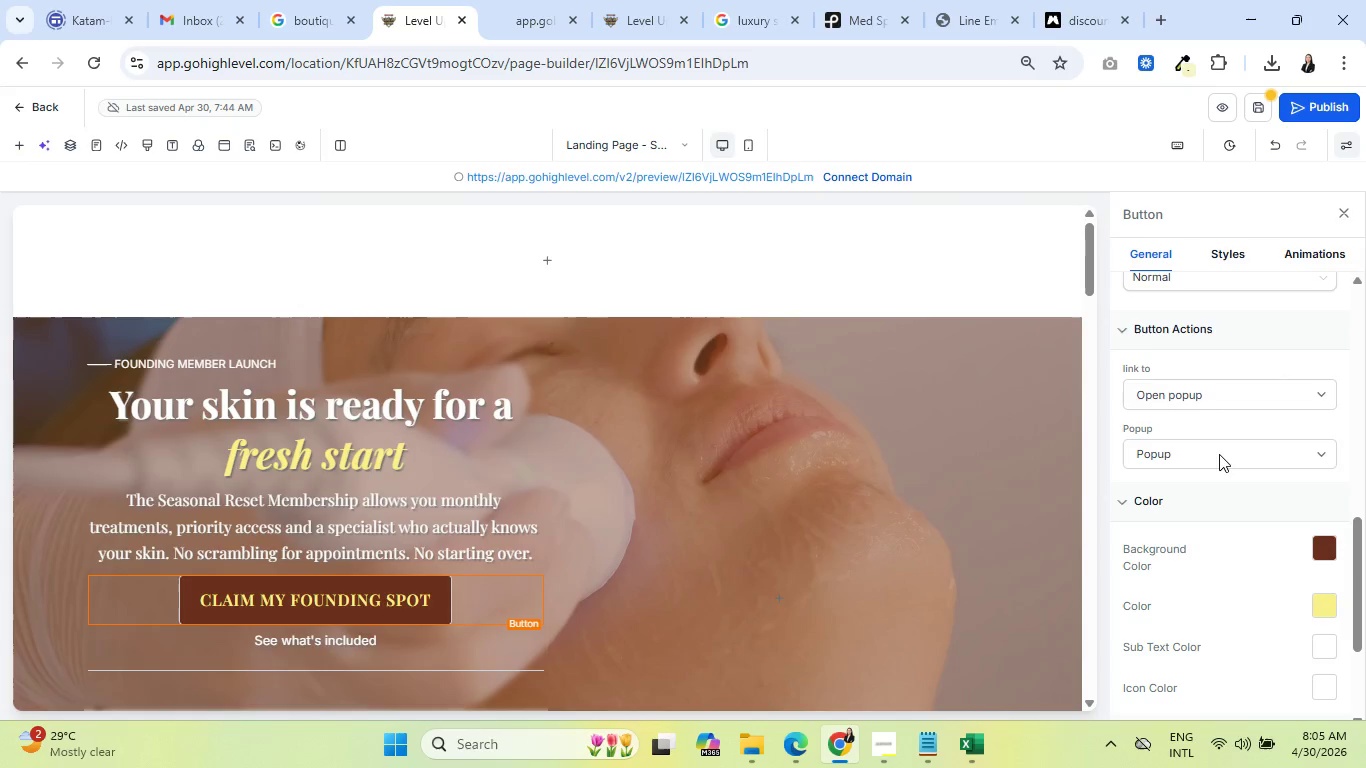 
wait(11.51)
 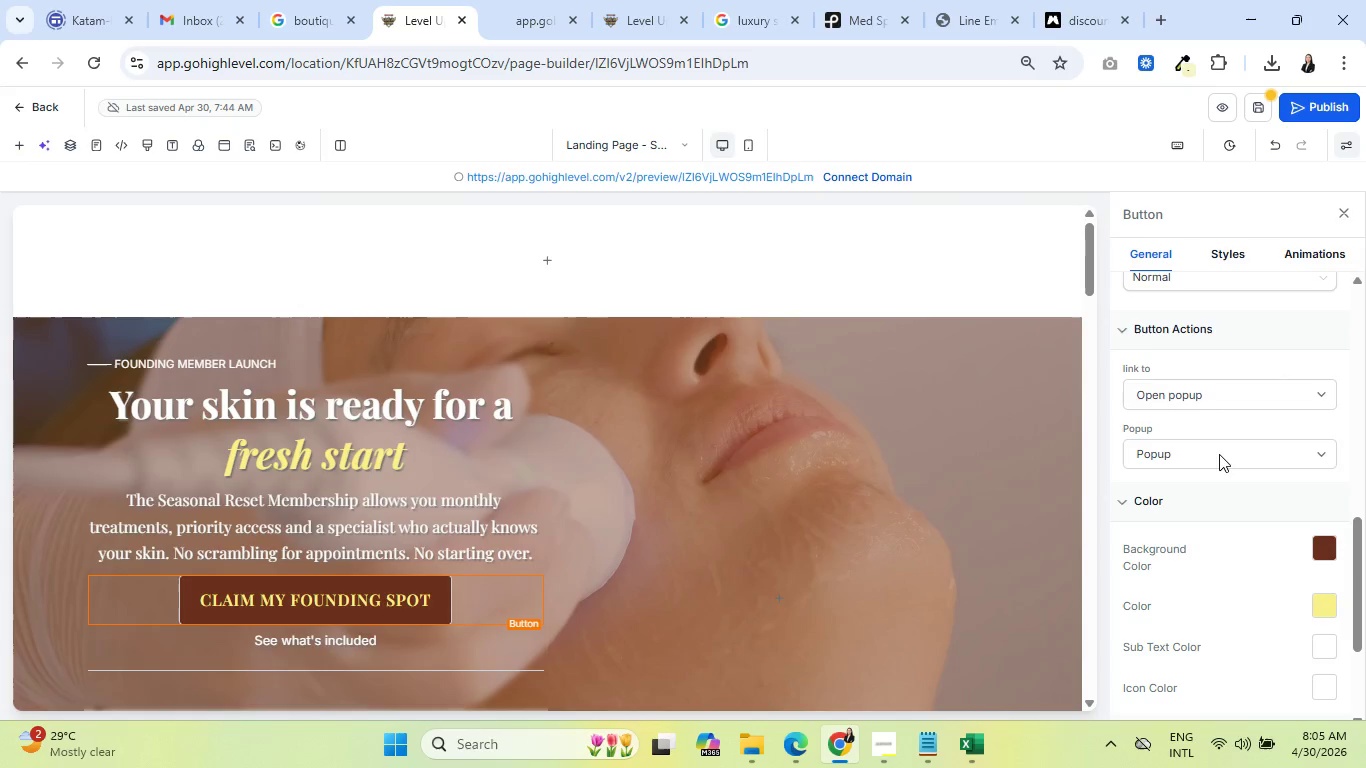 
scroll: coordinate [1215, 458], scroll_direction: down, amount: 5.0
 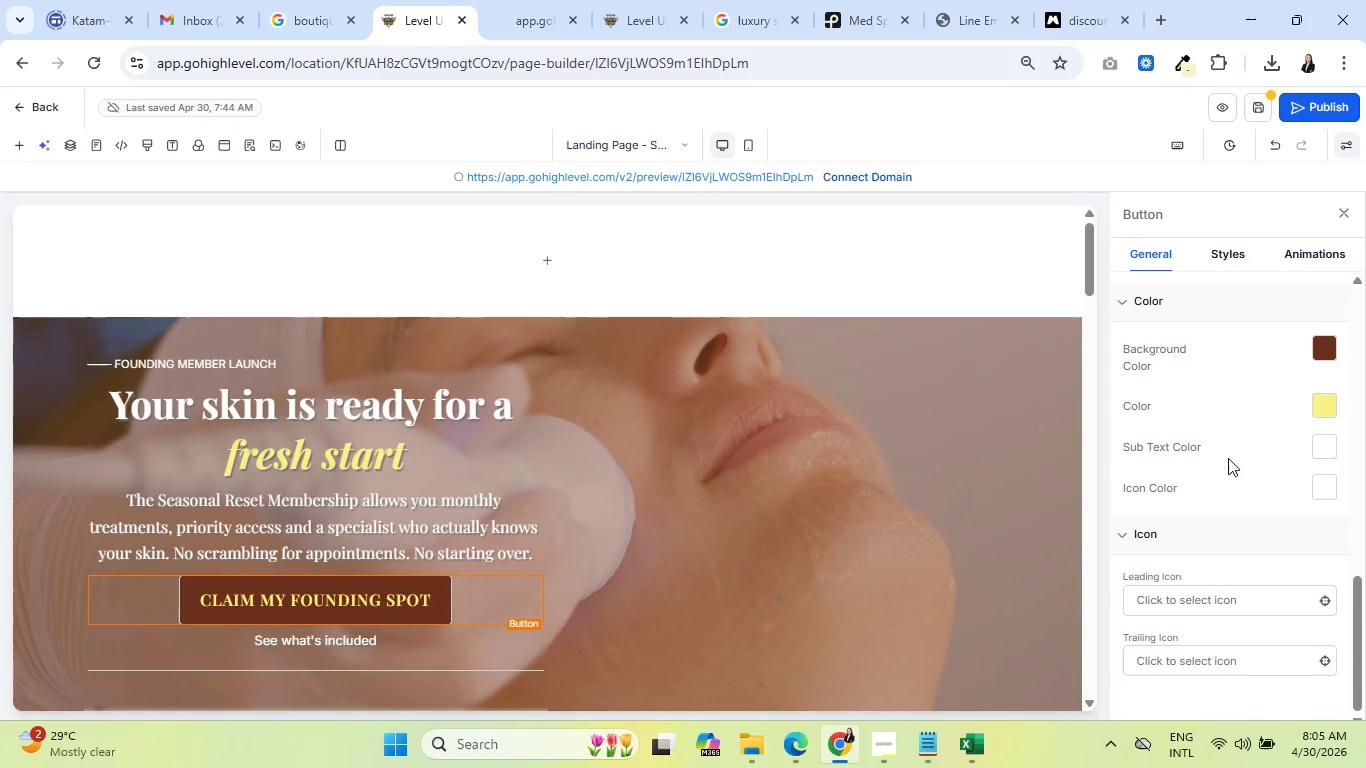 
scroll: coordinate [1228, 458], scroll_direction: up, amount: 3.0
 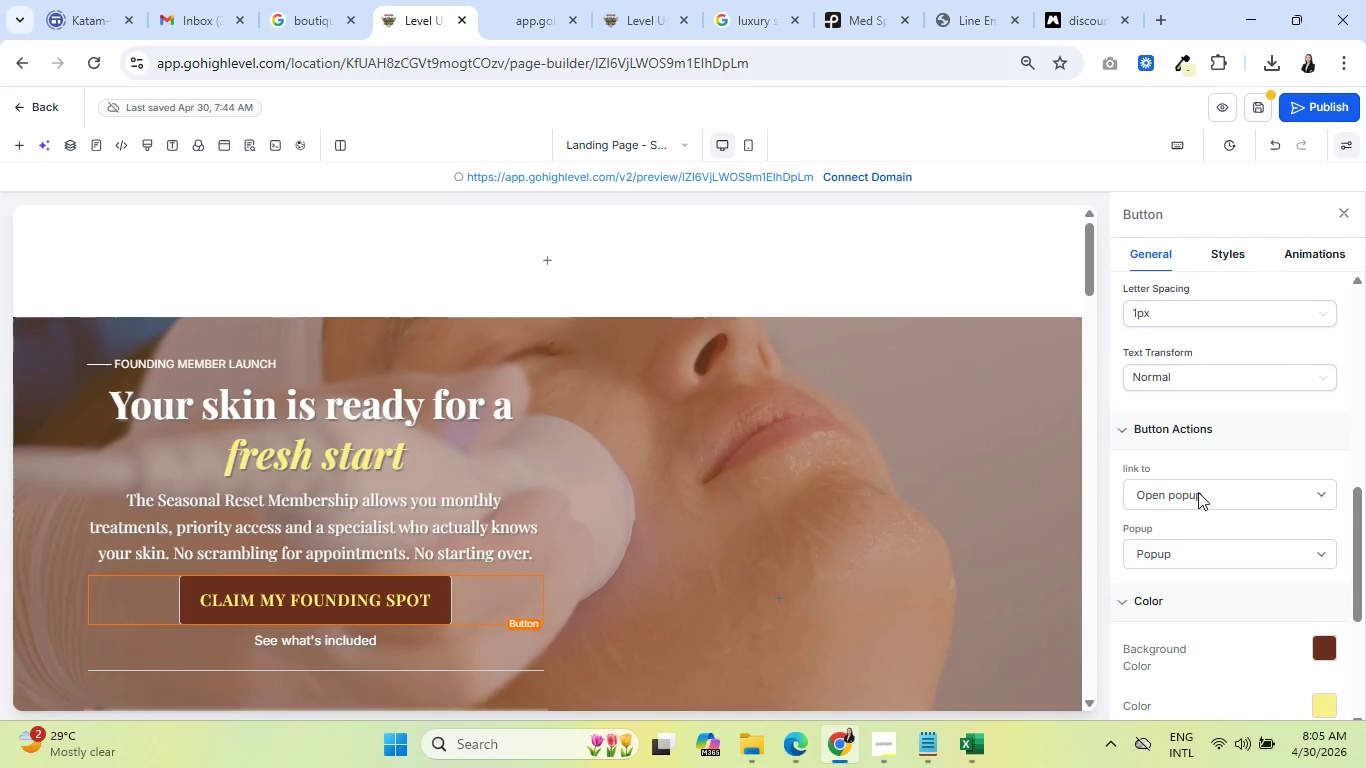 
left_click([1198, 492])
 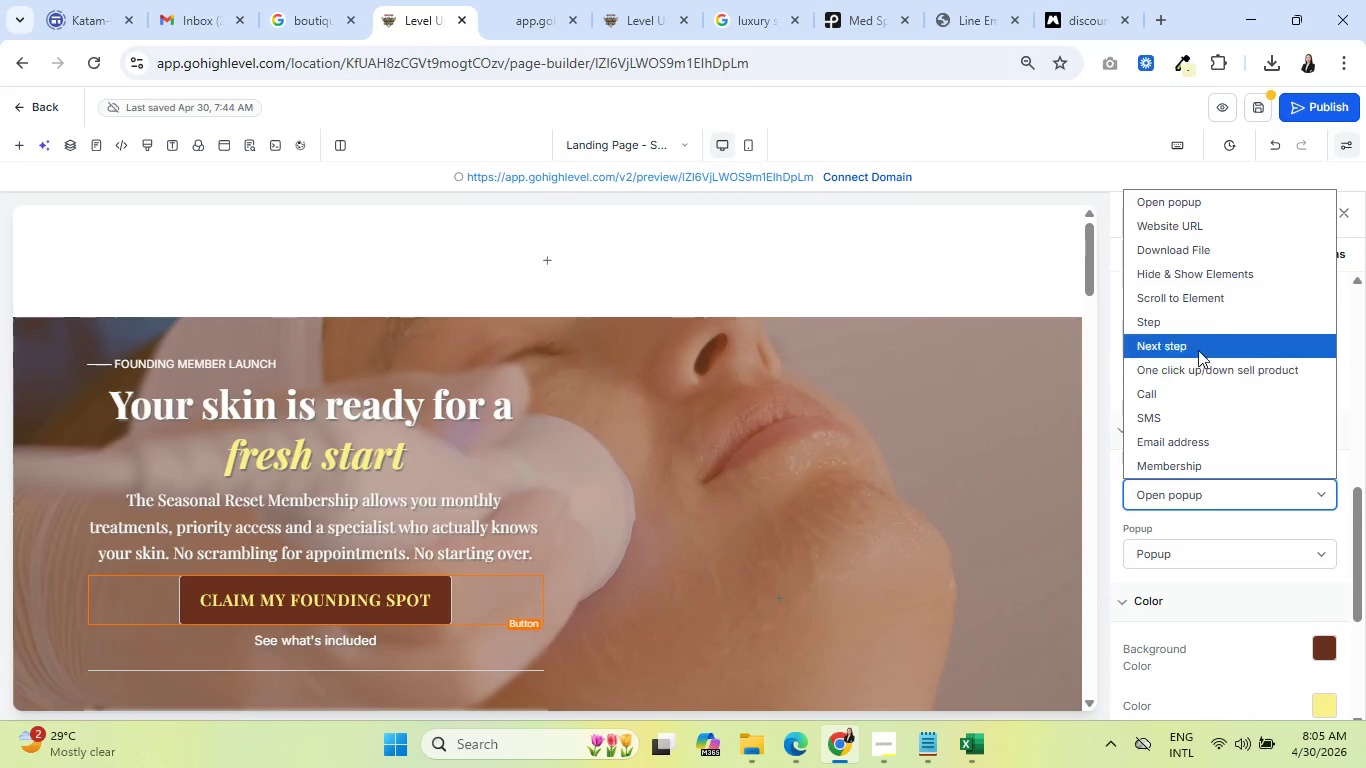 
left_click([1195, 308])
 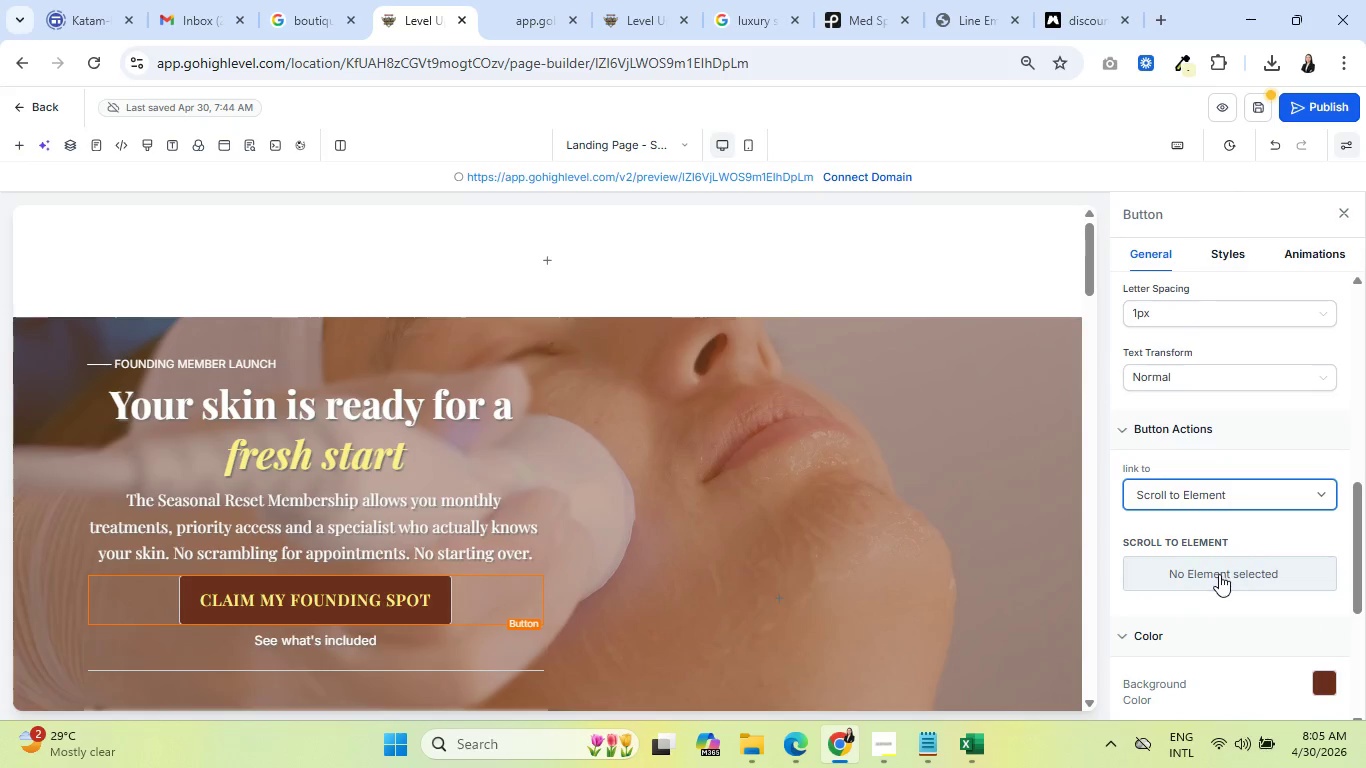 
left_click([1219, 575])
 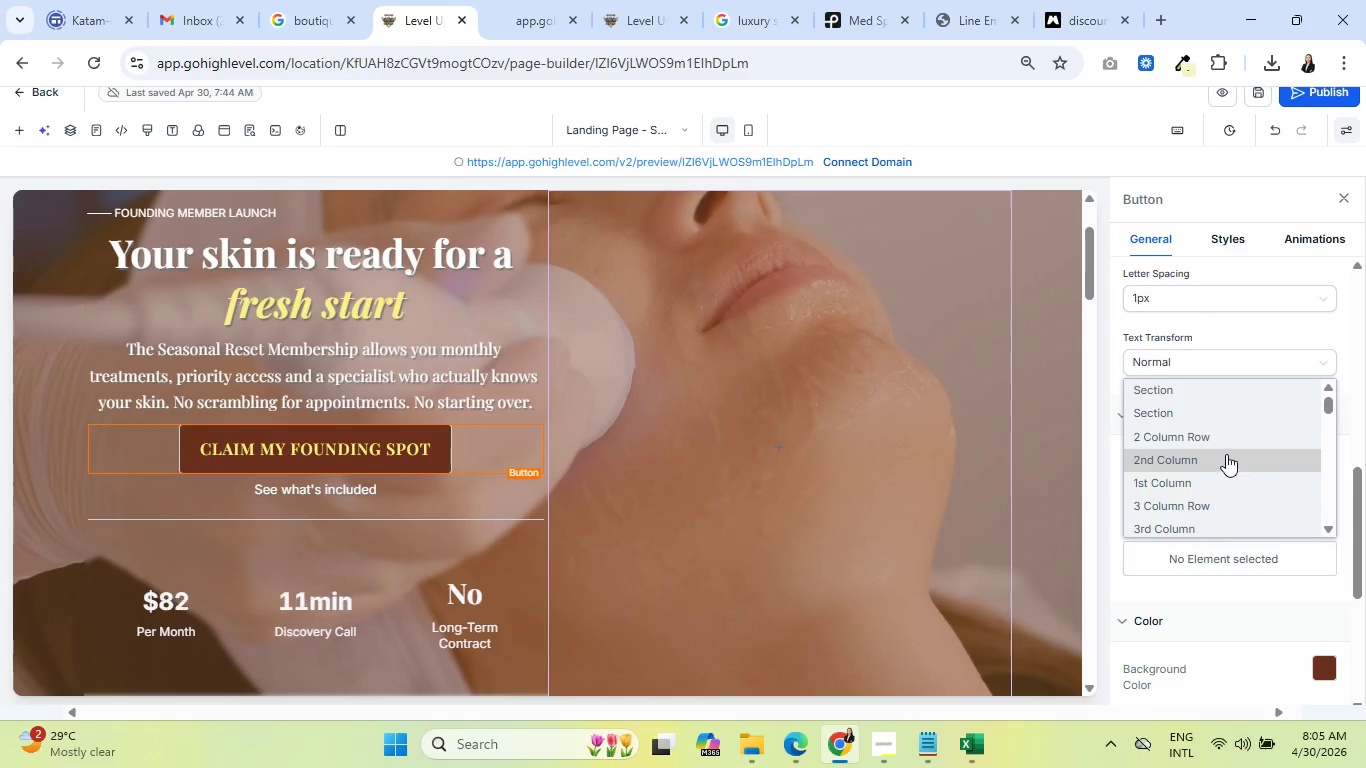 
scroll: coordinate [1203, 500], scroll_direction: down, amount: 10.0
 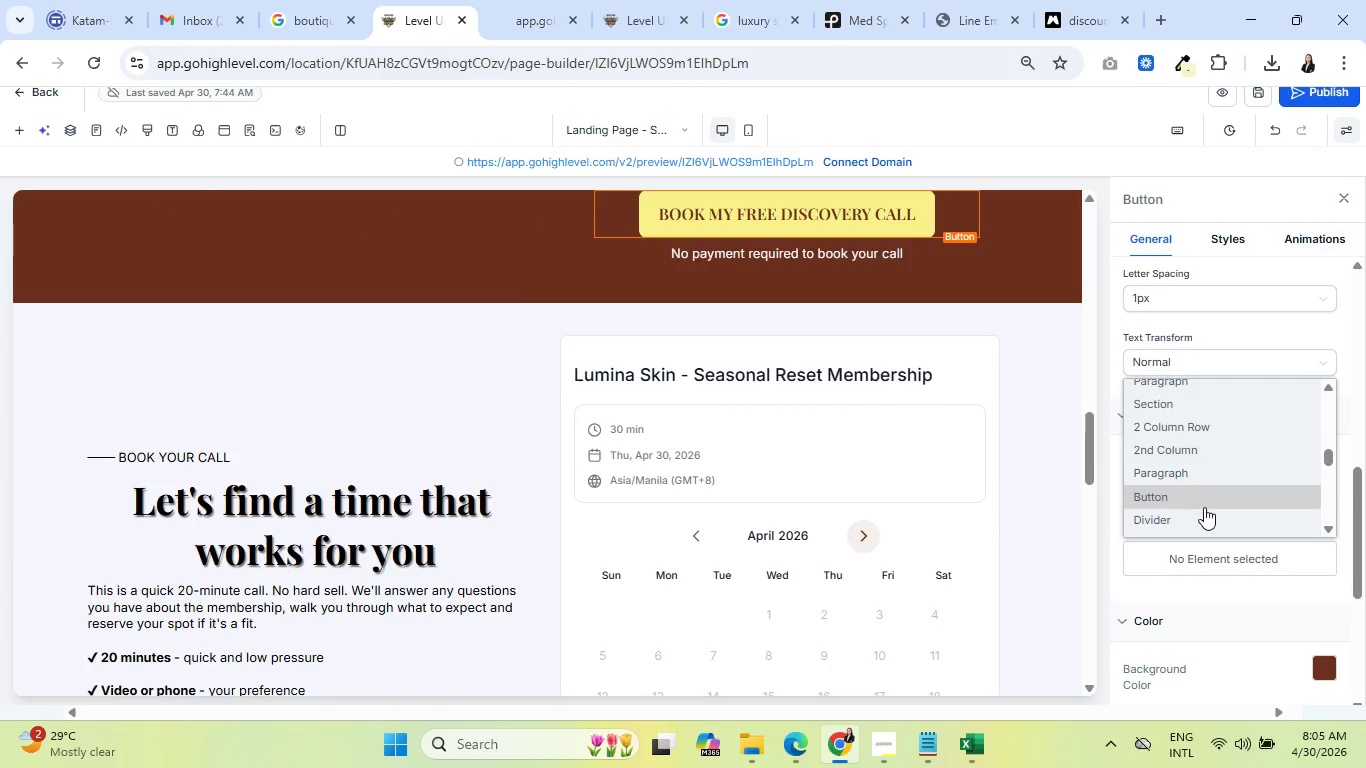 
scroll: coordinate [1200, 444], scroll_direction: down, amount: 5.0
 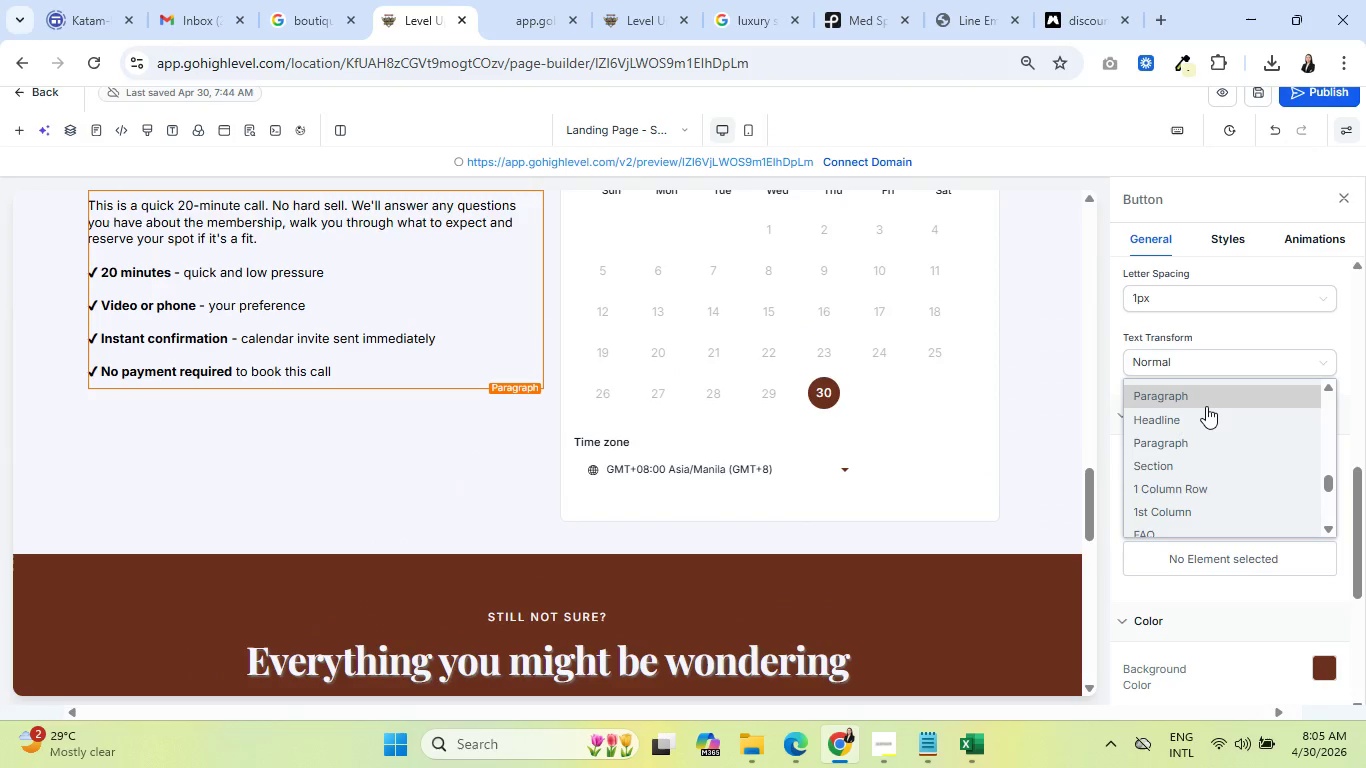 
scroll: coordinate [1200, 446], scroll_direction: up, amount: 2.0
 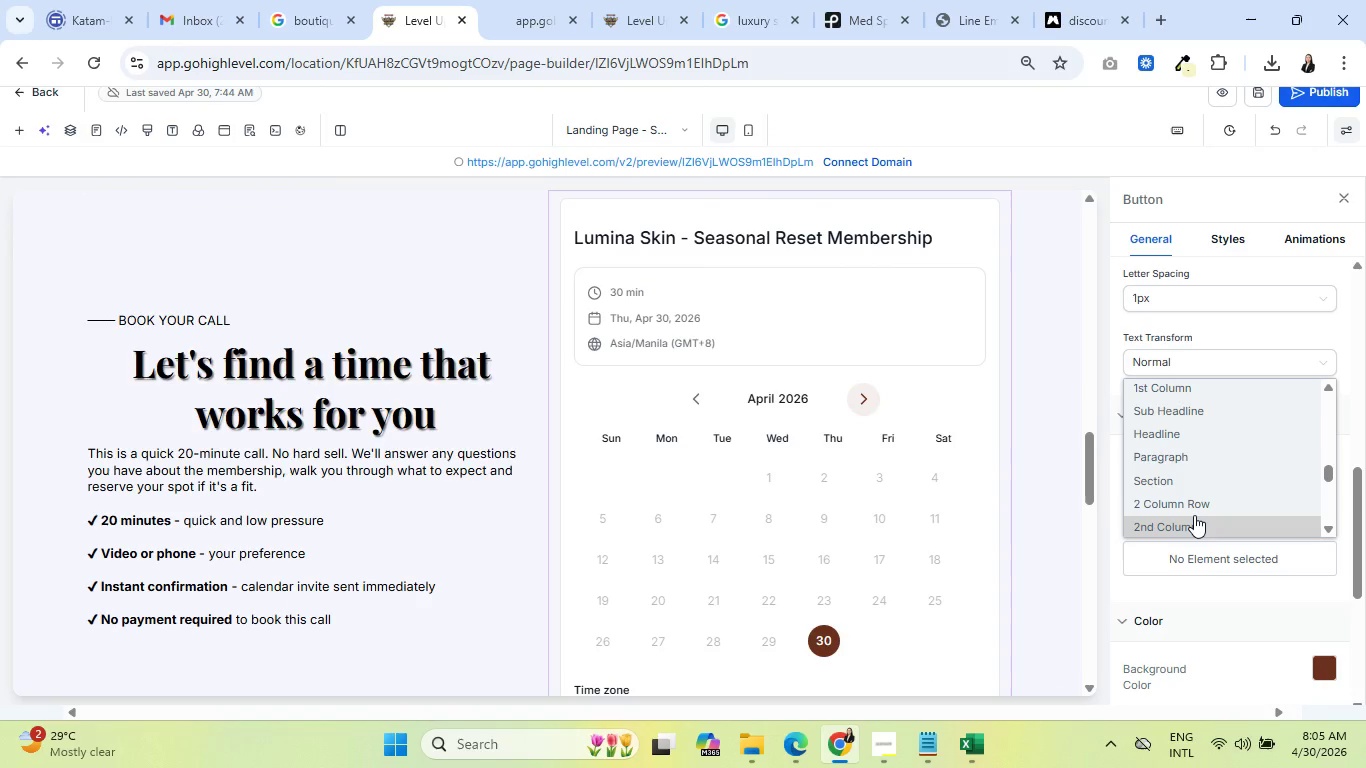 
wait(5.13)
 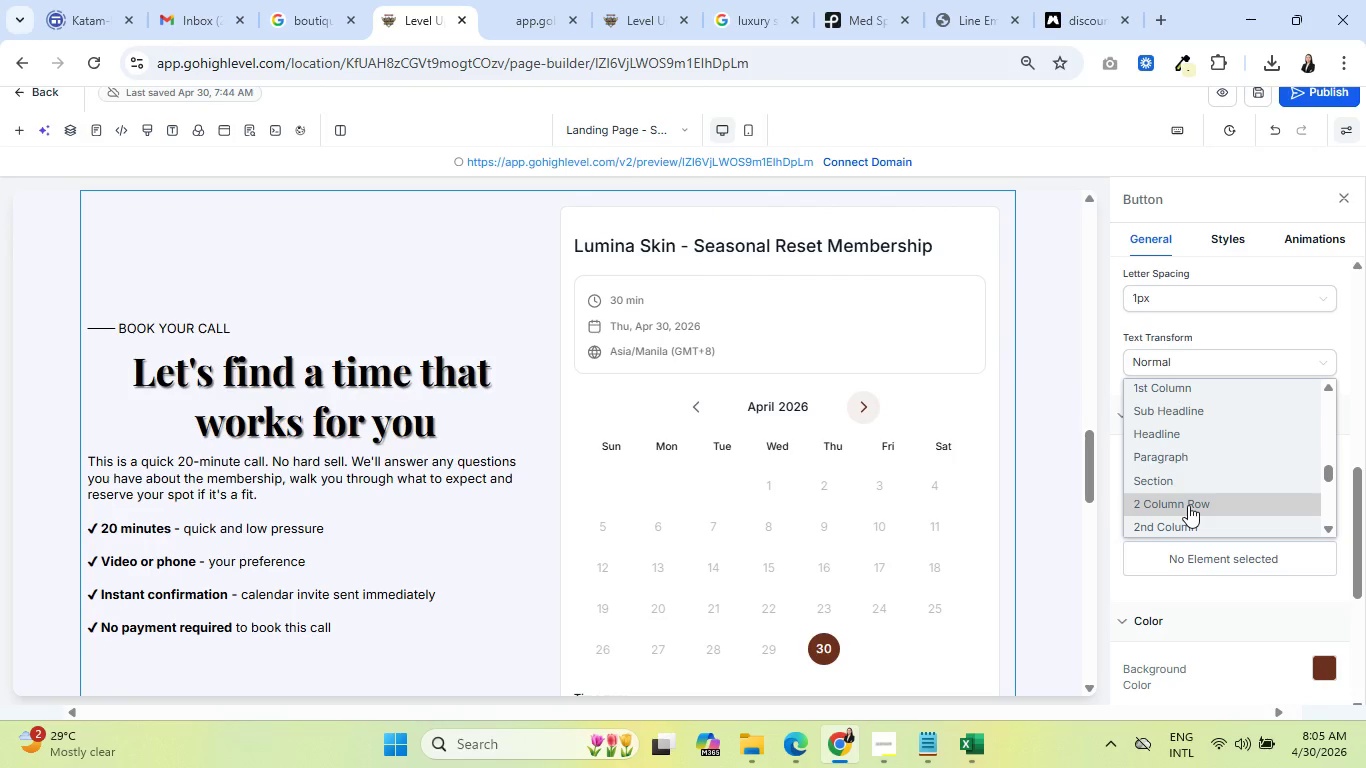 
scroll: coordinate [1205, 504], scroll_direction: down, amount: 1.0
 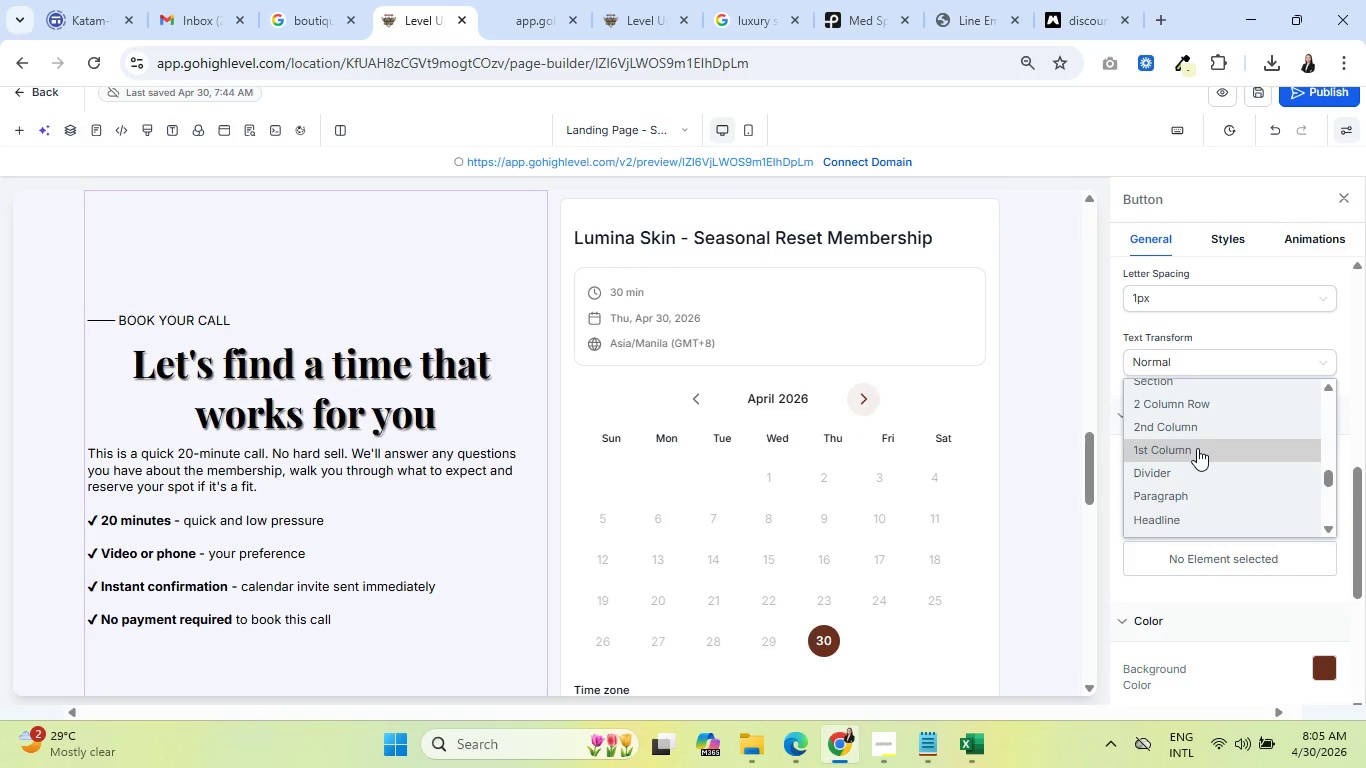 
left_click([1198, 427])
 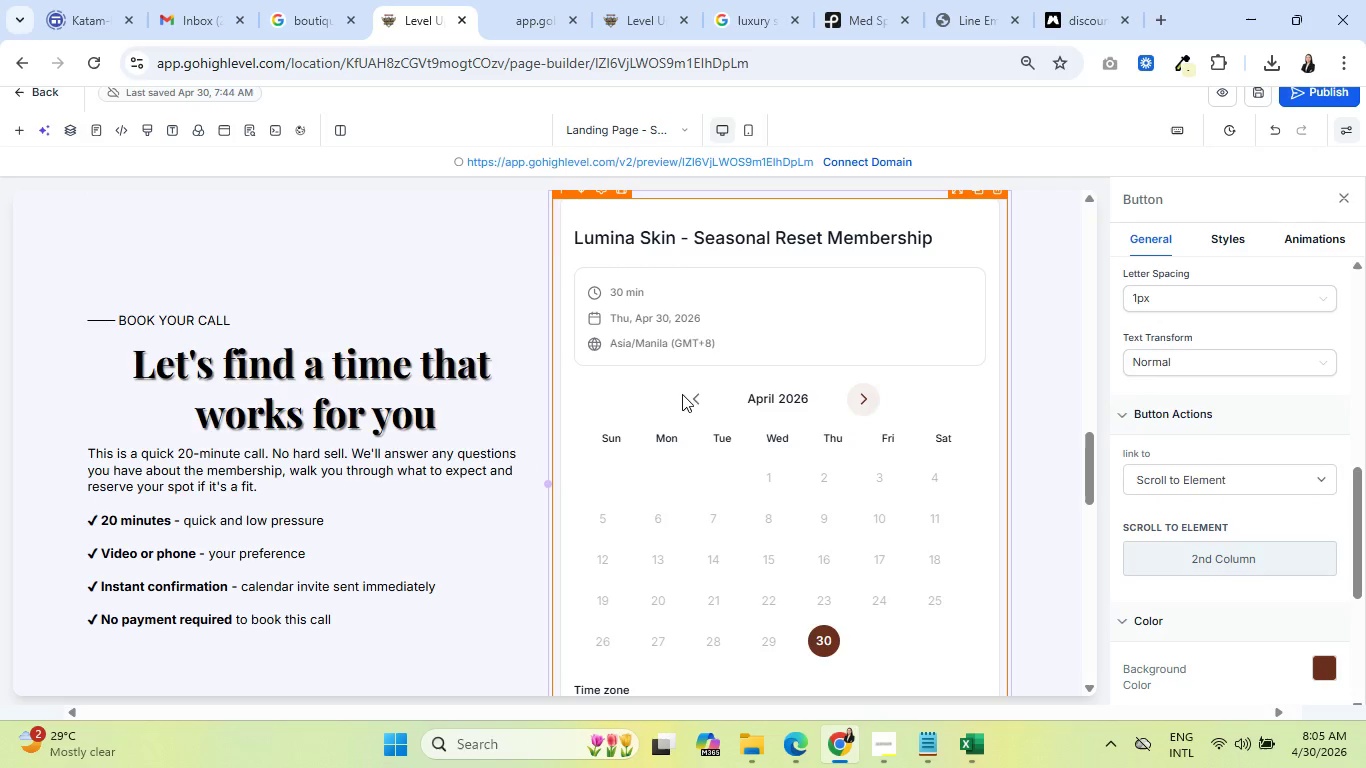 
scroll: coordinate [735, 396], scroll_direction: up, amount: 1.0
 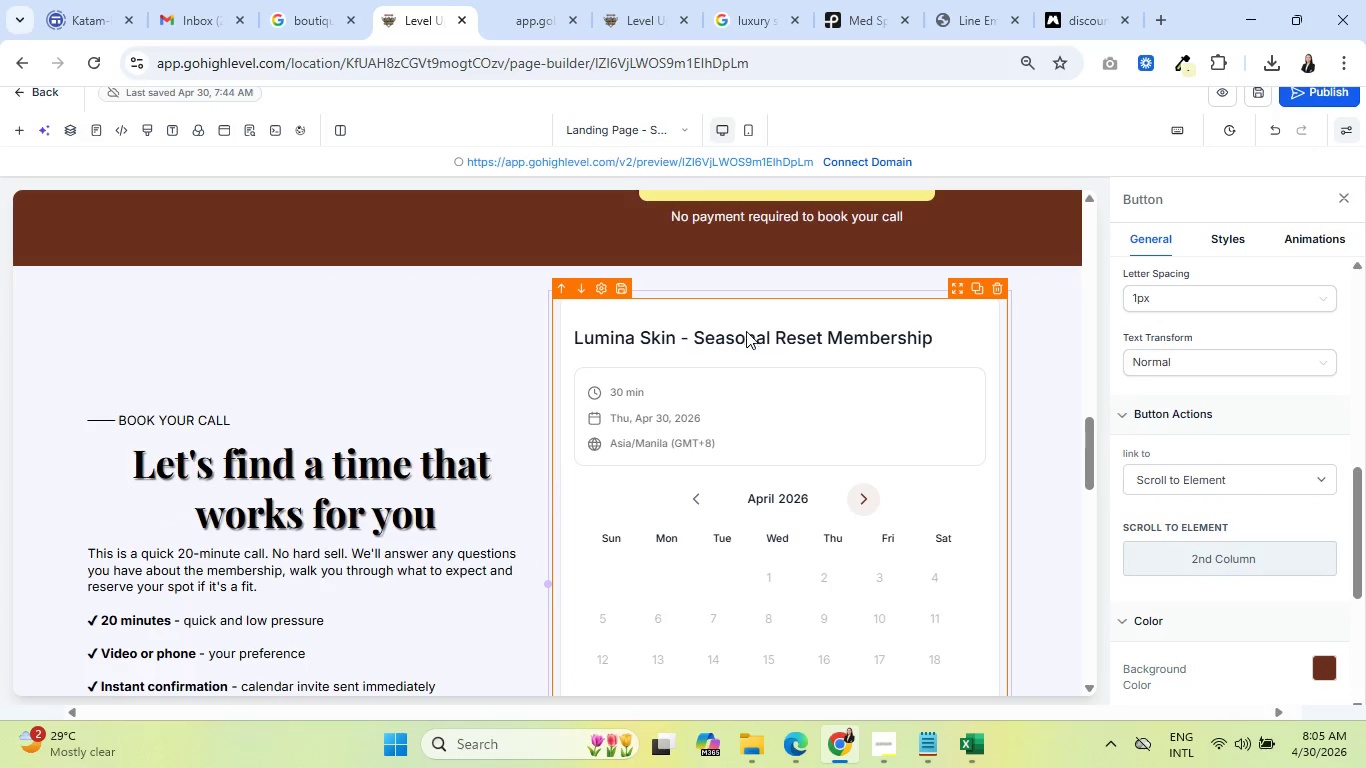 
scroll: coordinate [1163, 508], scroll_direction: down, amount: 2.0
 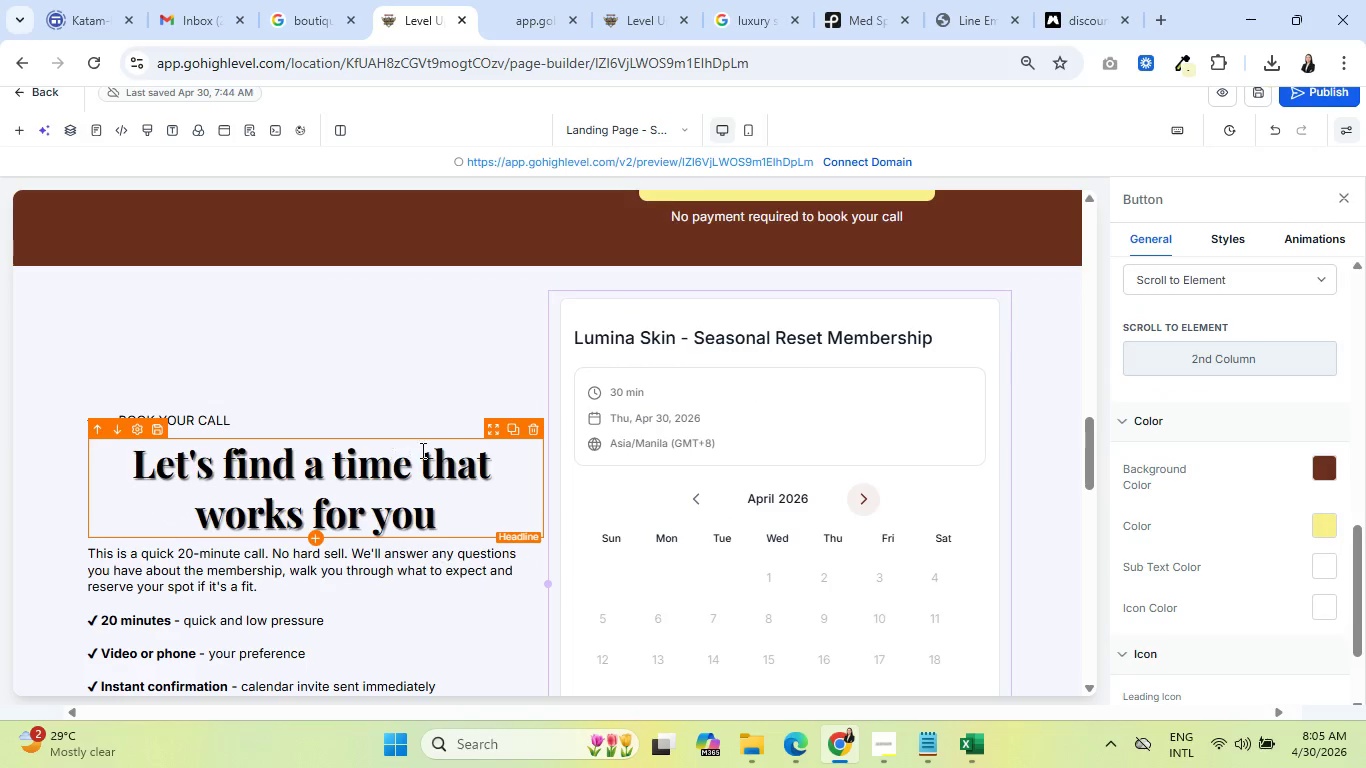 
scroll: coordinate [558, 426], scroll_direction: up, amount: 10.0
 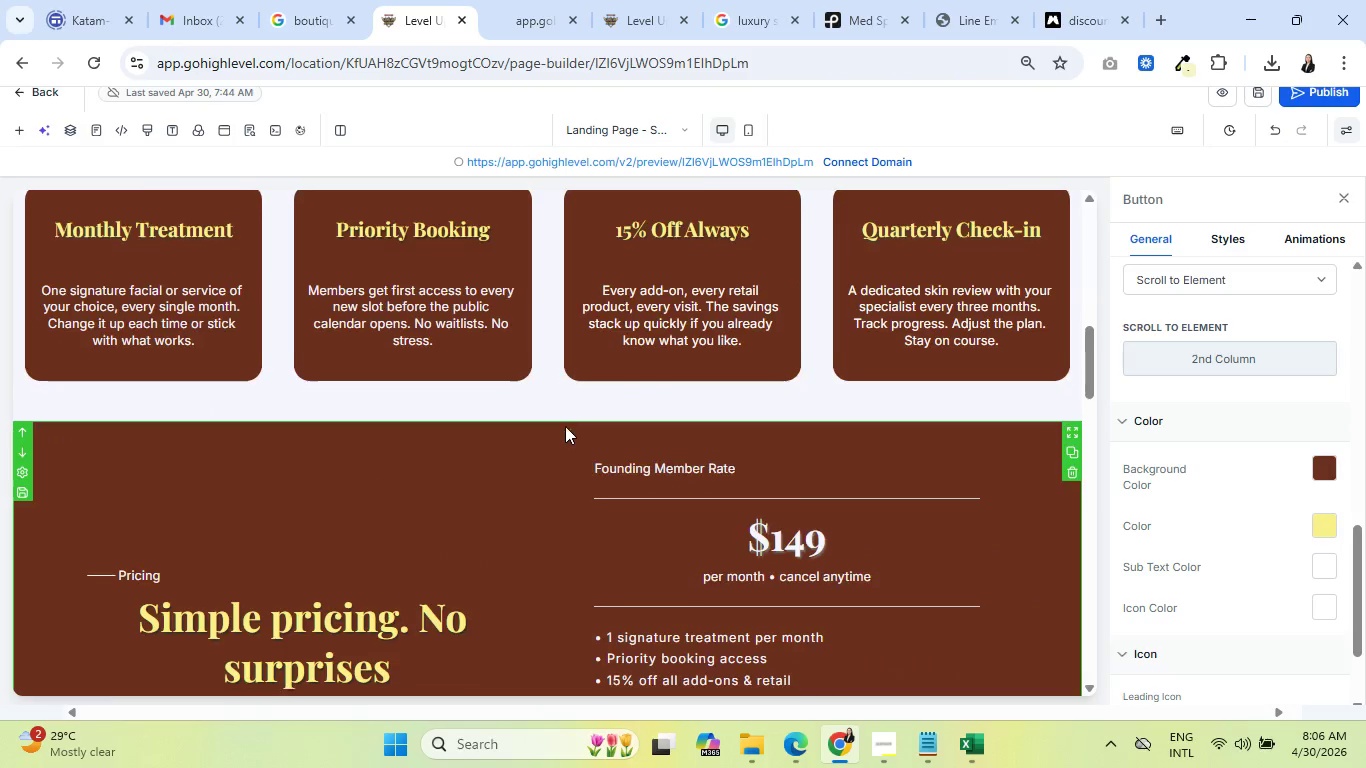 
scroll: coordinate [576, 426], scroll_direction: down, amount: 4.0
 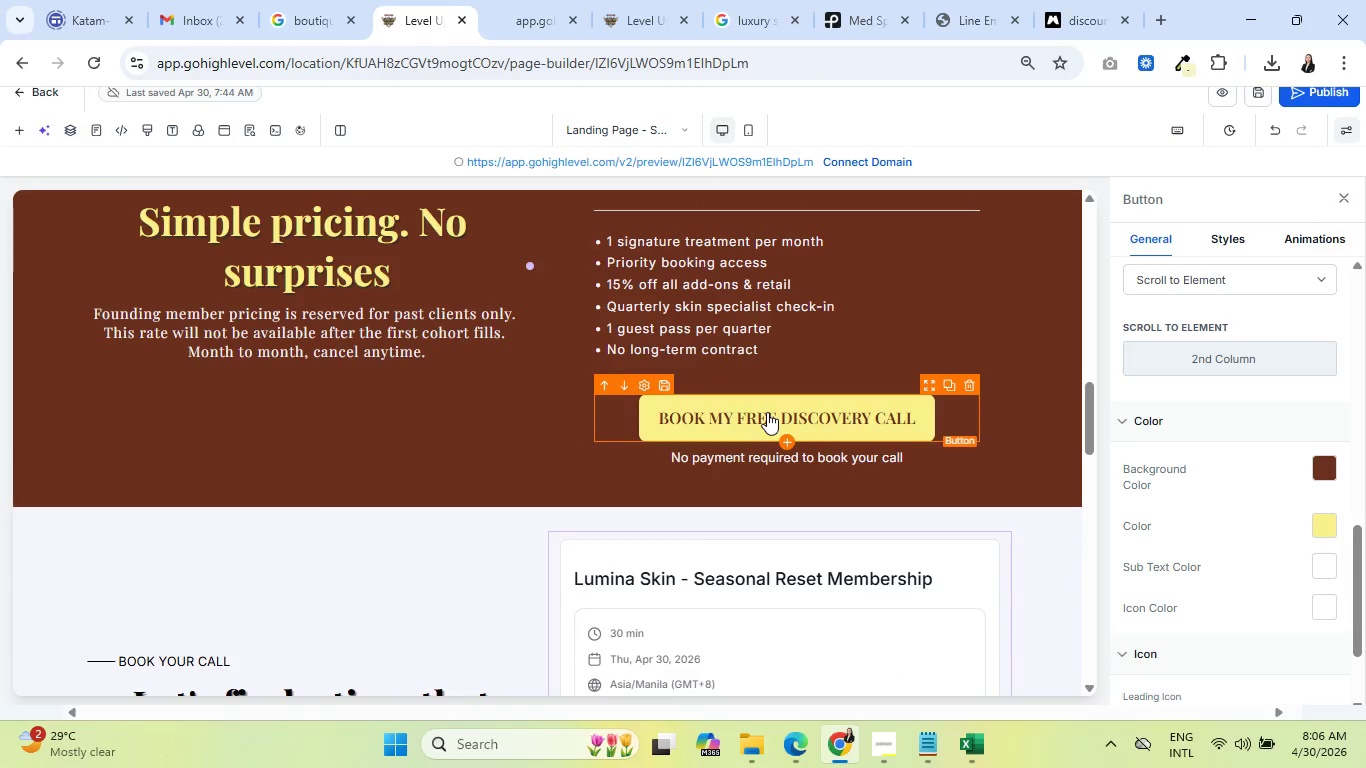 
left_click([767, 412])
 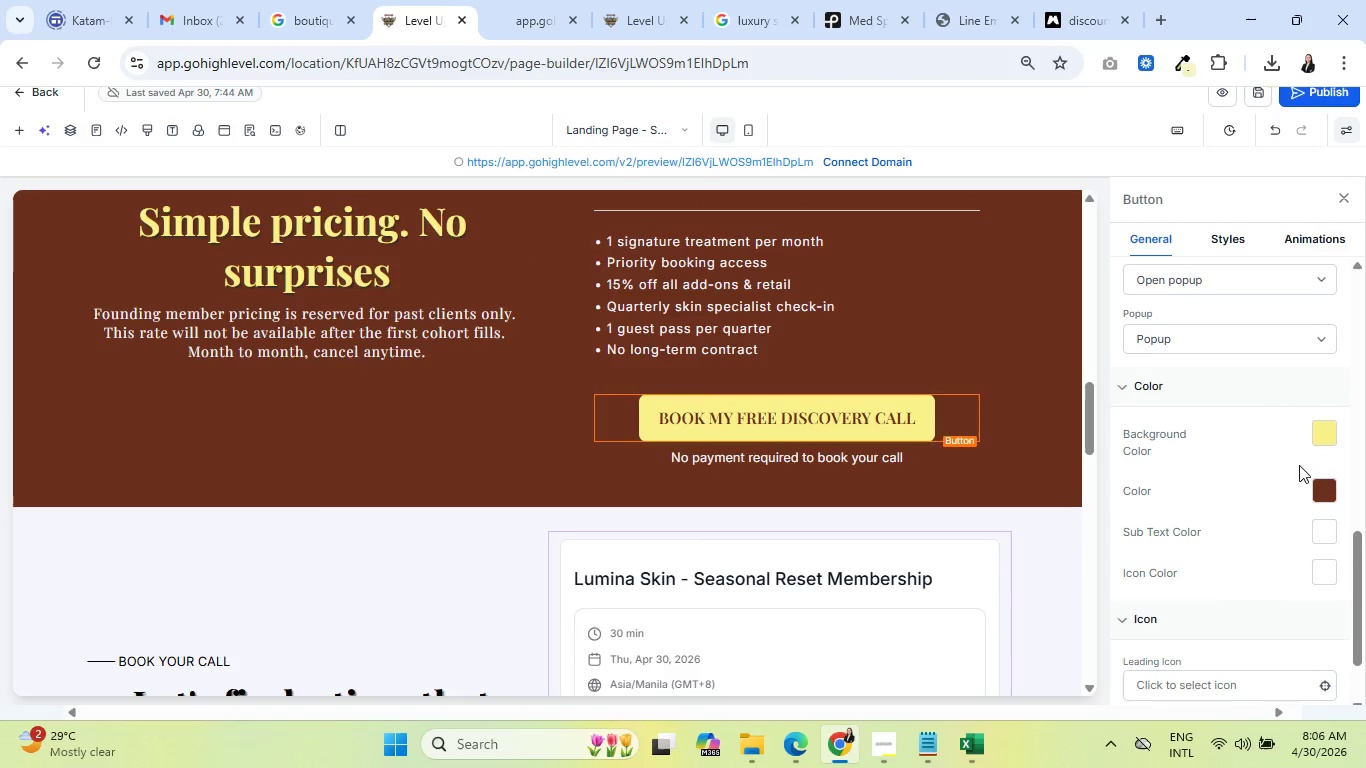 
scroll: coordinate [1272, 490], scroll_direction: down, amount: 2.0
 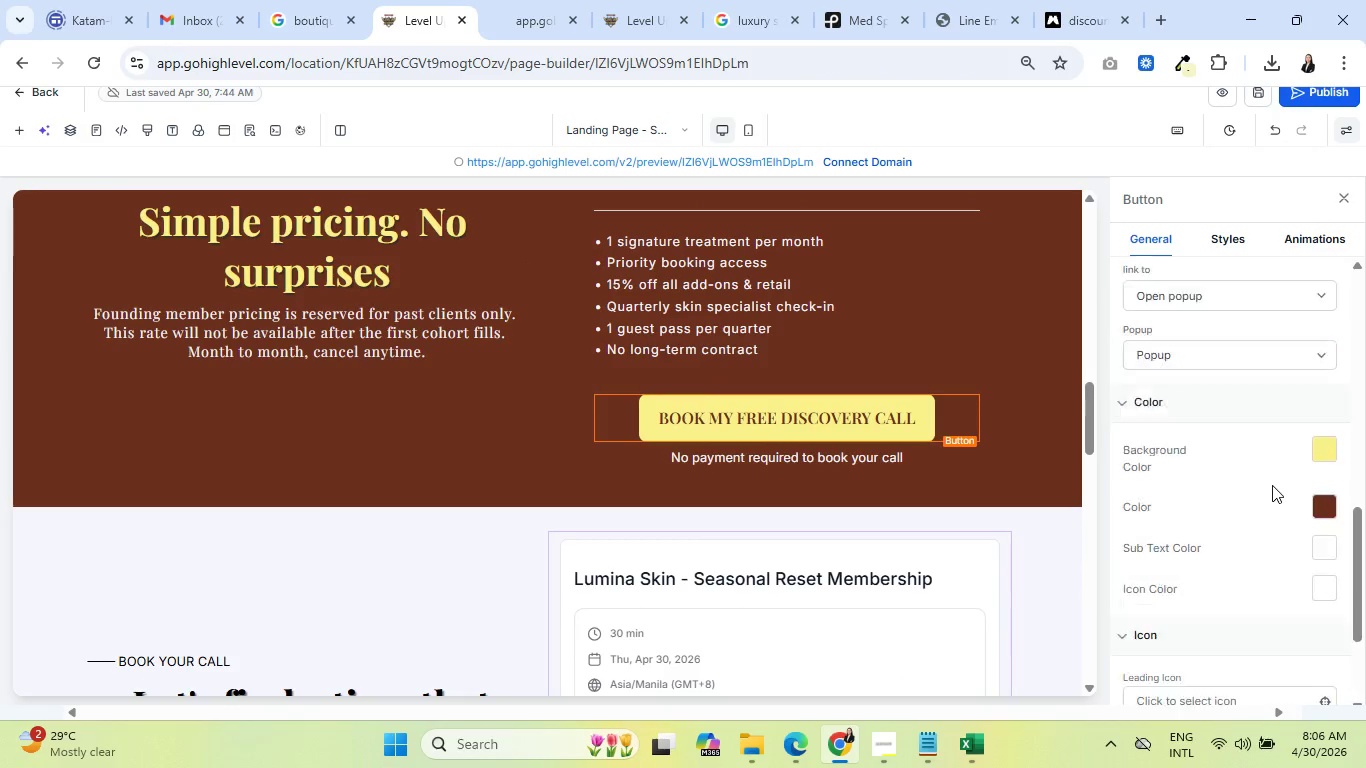 
scroll: coordinate [1242, 422], scroll_direction: up, amount: 11.0
 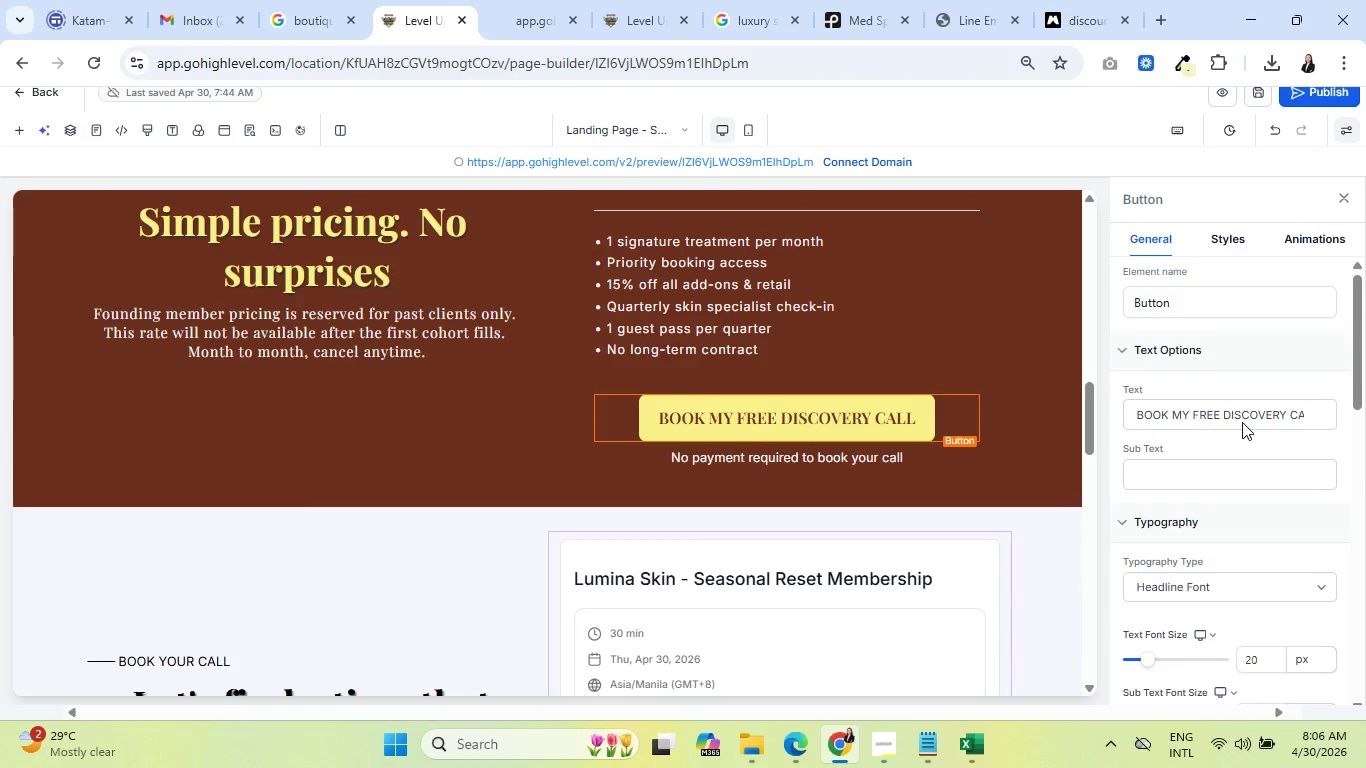 
scroll: coordinate [1242, 422], scroll_direction: down, amount: 6.0
 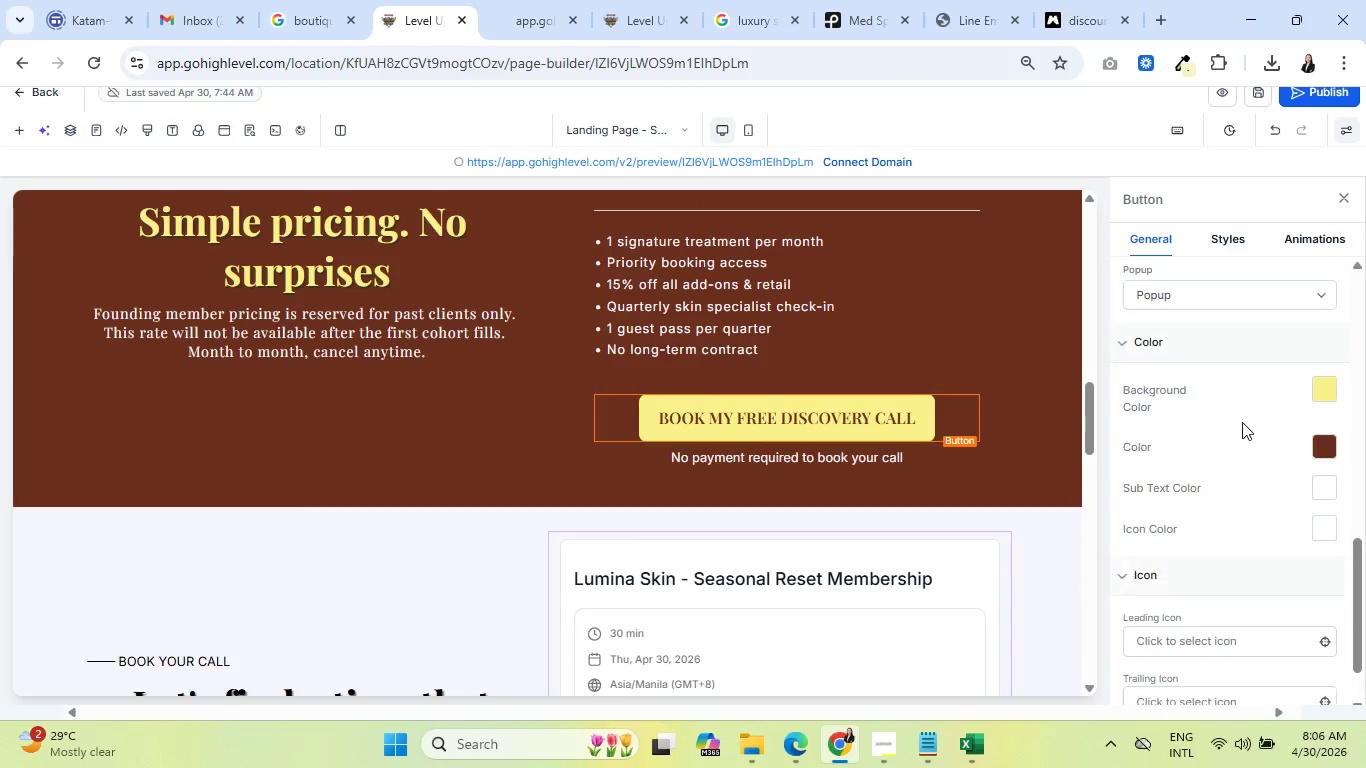 
scroll: coordinate [1242, 422], scroll_direction: up, amount: 3.0
 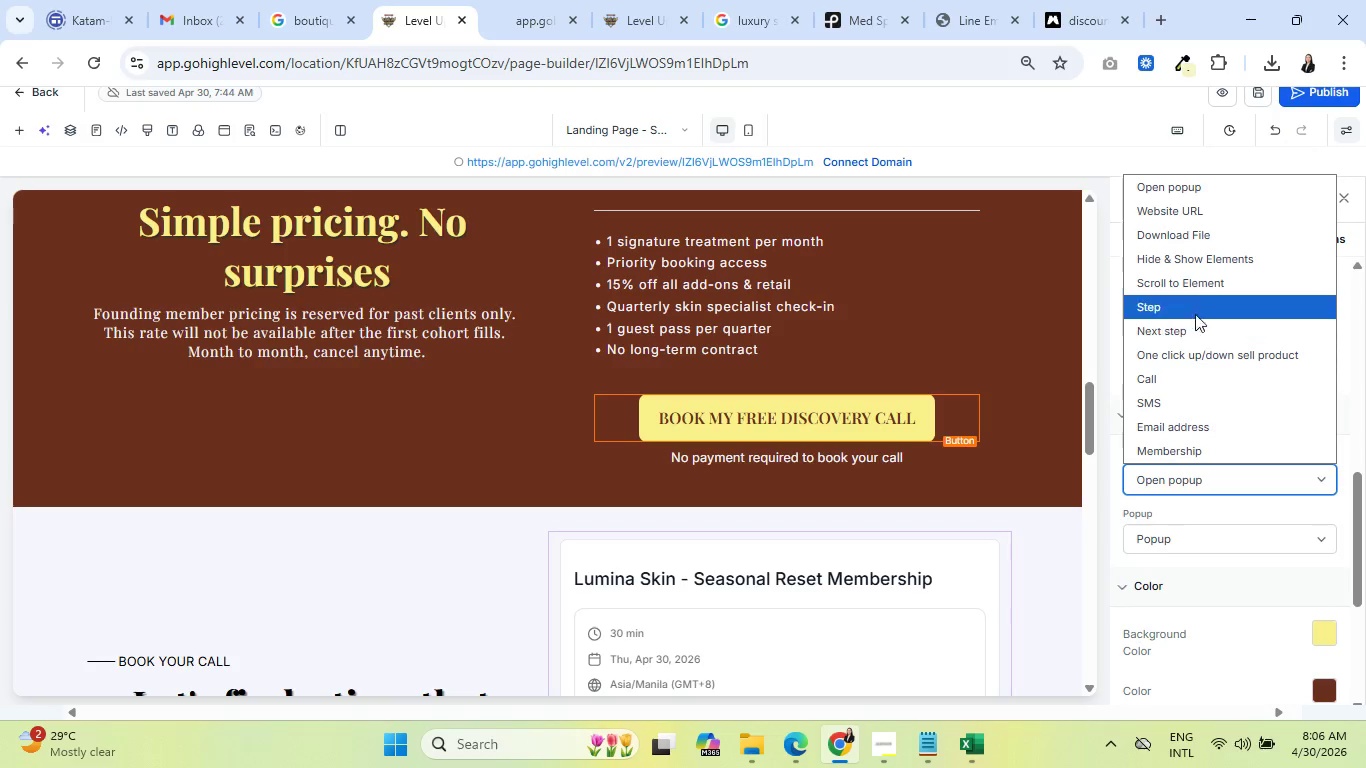 
left_click([1199, 292])
 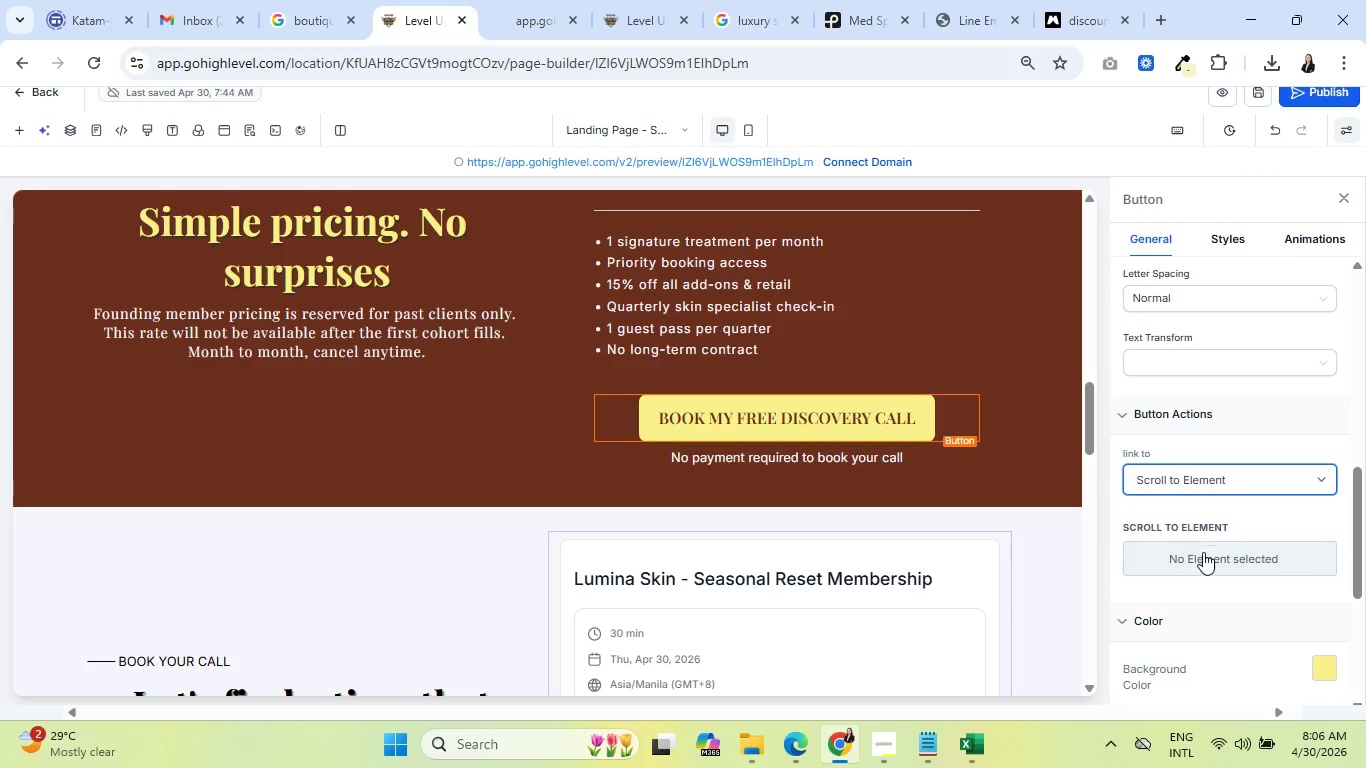 
left_click([1206, 556])
 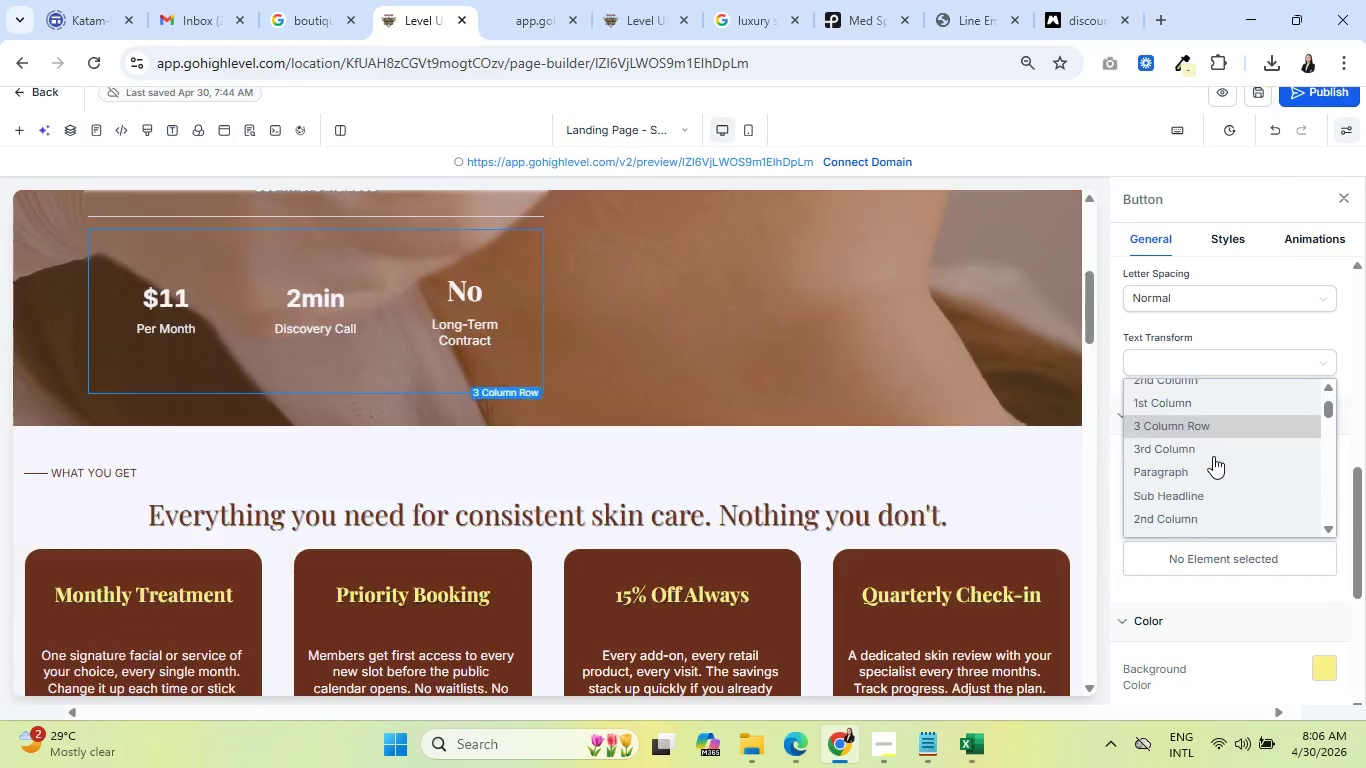 
scroll: coordinate [1238, 466], scroll_direction: down, amount: 13.0
 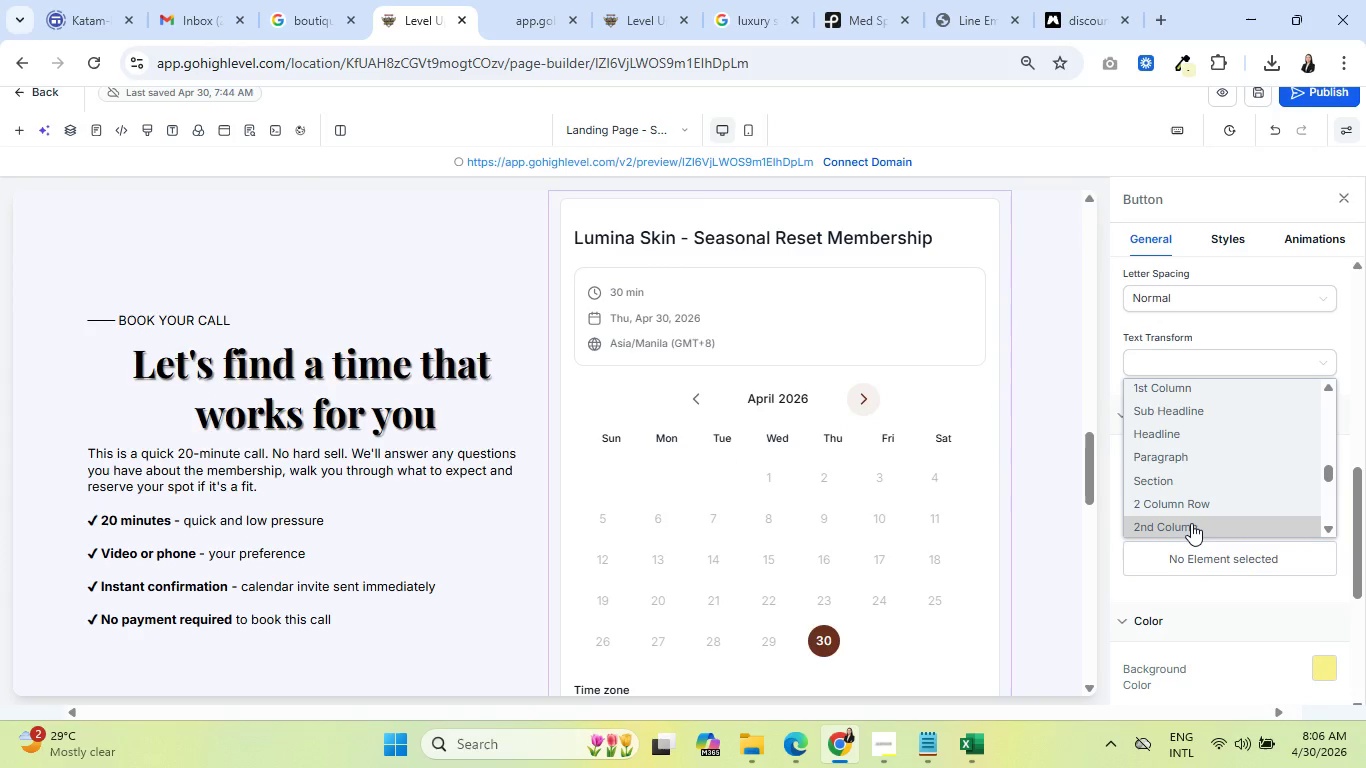 
left_click([1191, 523])
 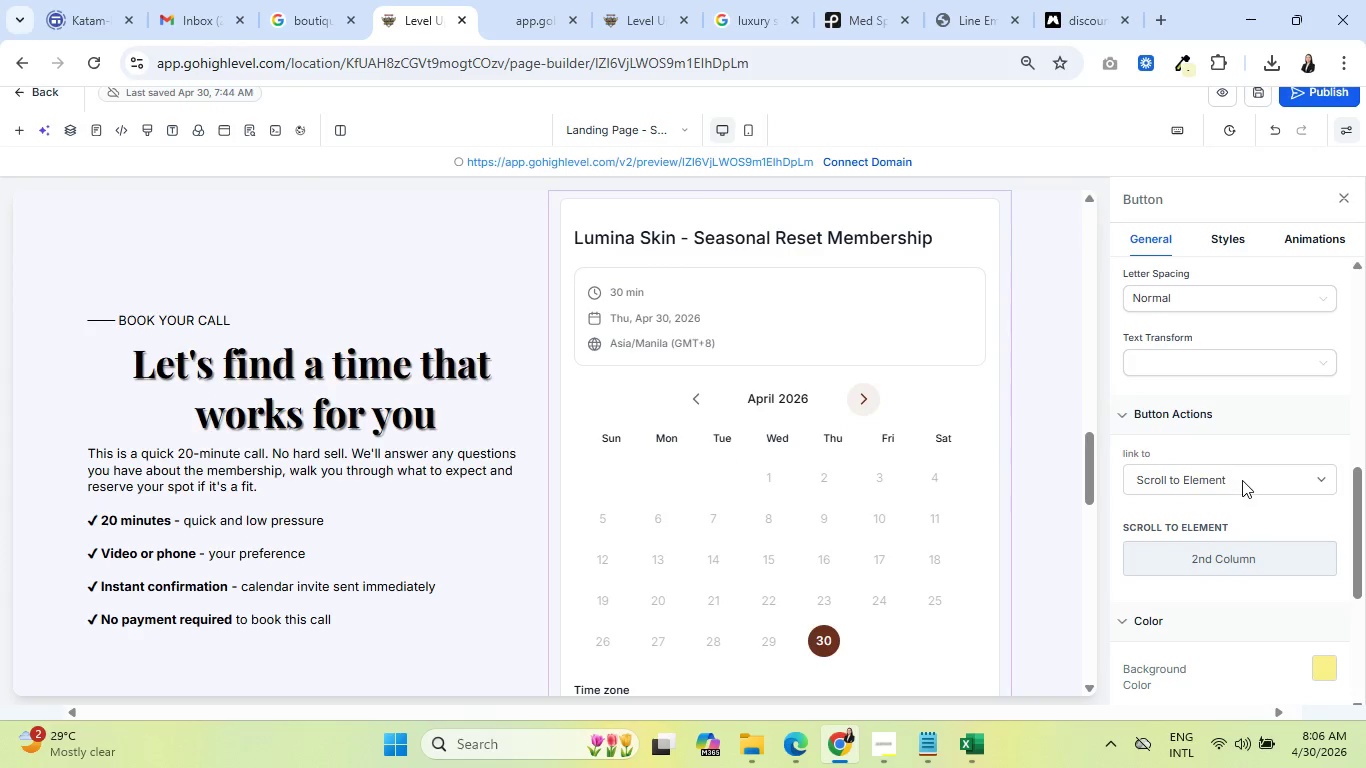 
scroll: coordinate [516, 486], scroll_direction: down, amount: 15.0
 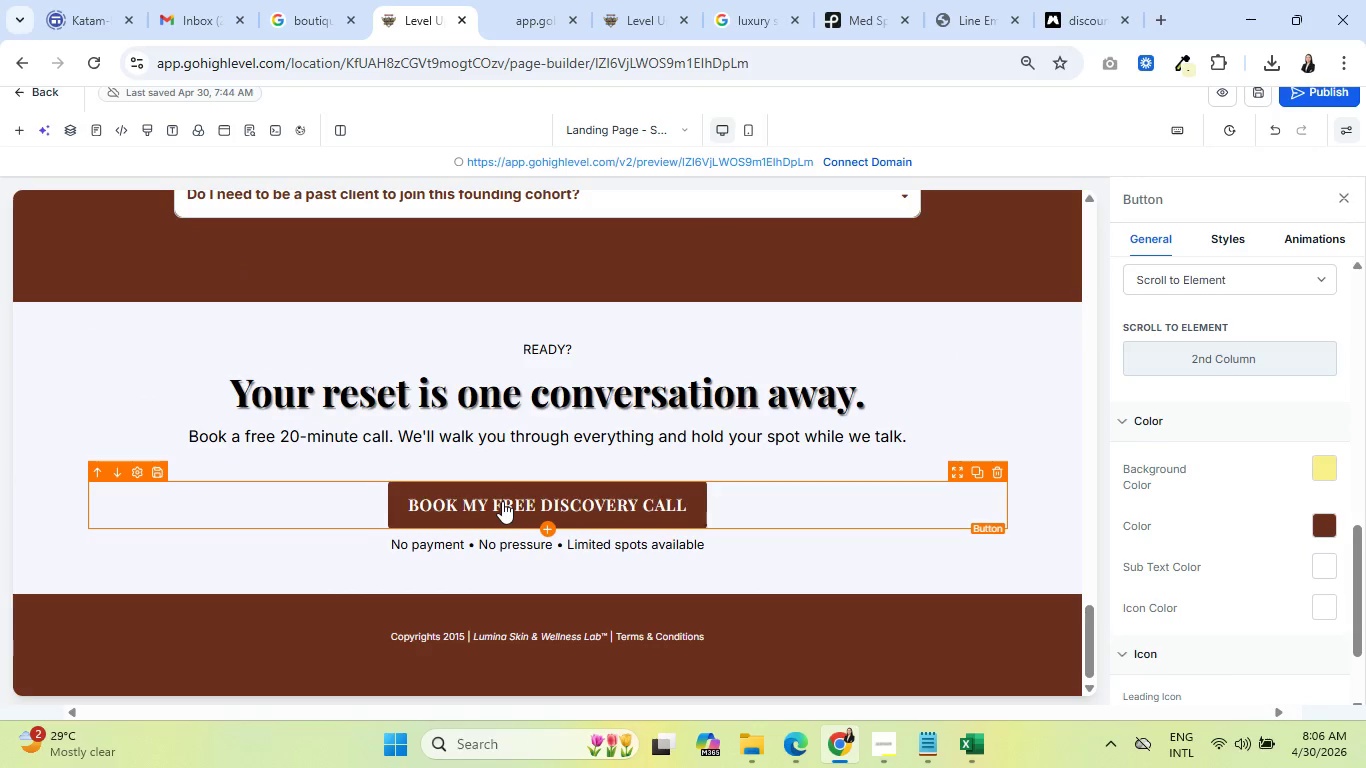 
left_click([502, 501])
 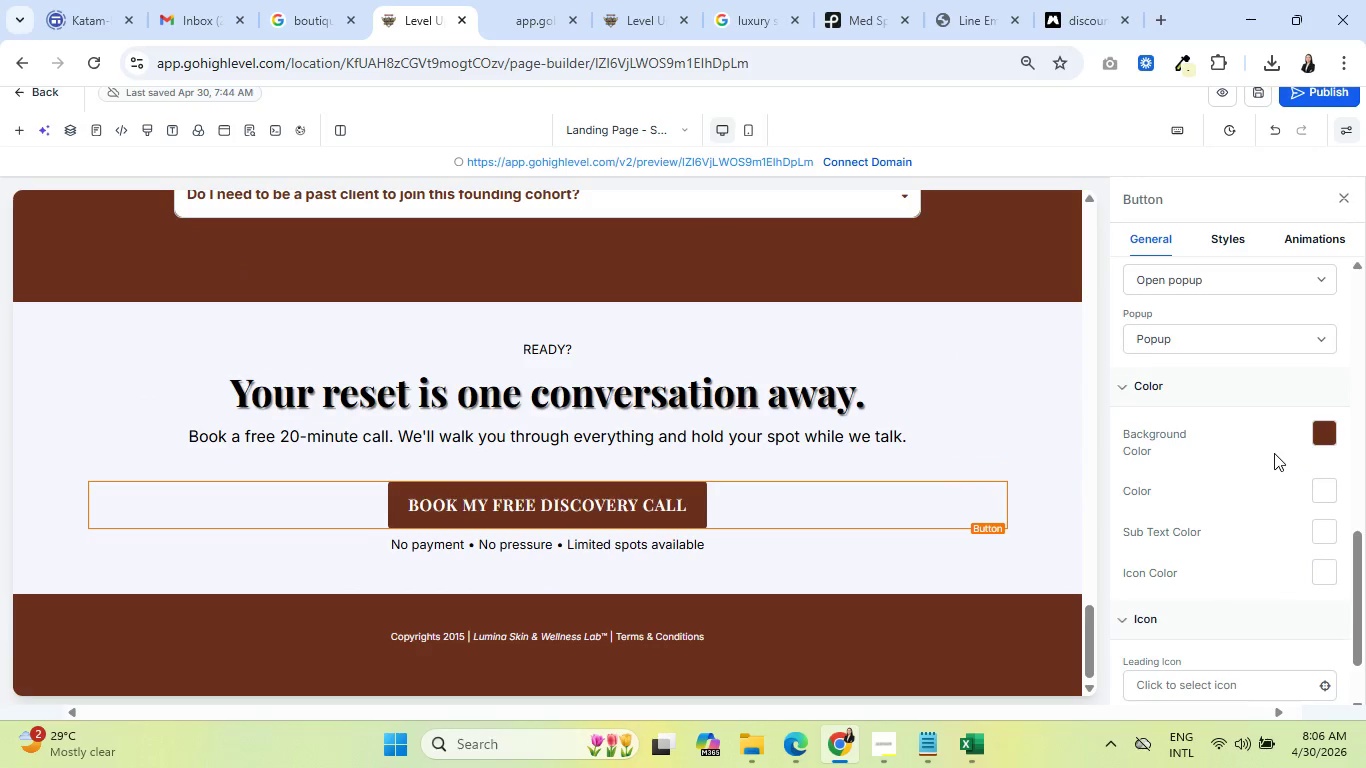 
scroll: coordinate [1273, 451], scroll_direction: up, amount: 3.0
 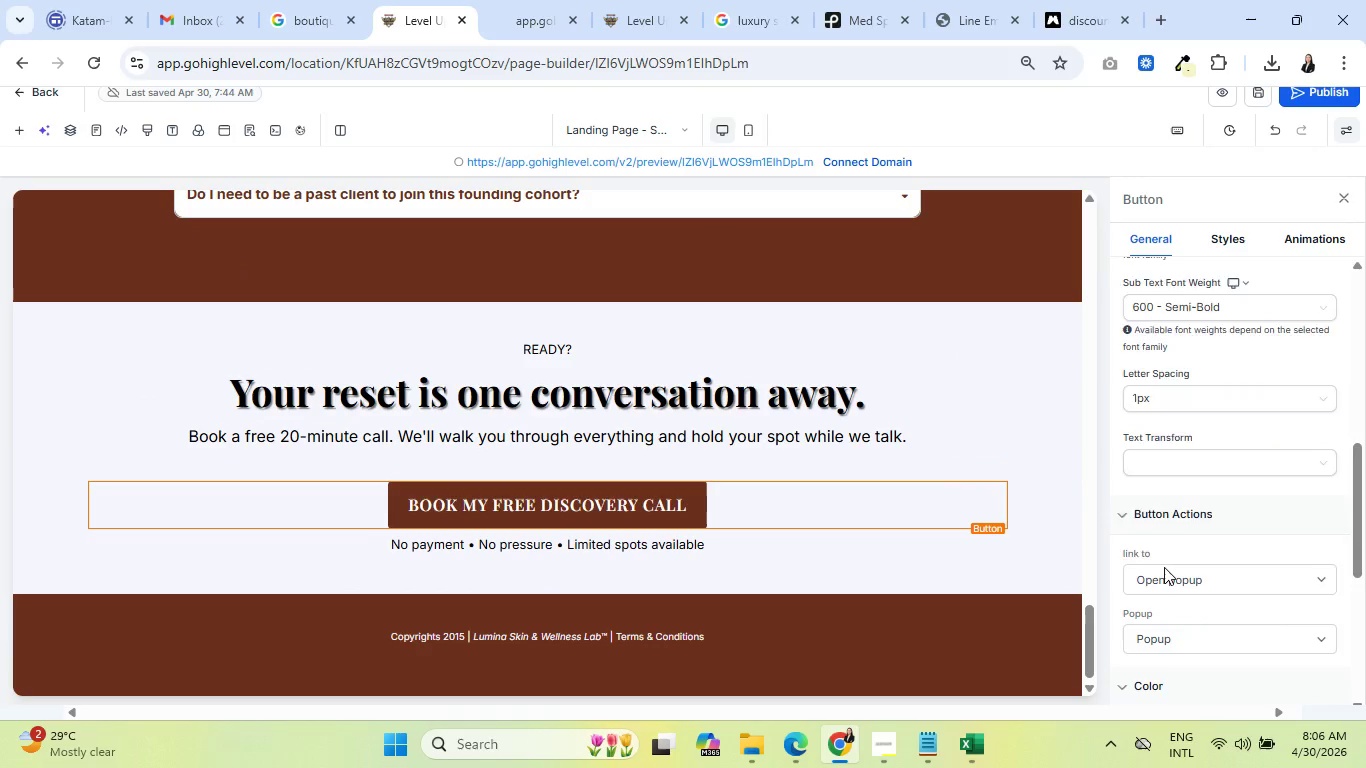 
left_click([1164, 567])
 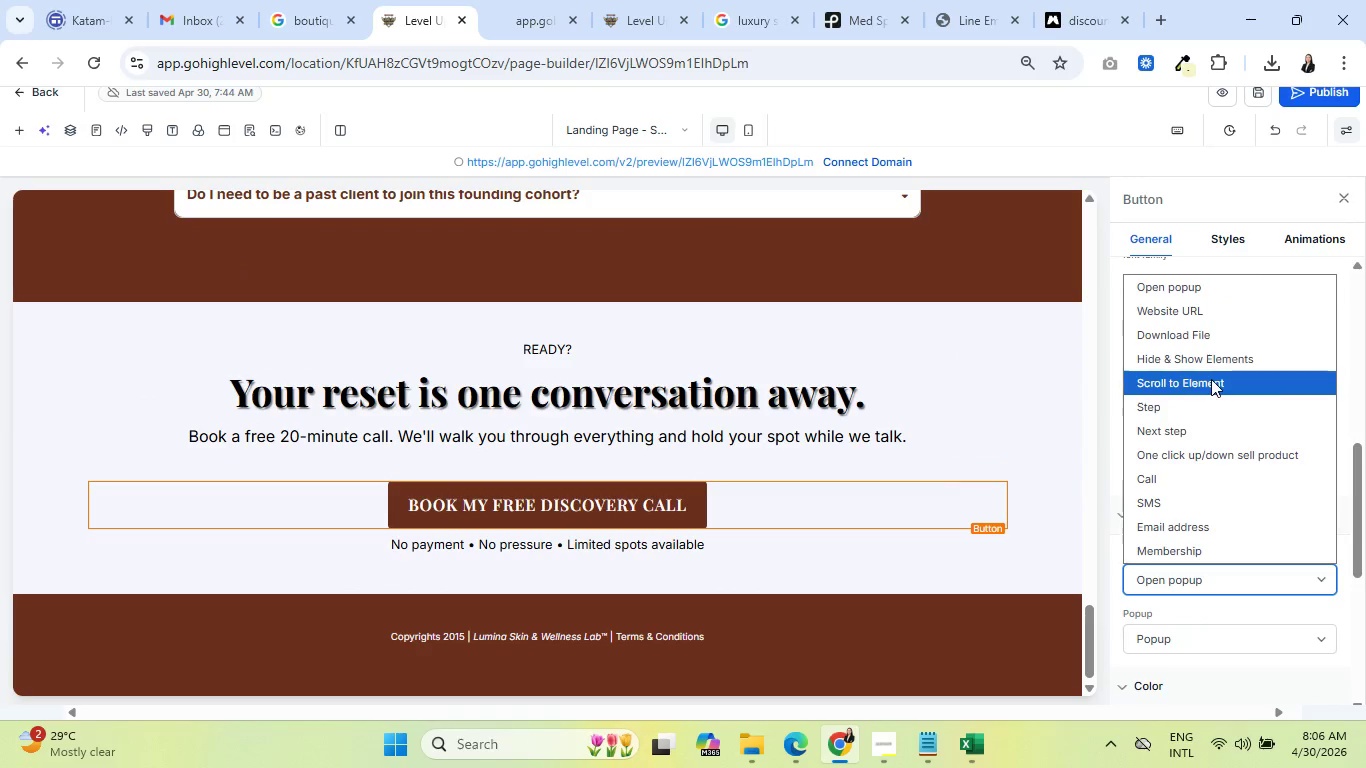 
left_click([1212, 379])
 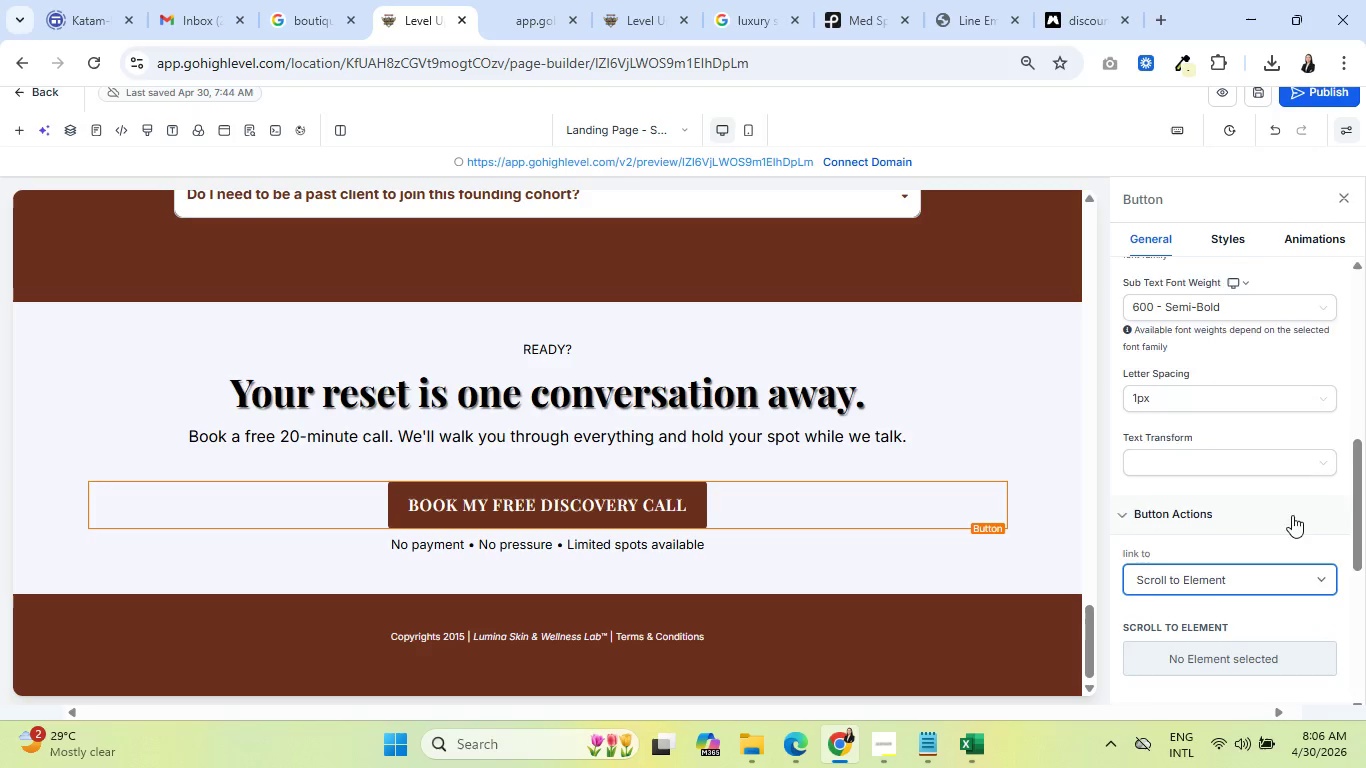 
scroll: coordinate [1301, 508], scroll_direction: down, amount: 2.0
 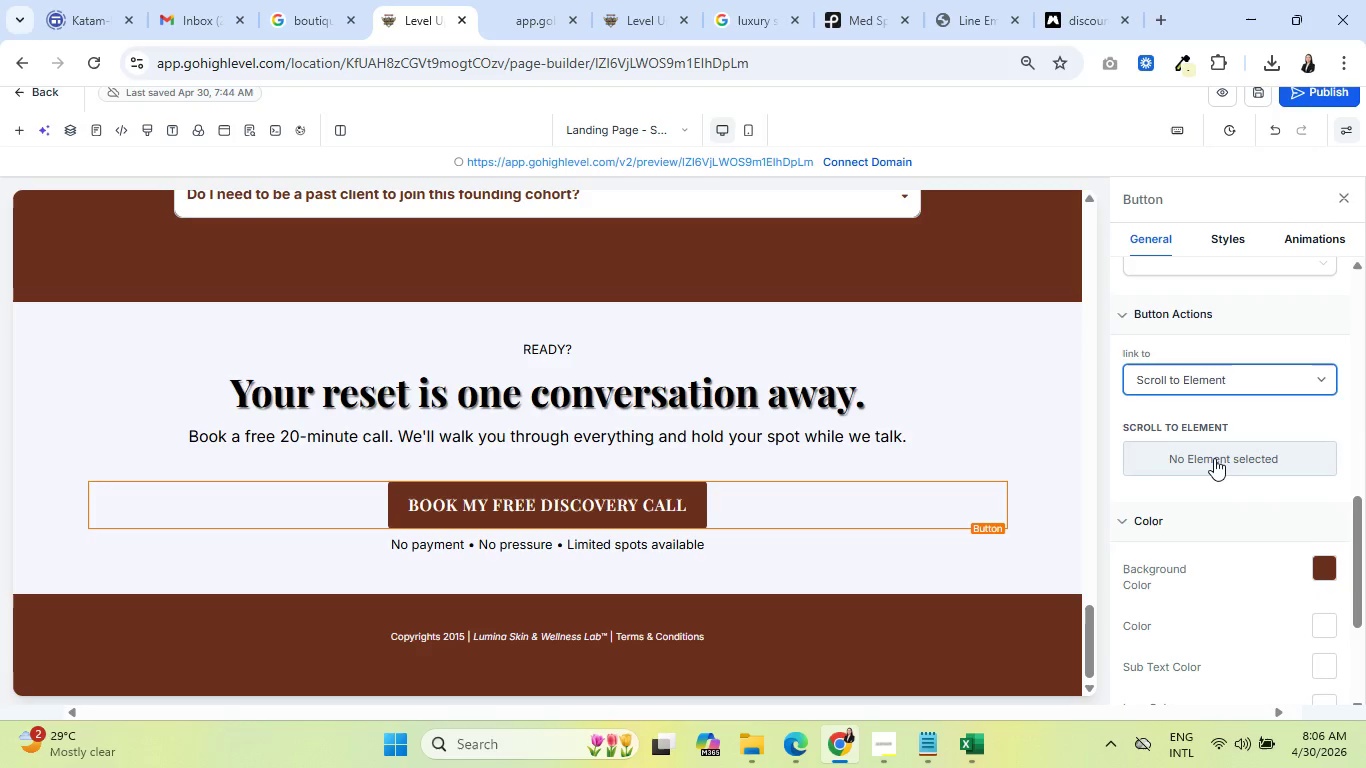 
left_click([1214, 458])
 